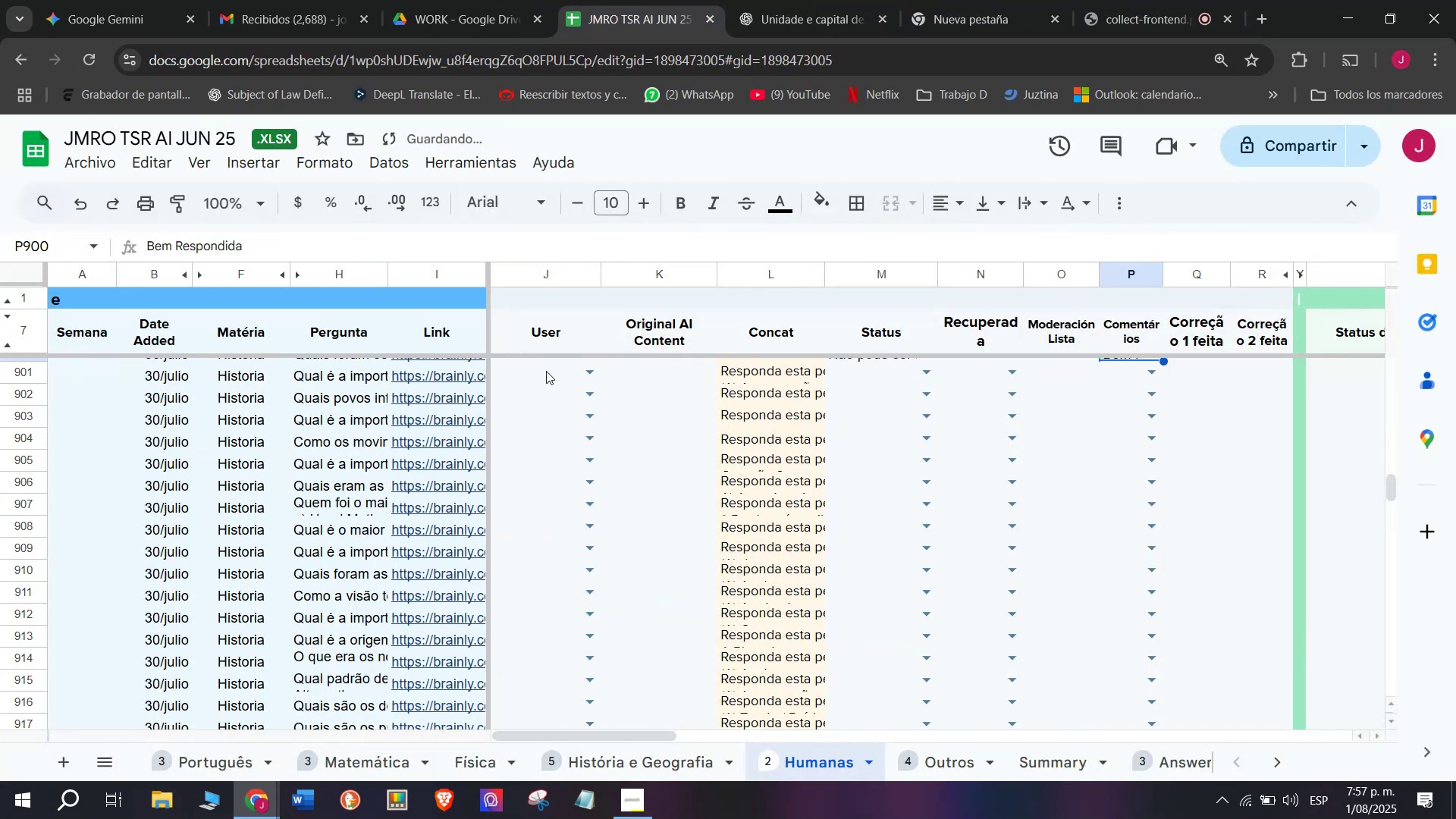 
left_click([479, 372])
 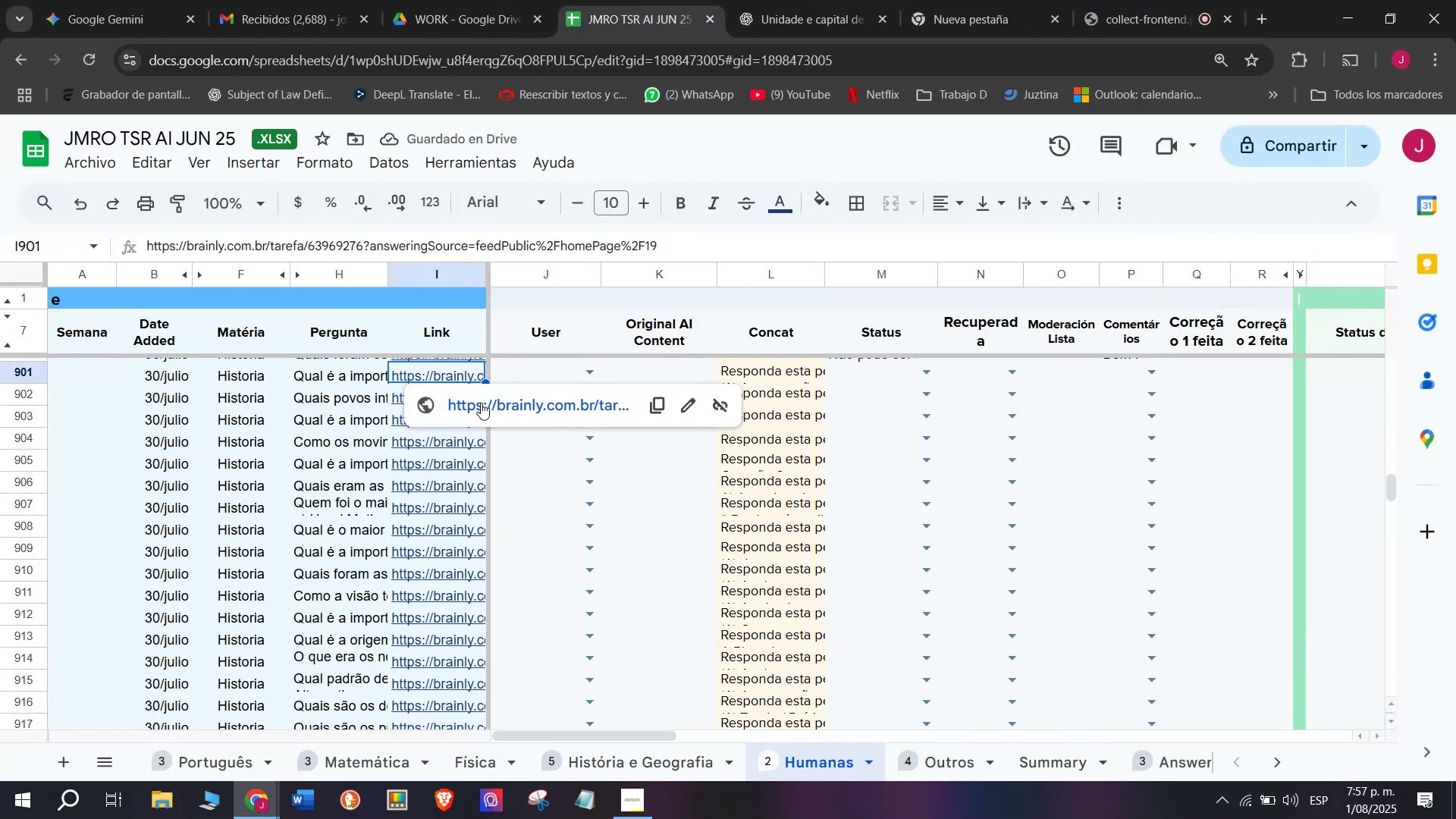 
left_click([481, 403])
 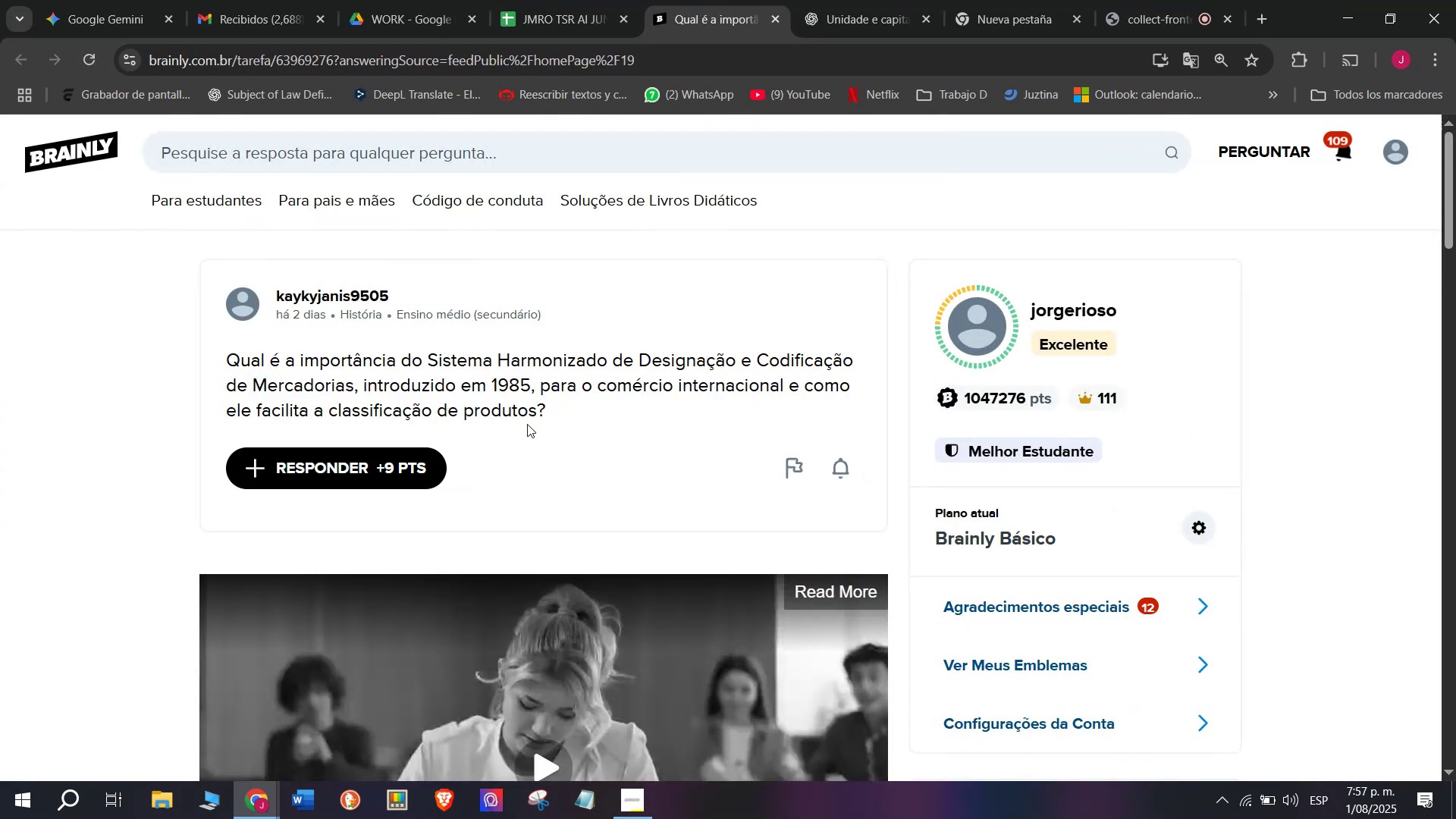 
wait(6.04)
 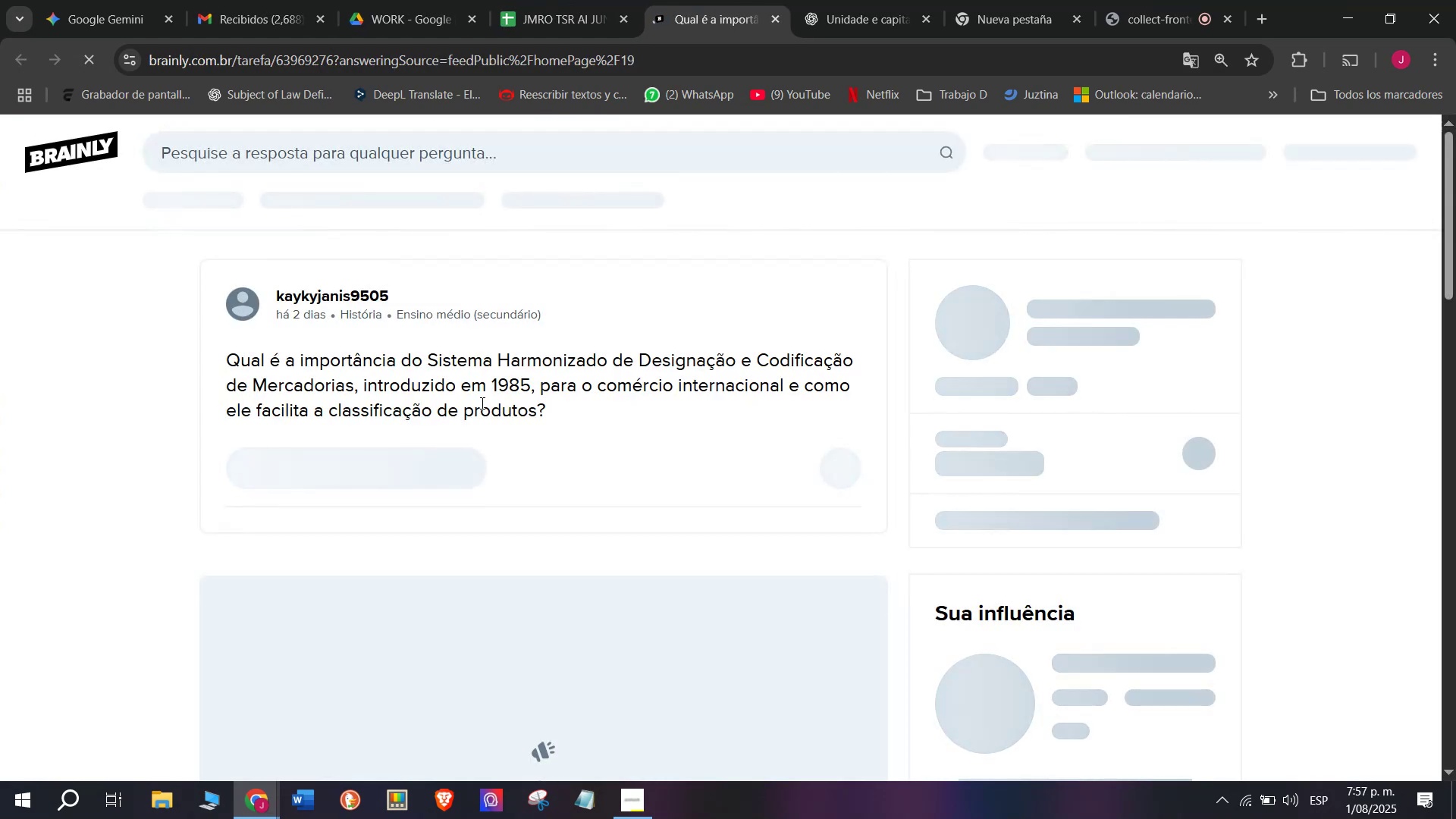 
key(Control+C)
 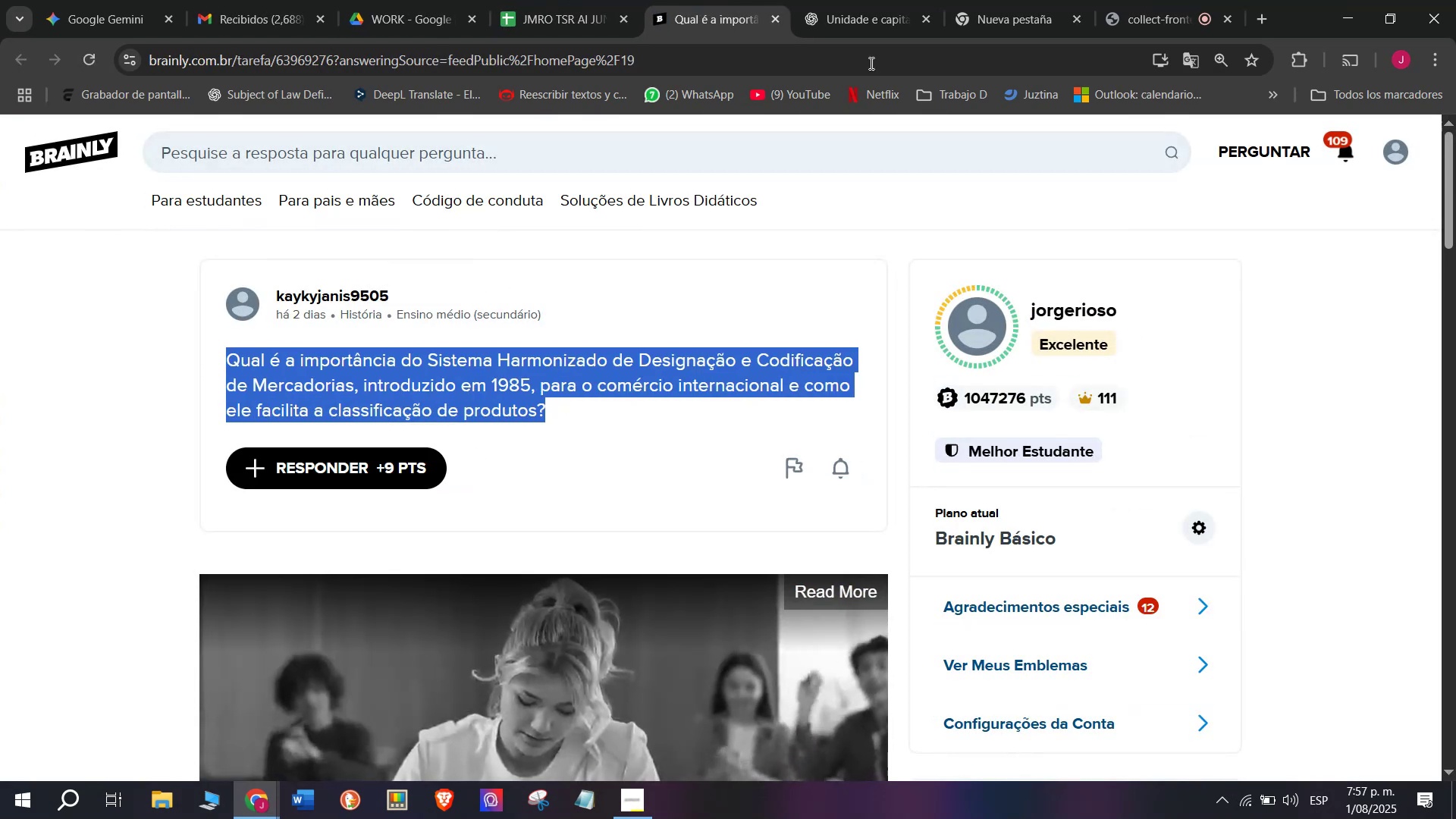 
left_click([905, 0])
 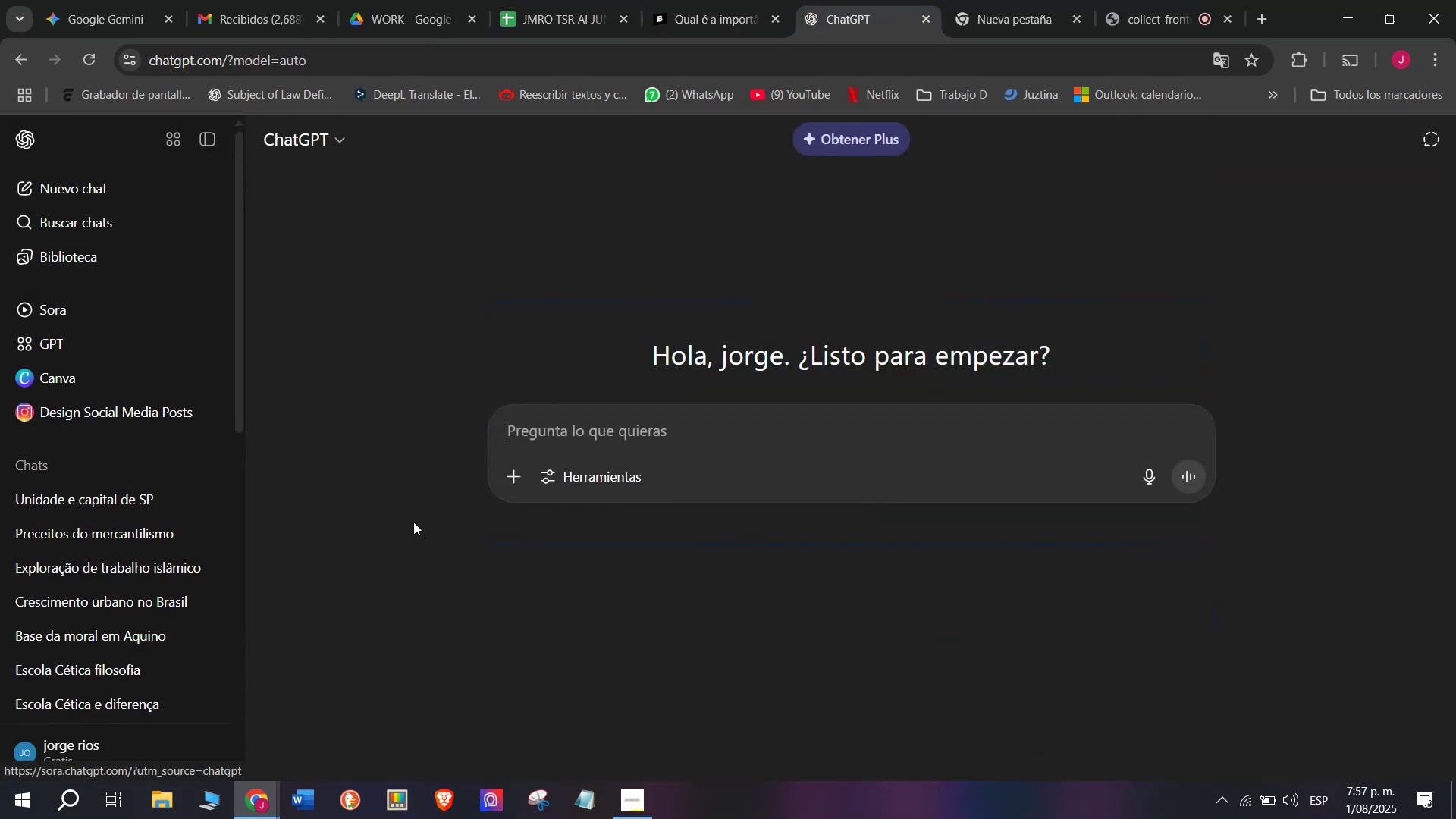 
key(Meta+MetaLeft)
 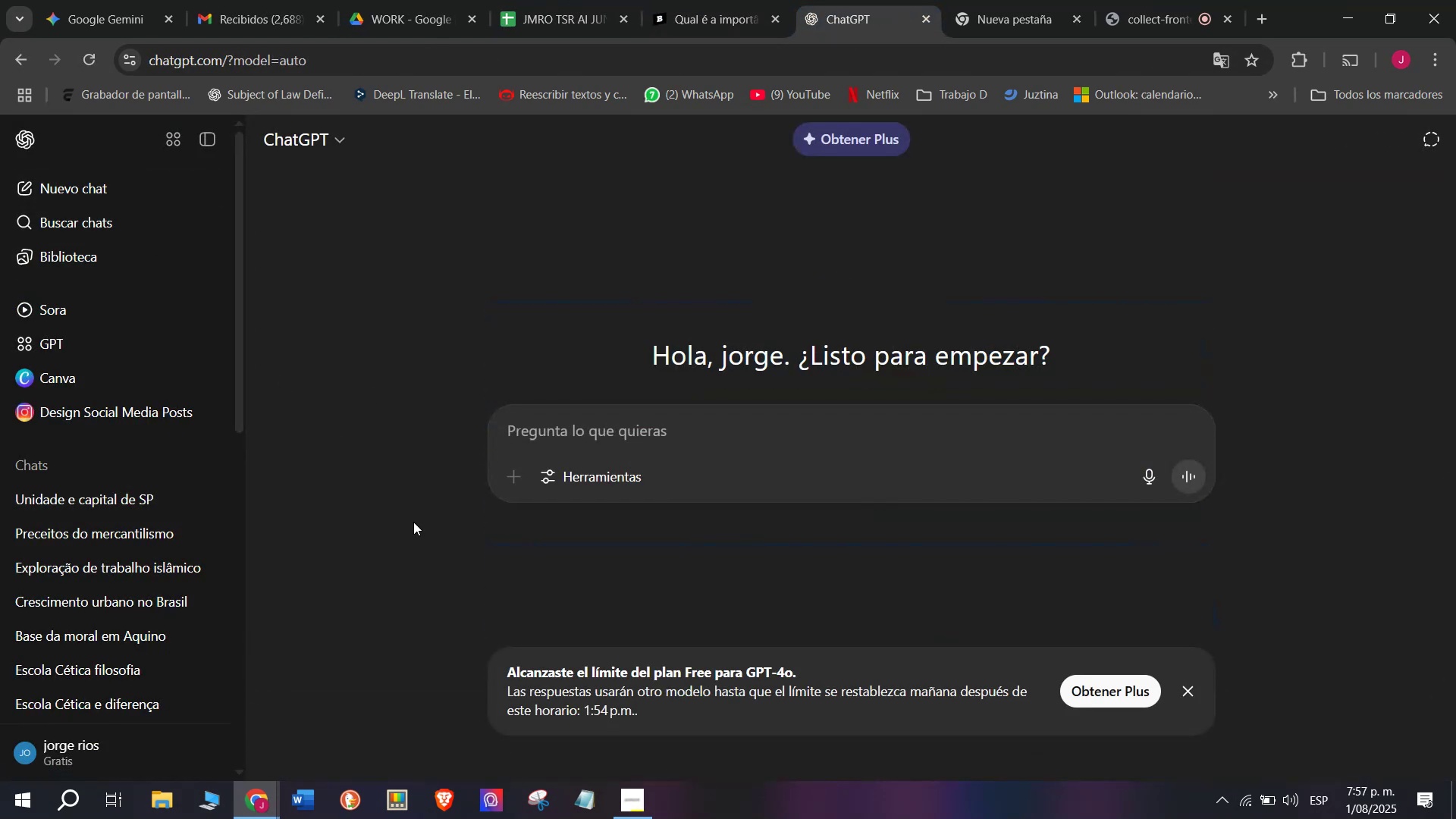 
key(Meta+V)
 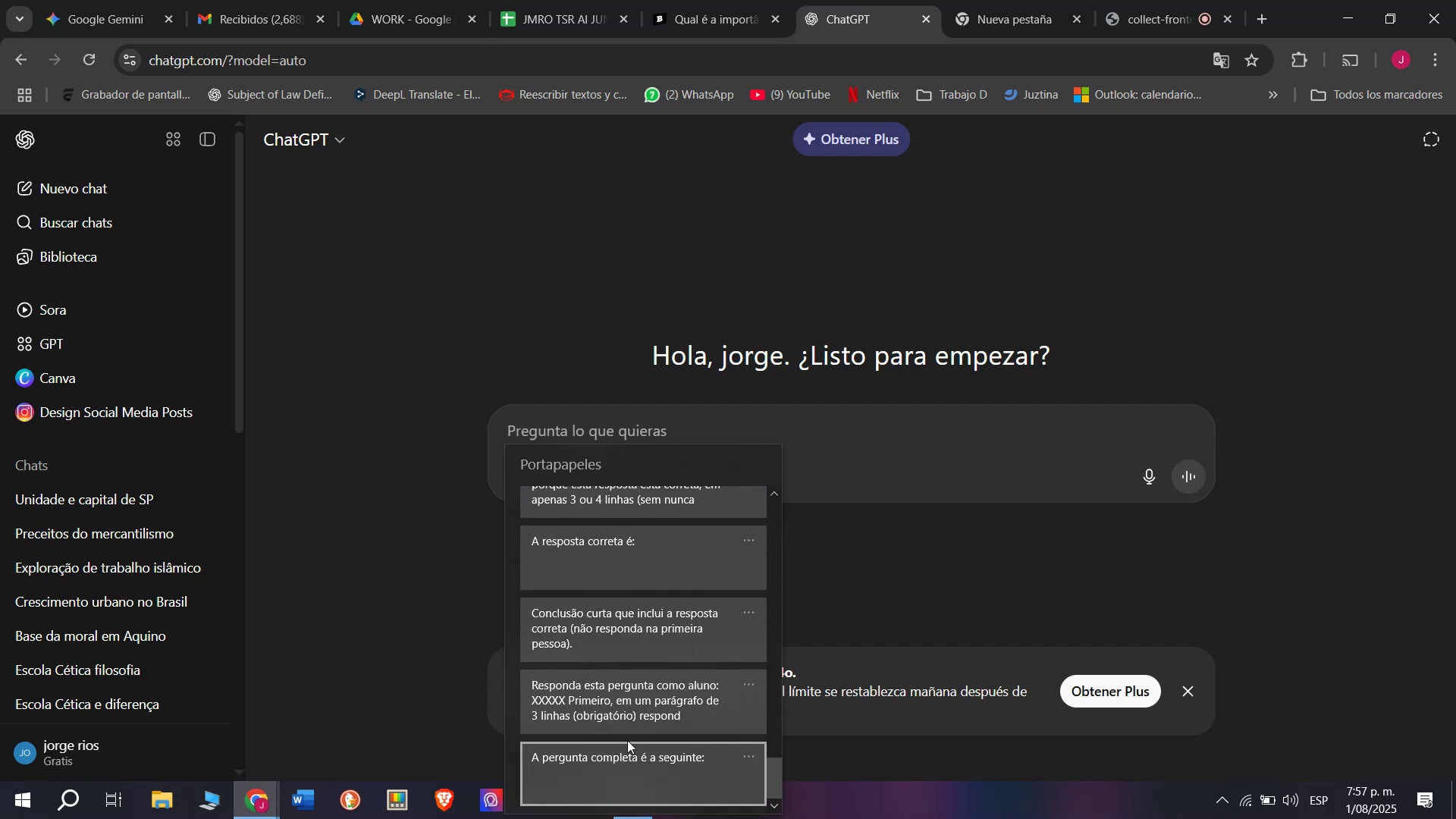 
left_click([592, 685])
 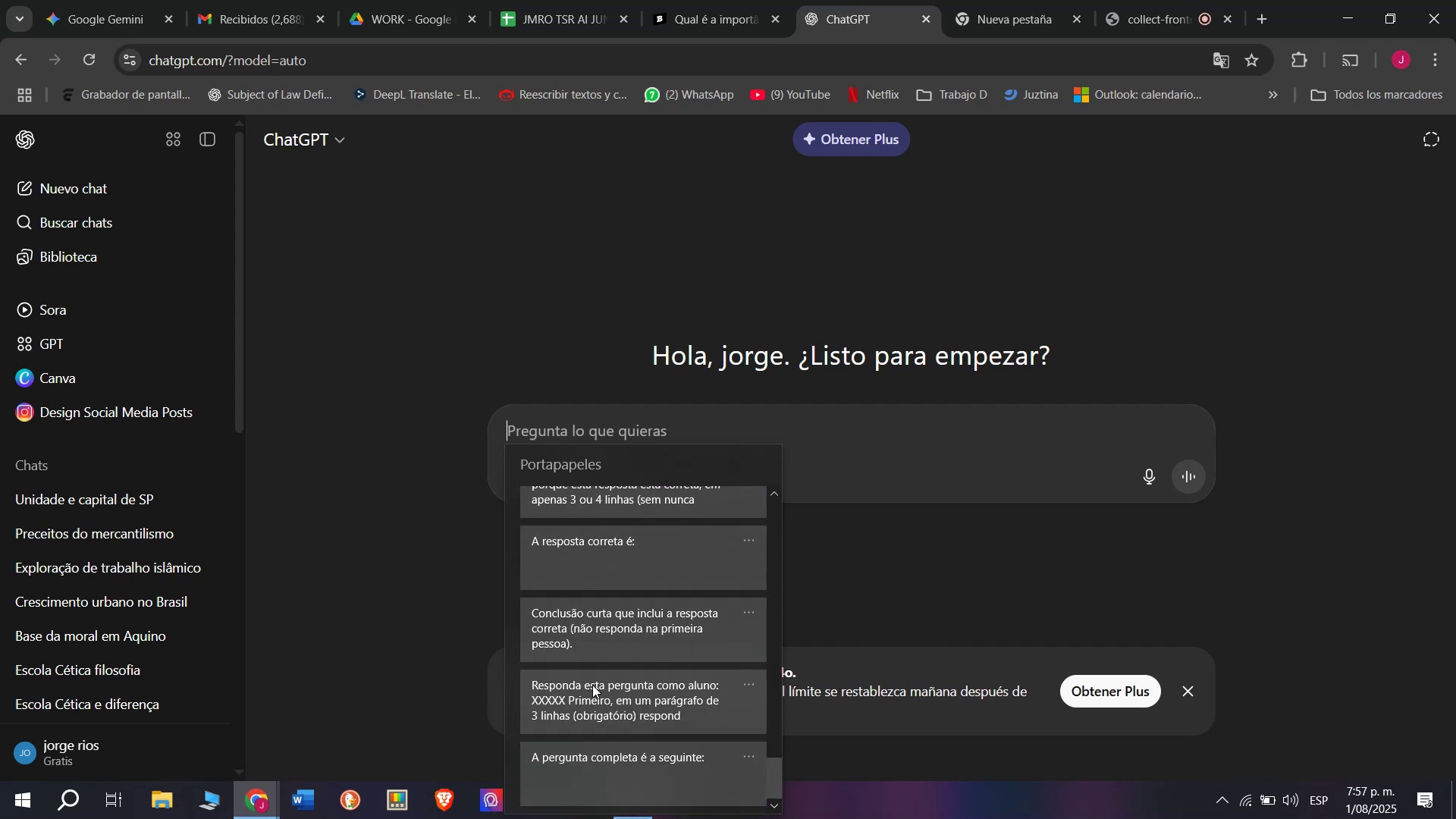 
key(Control+ControlLeft)
 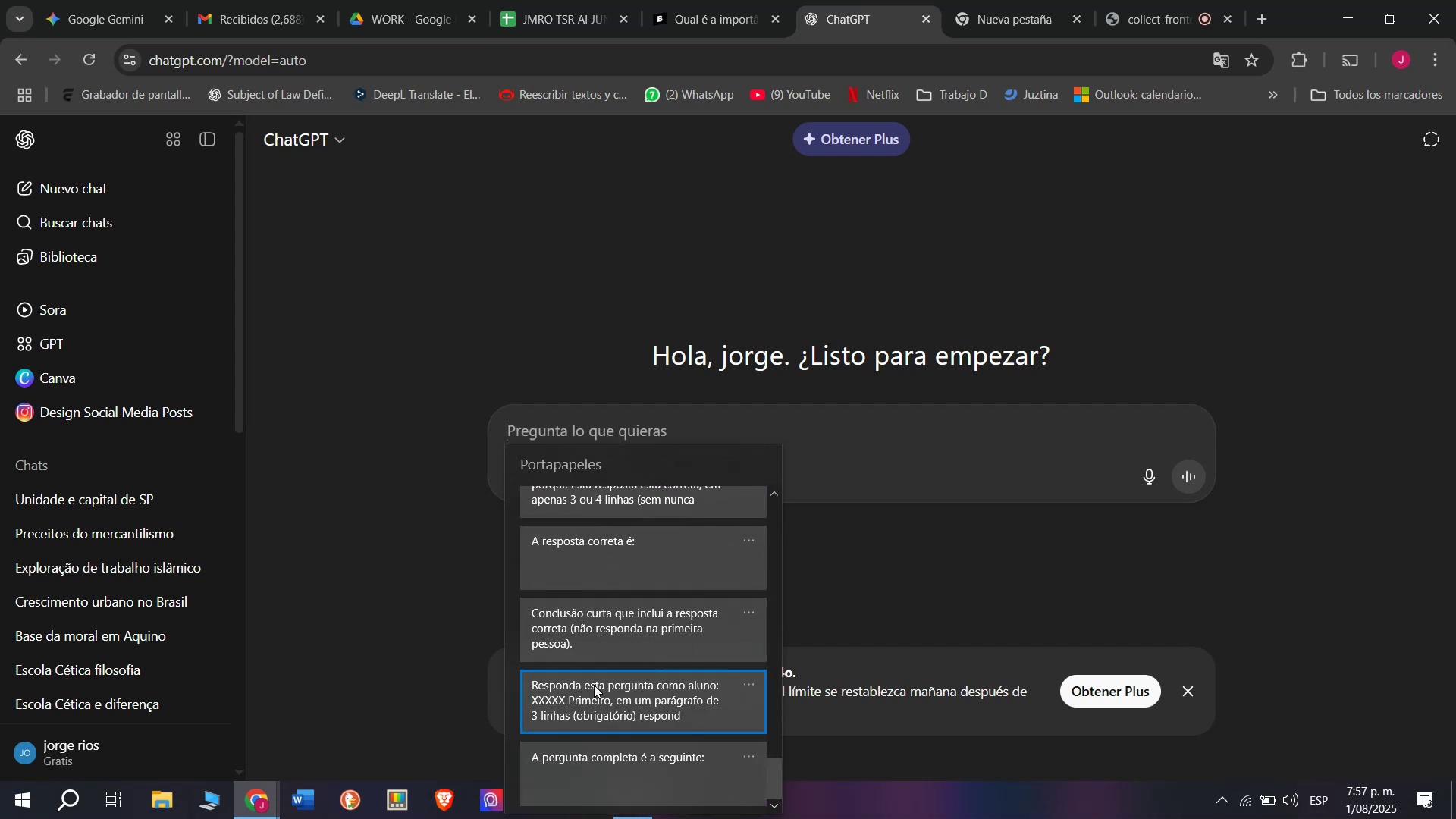 
key(Control+V)
 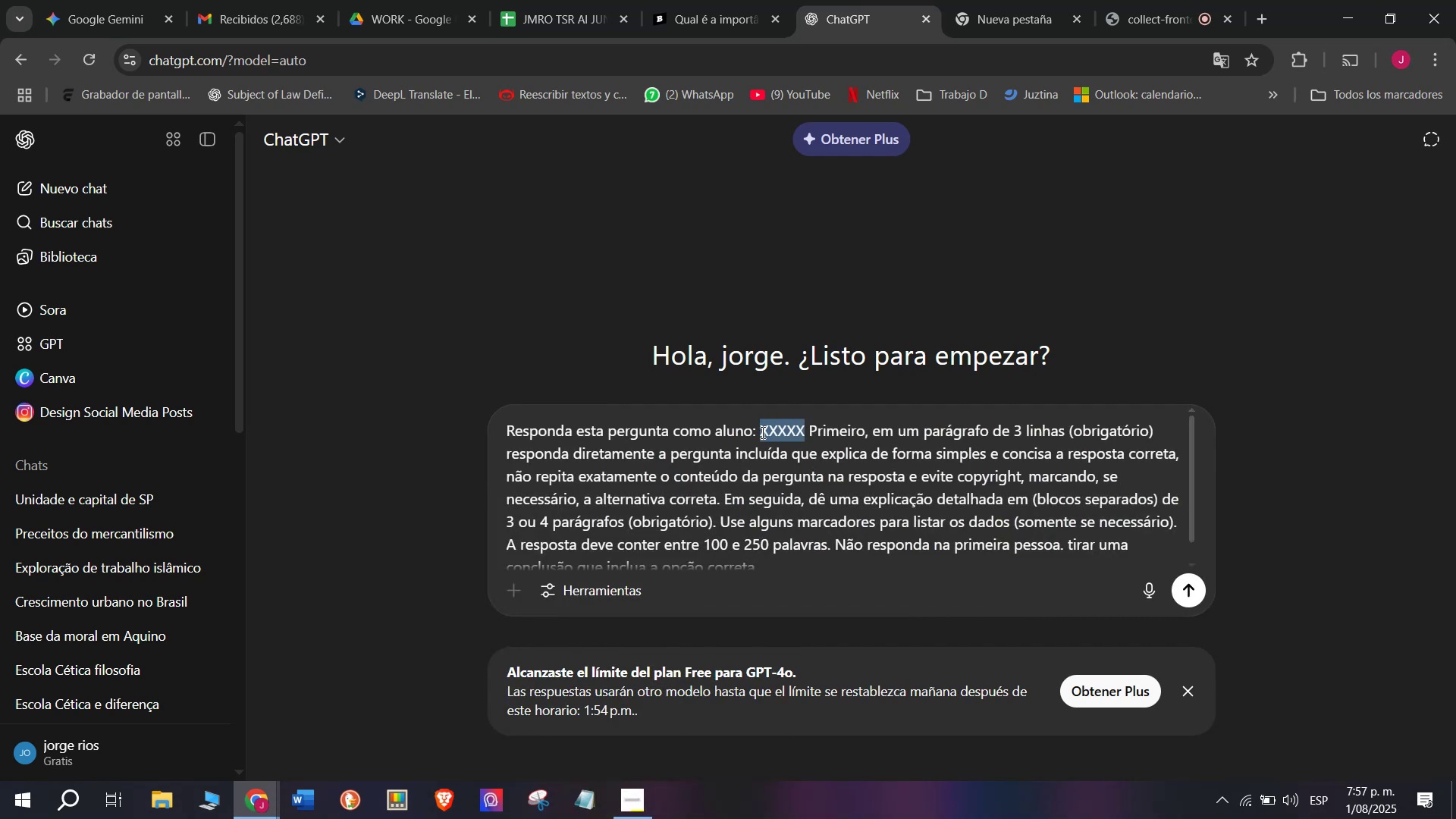 
key(Meta+V)
 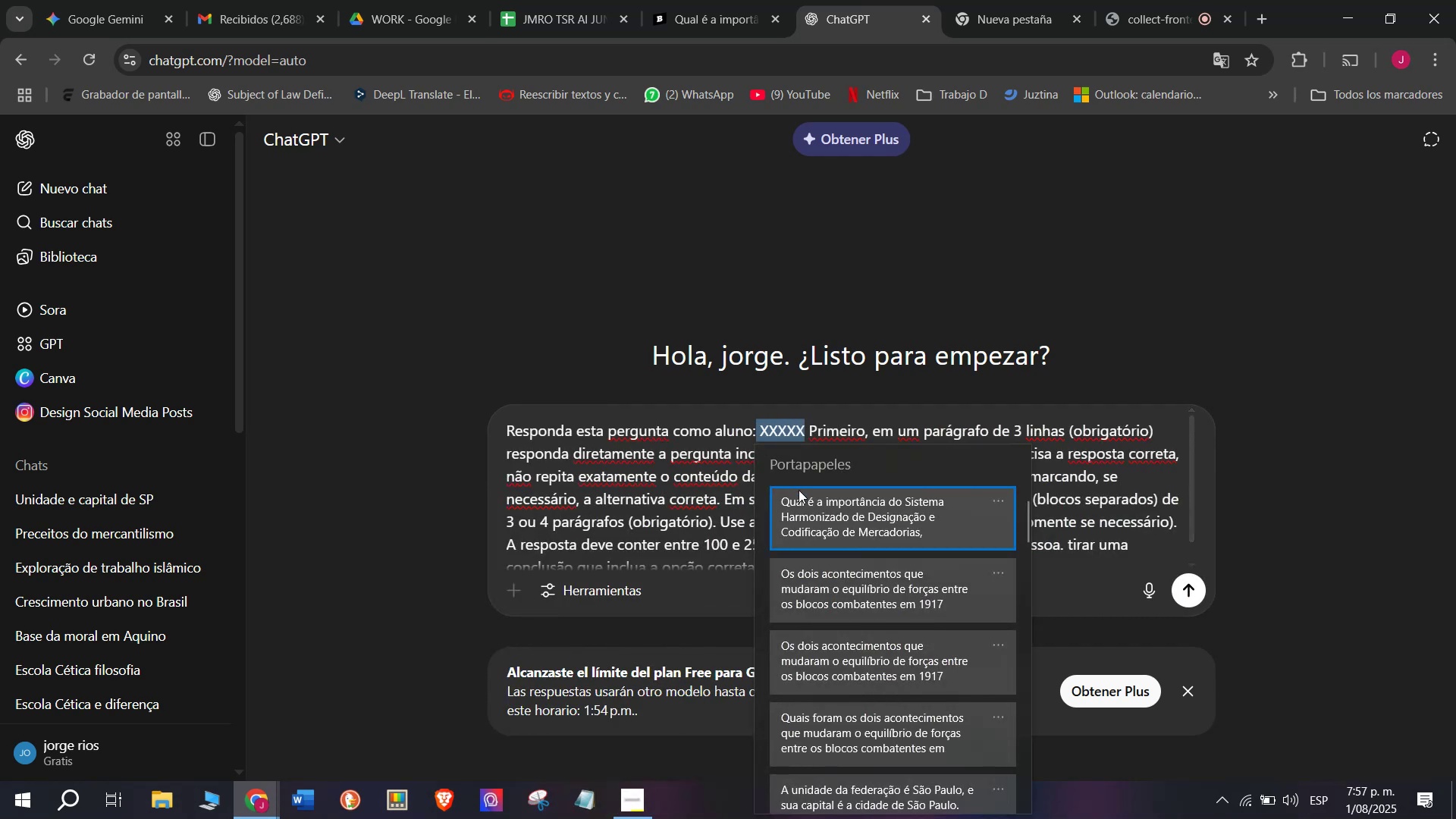 
left_click([799, 495])
 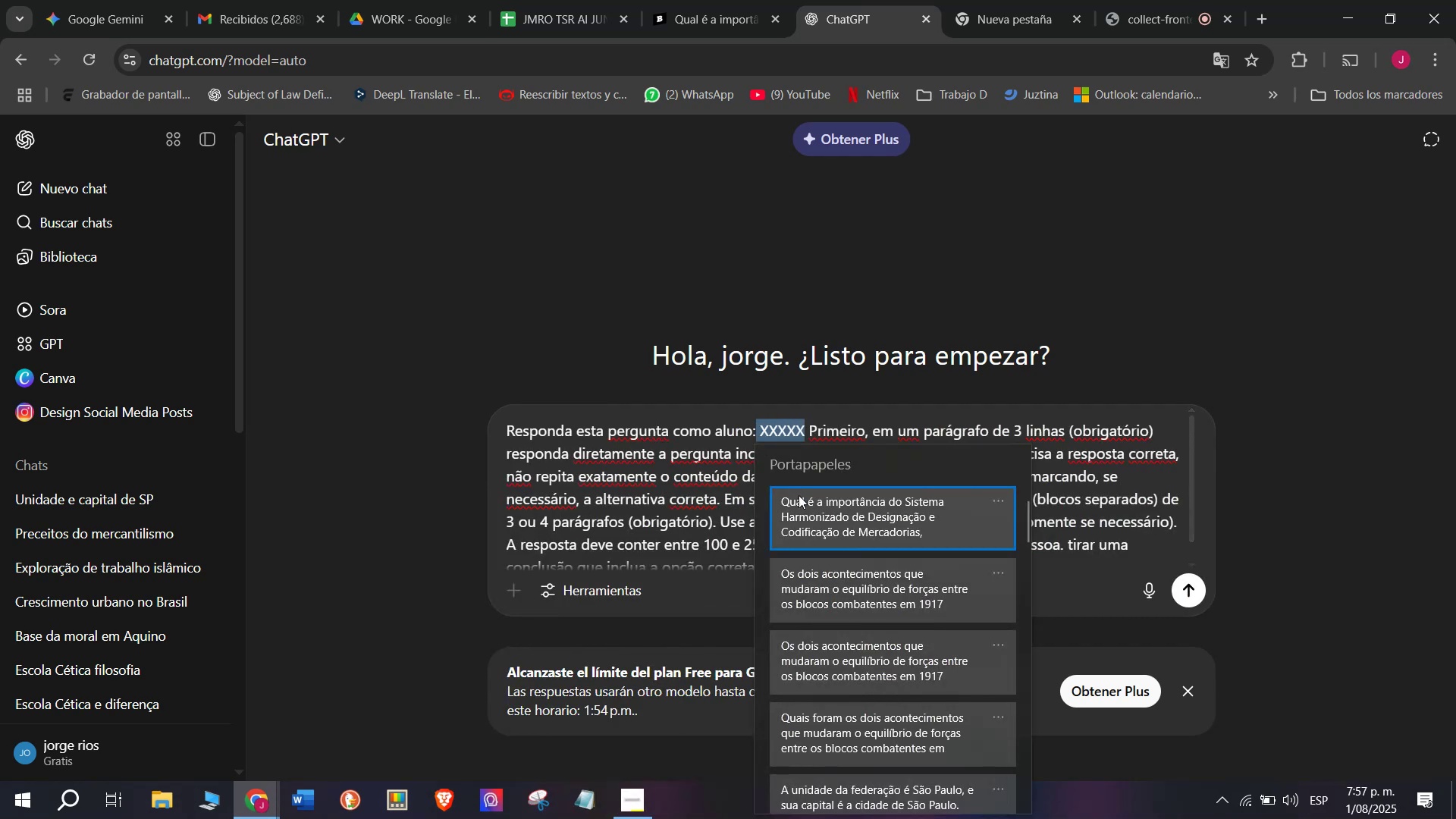 
key(Control+ControlLeft)
 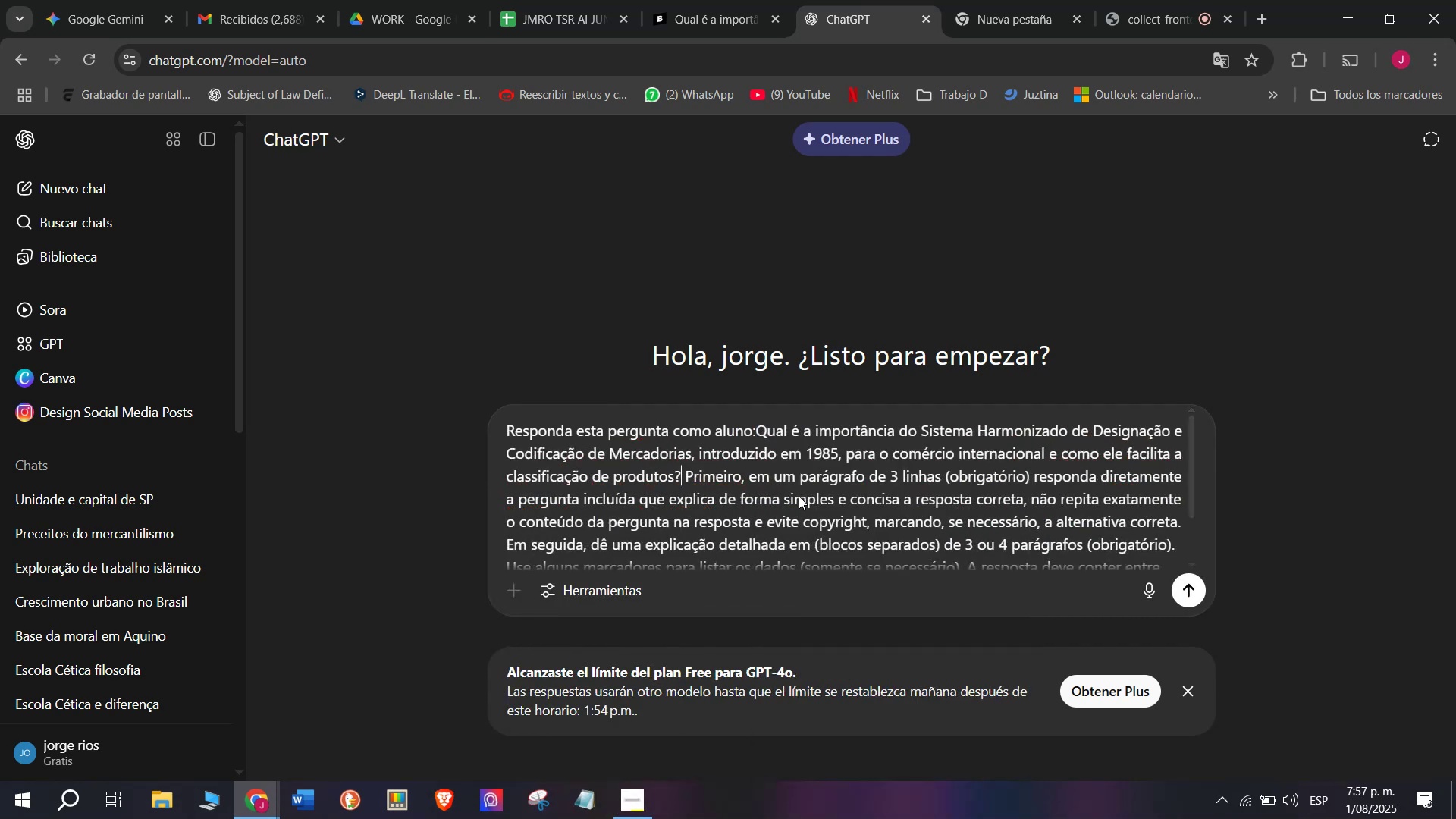 
key(Control+V)
 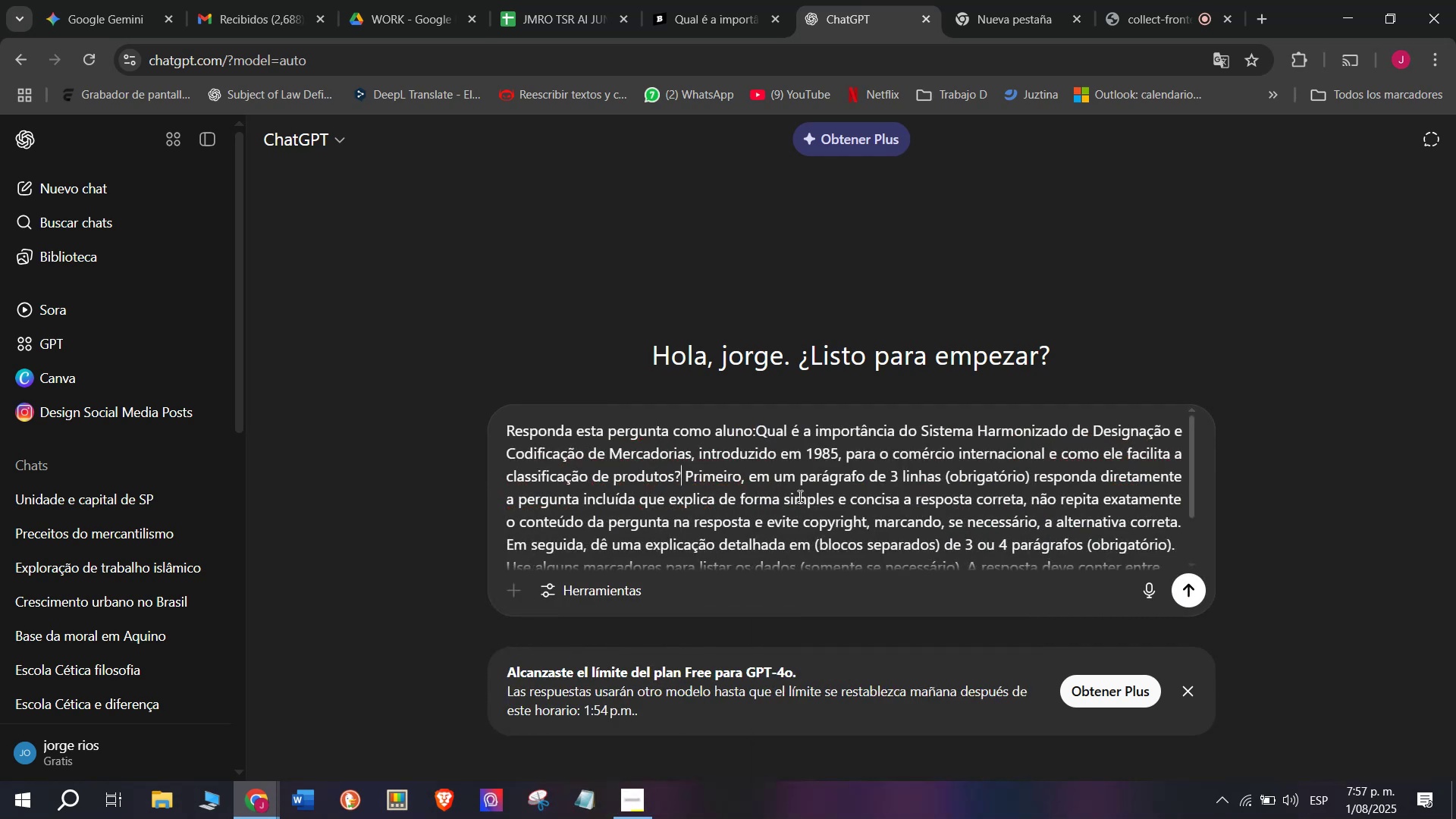 
key(Enter)
 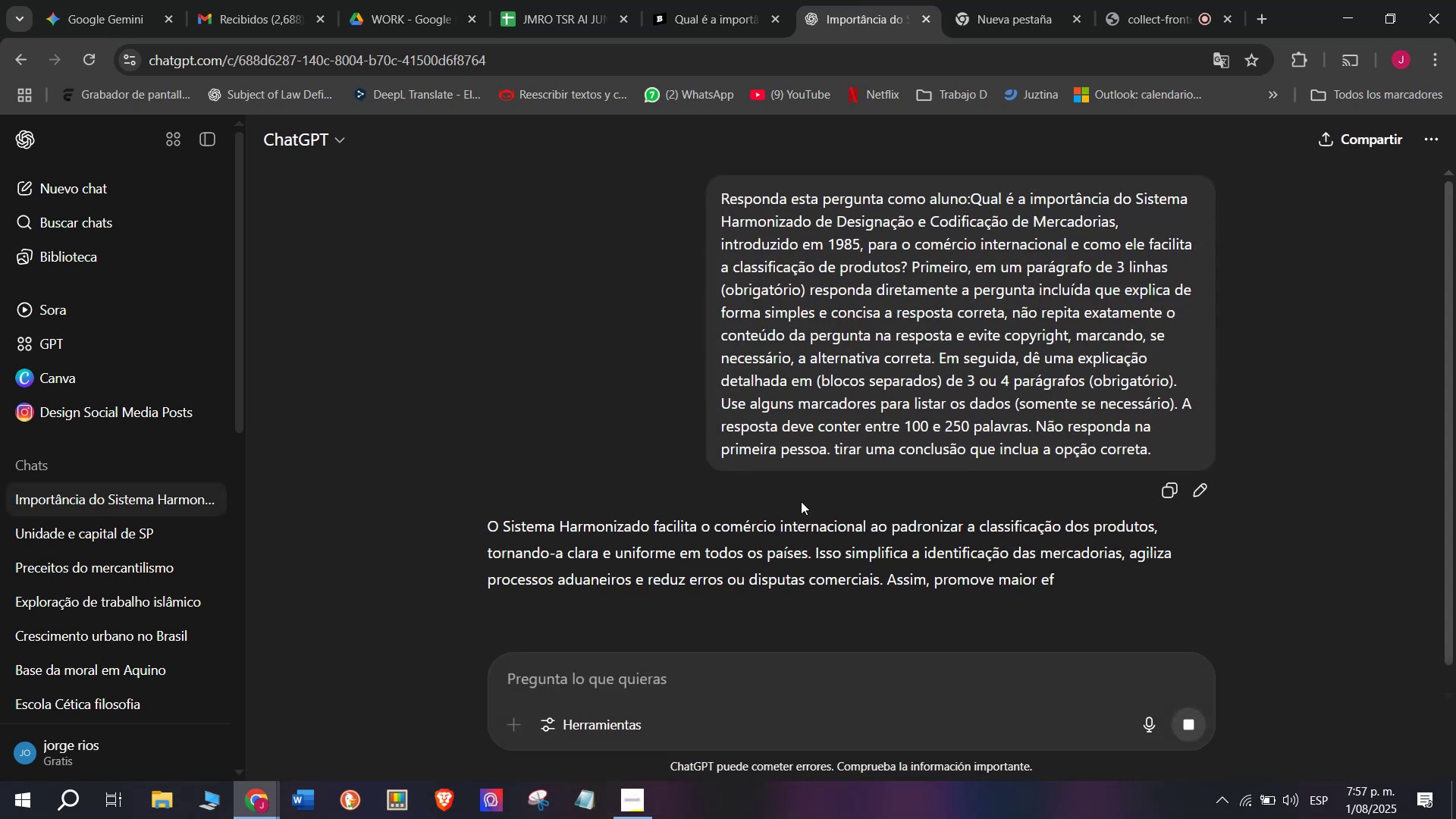 
scroll: coordinate [813, 389], scroll_direction: down, amount: 1.0
 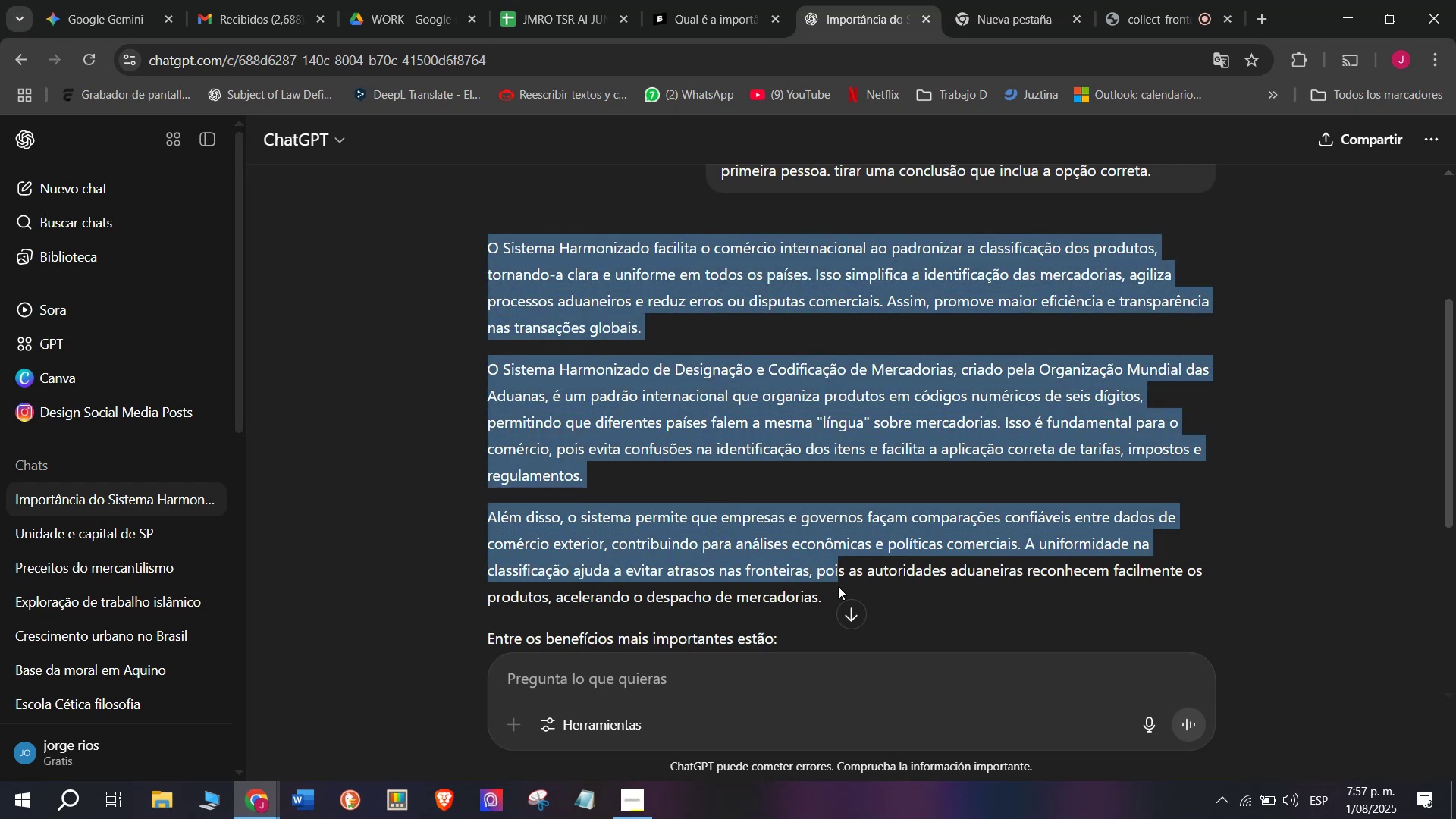 
key(Control+C)
 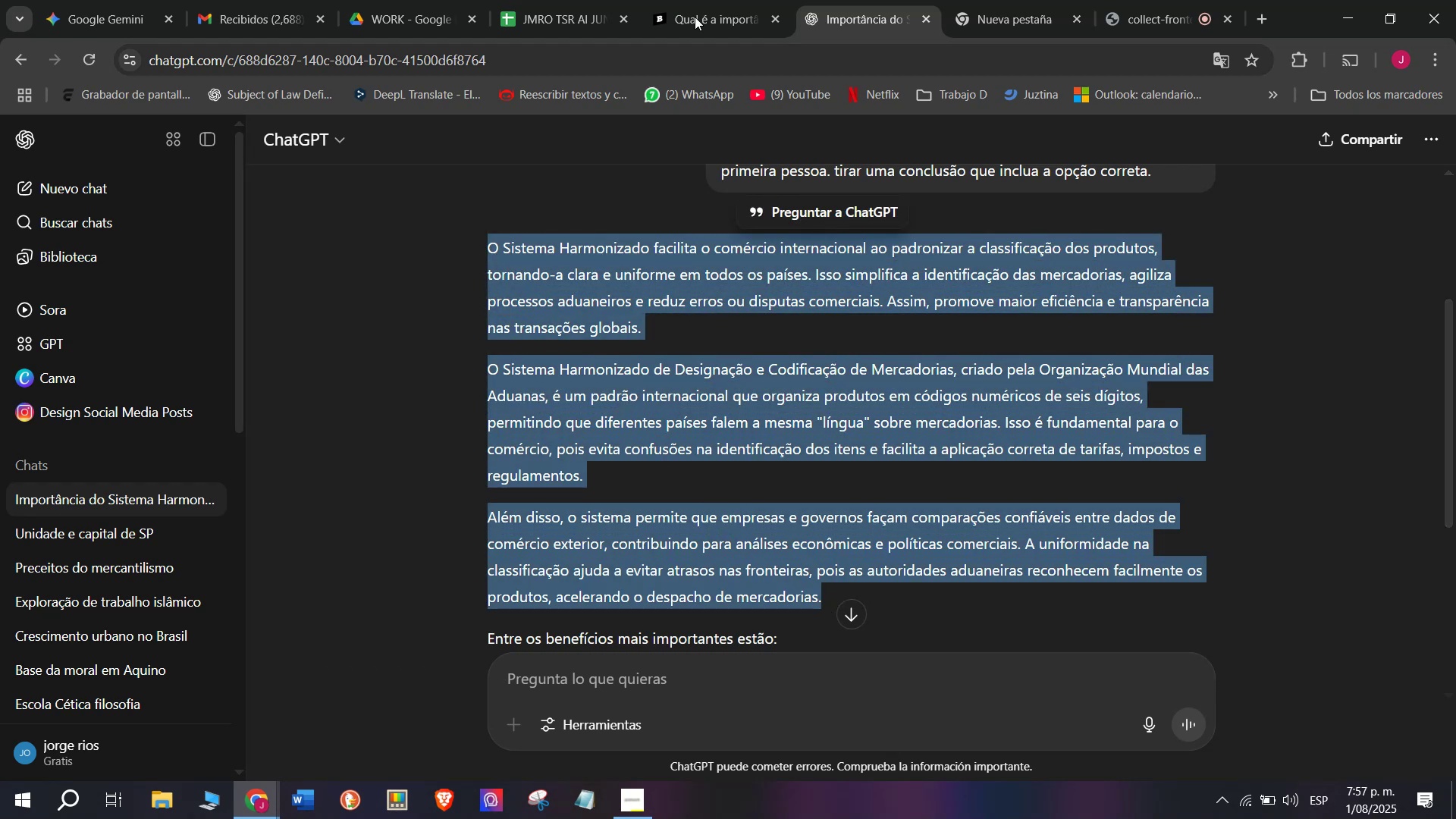 
left_click([704, 0])
 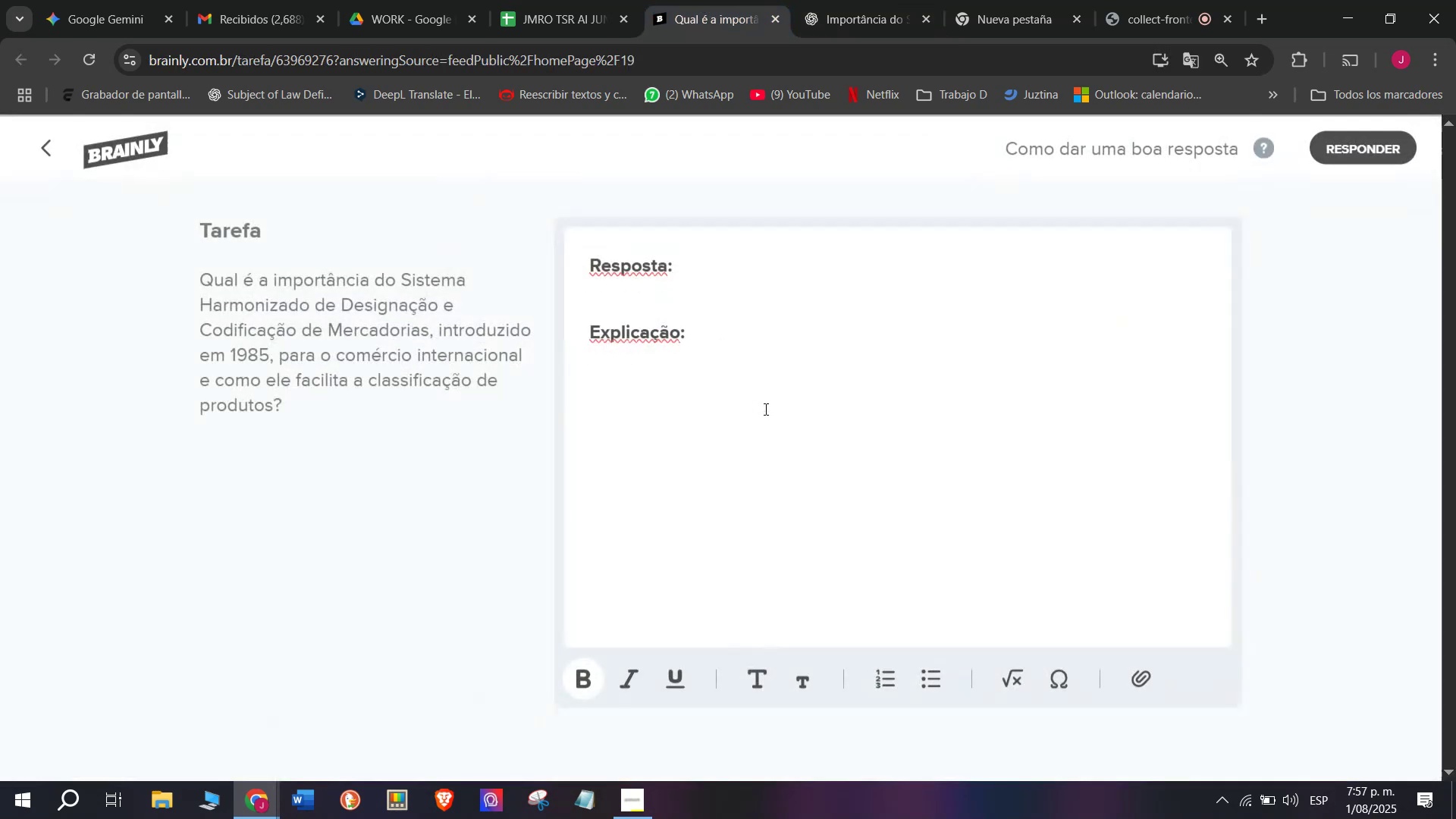 
key(Control+V)
 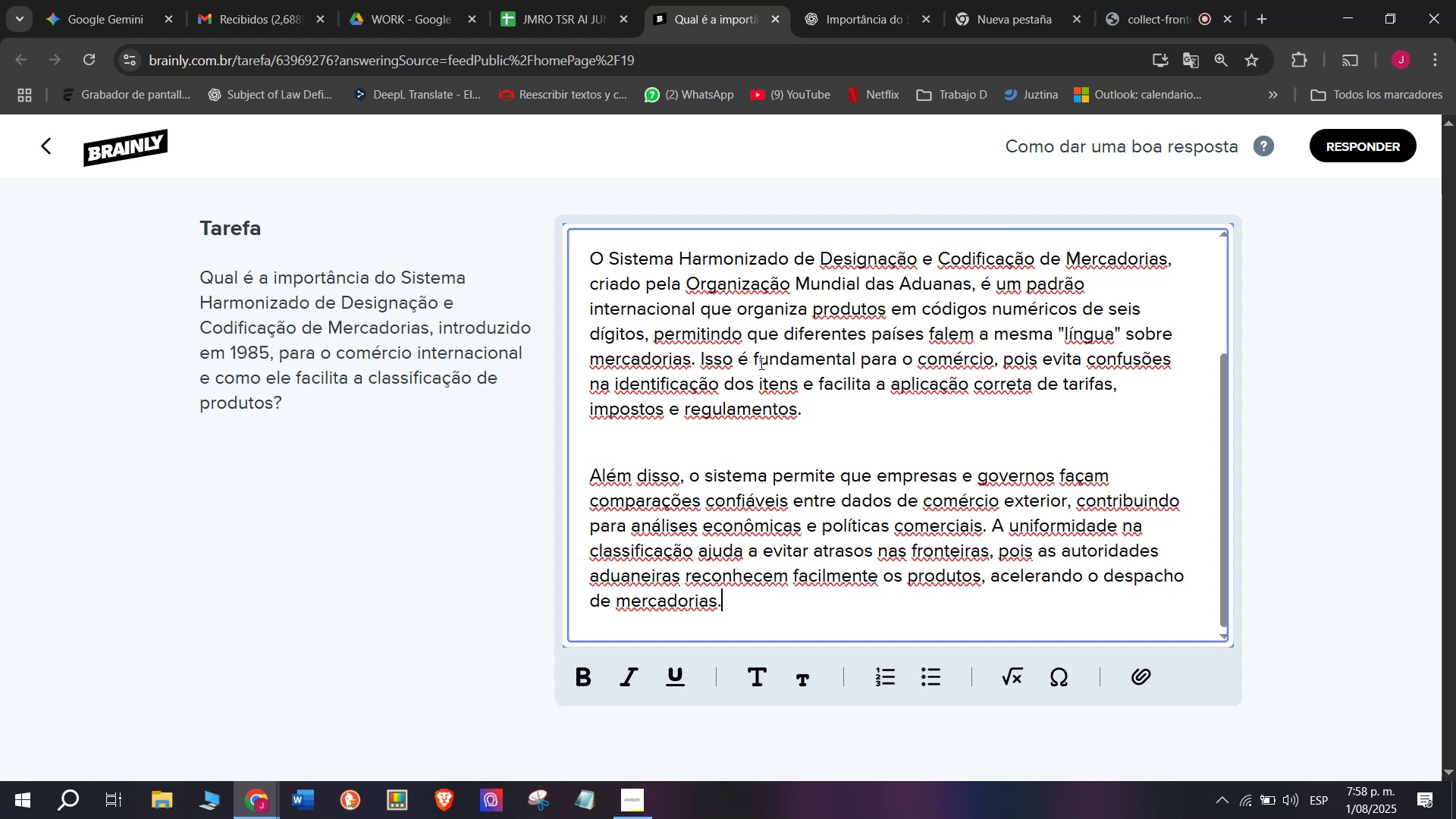 
wait(7.76)
 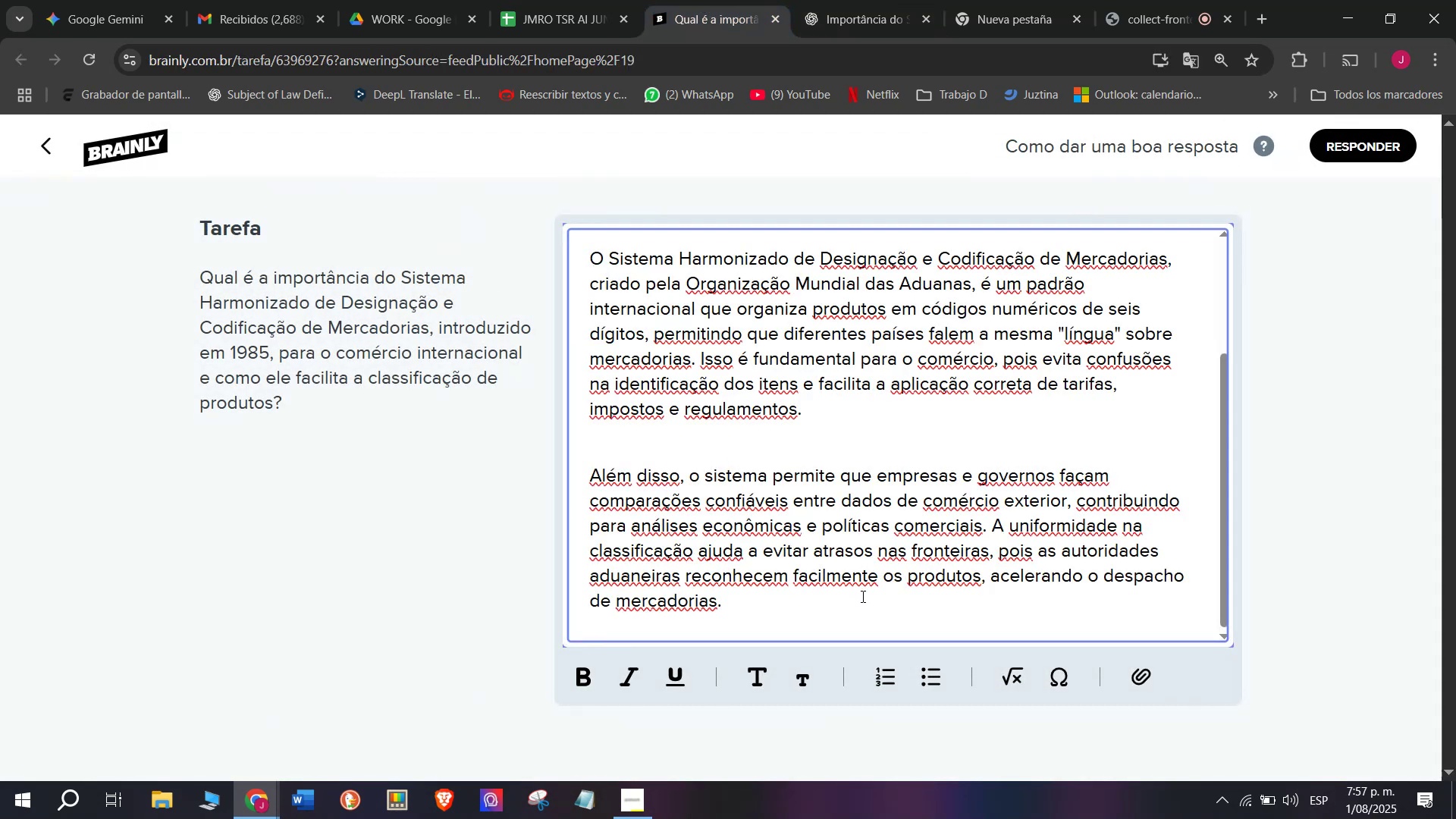 
key(Backspace)
 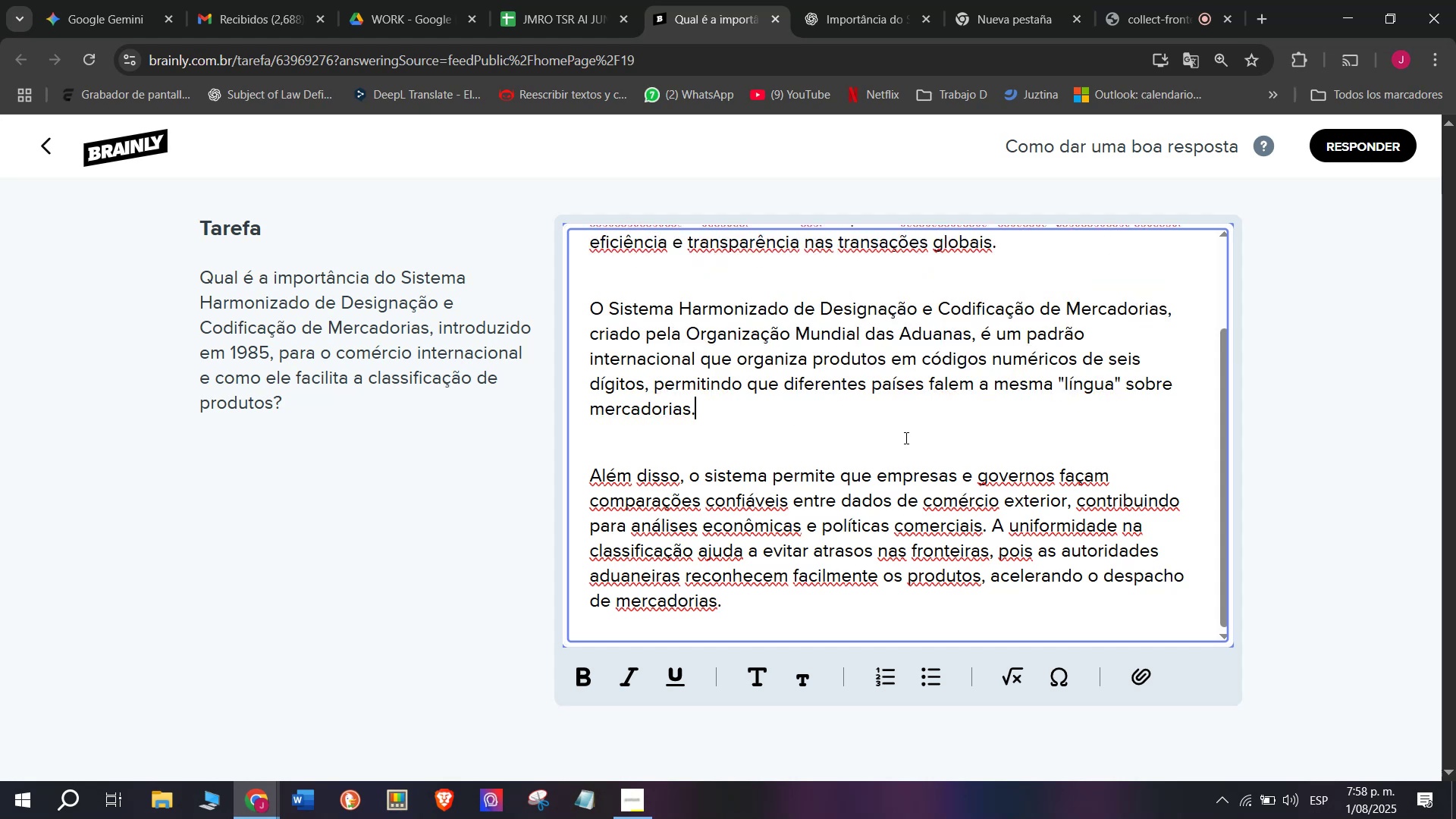 
scroll: coordinate [930, 466], scroll_direction: none, amount: 0.0
 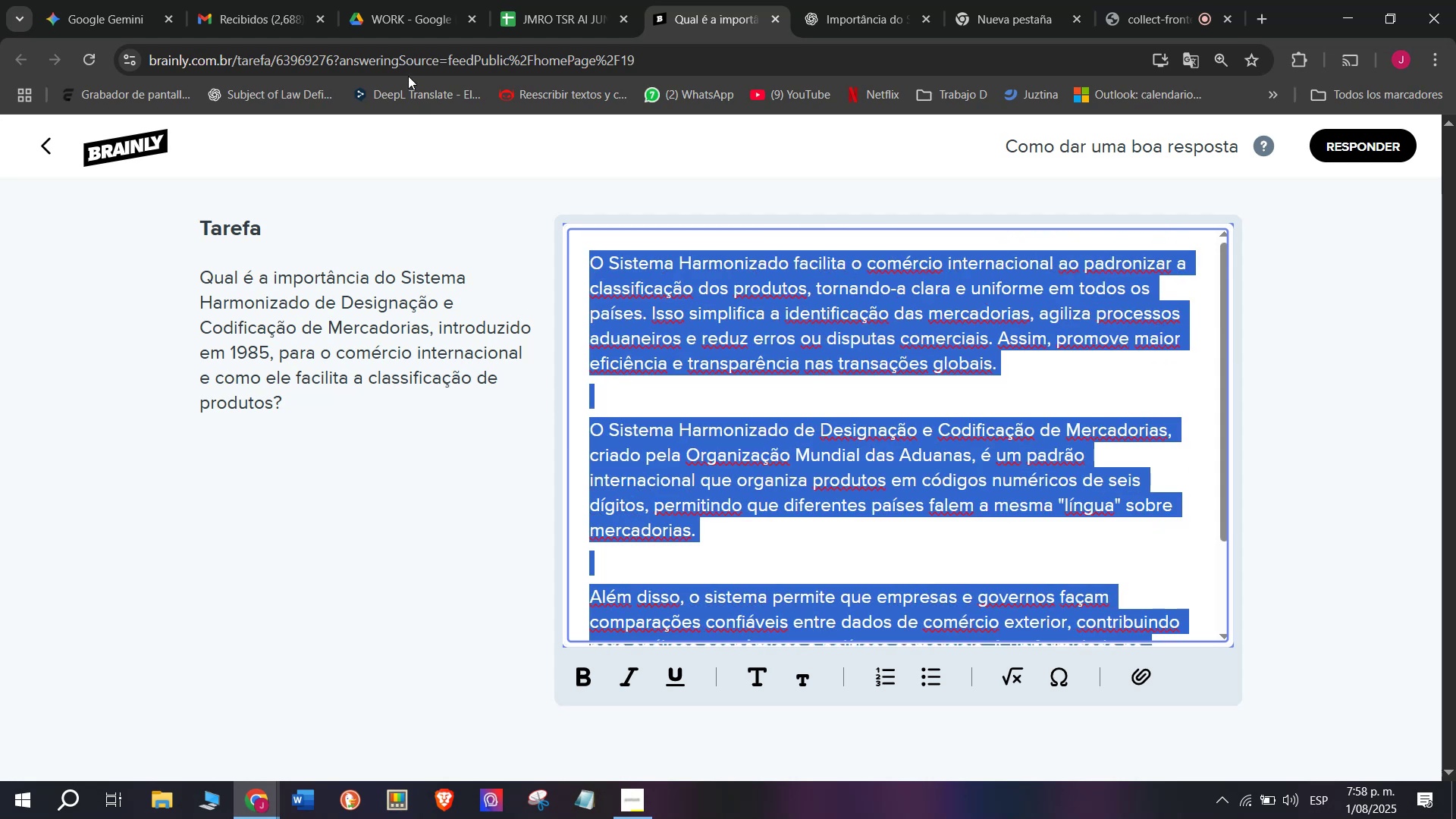 
key(Control+C)
 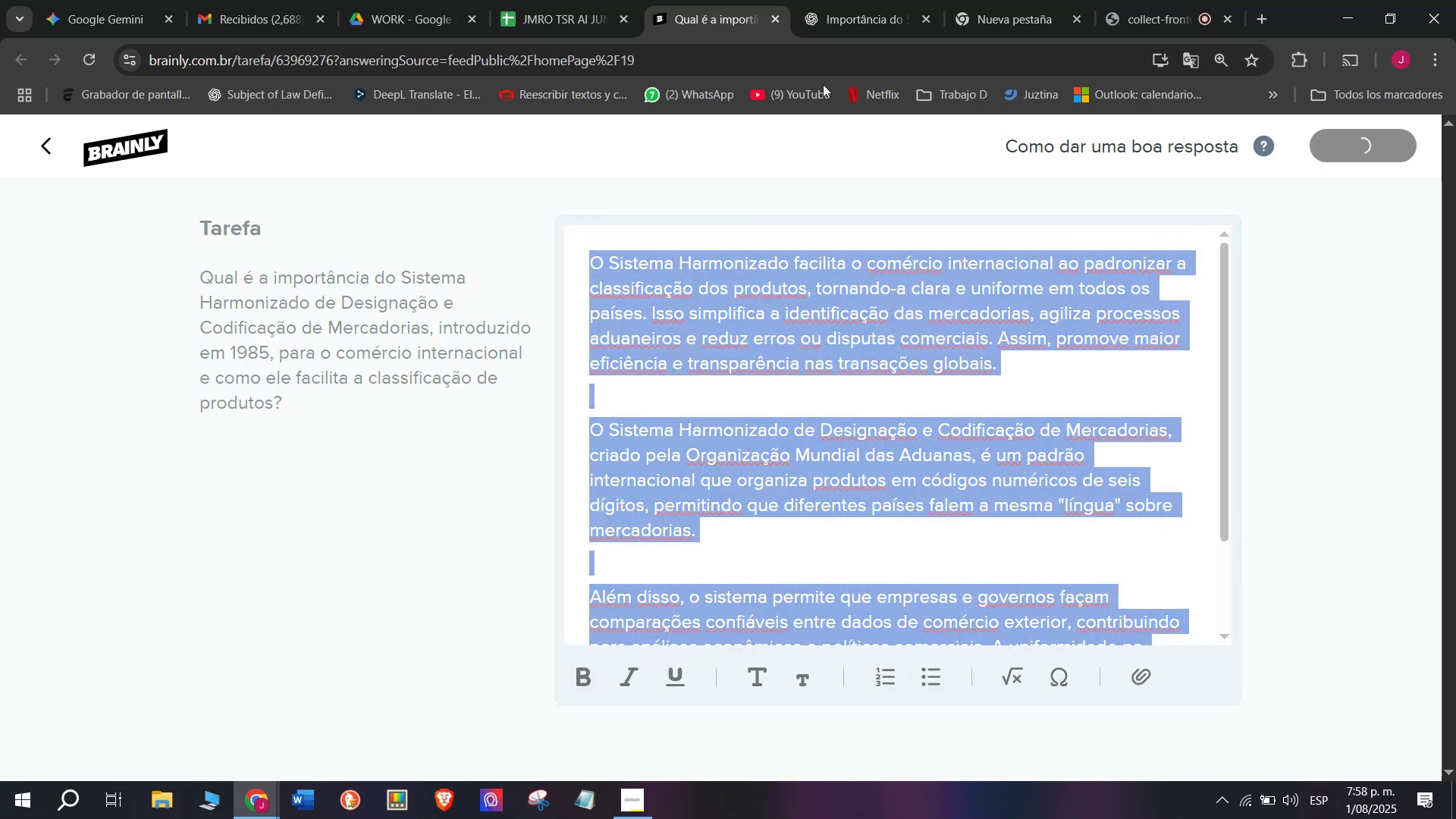 
left_click([574, 0])
 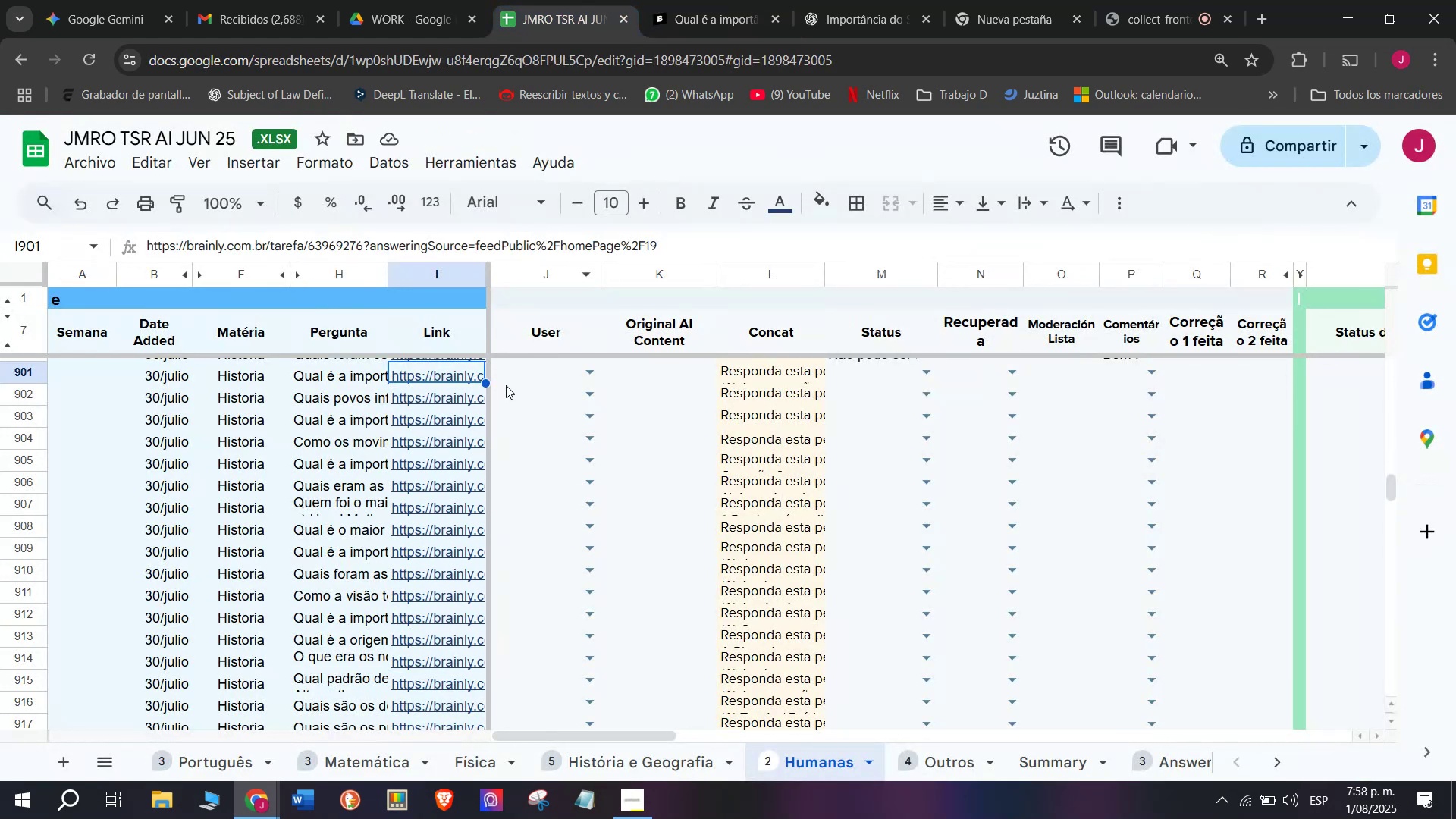 
left_click([508, 375])
 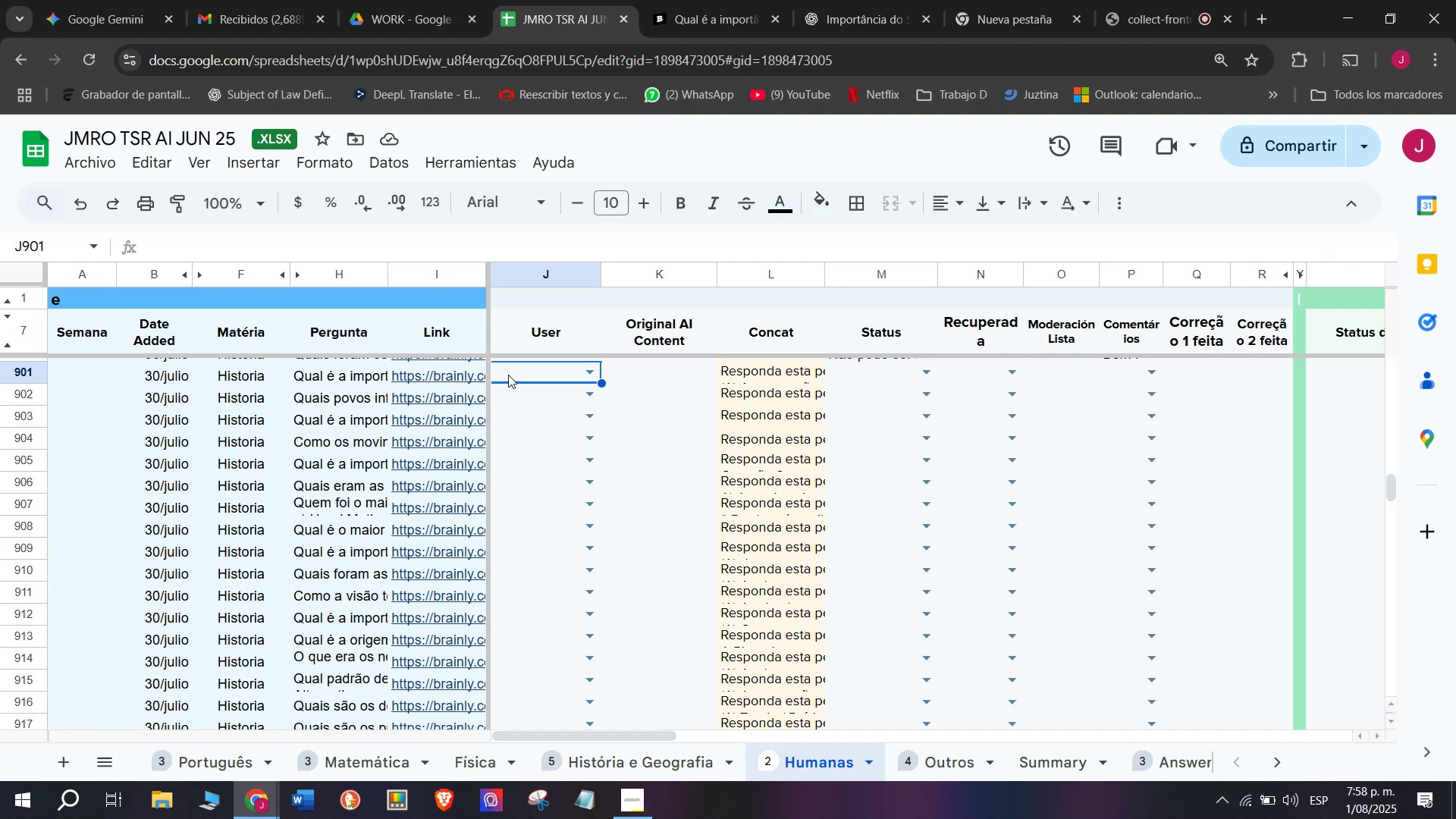 
key(J)
 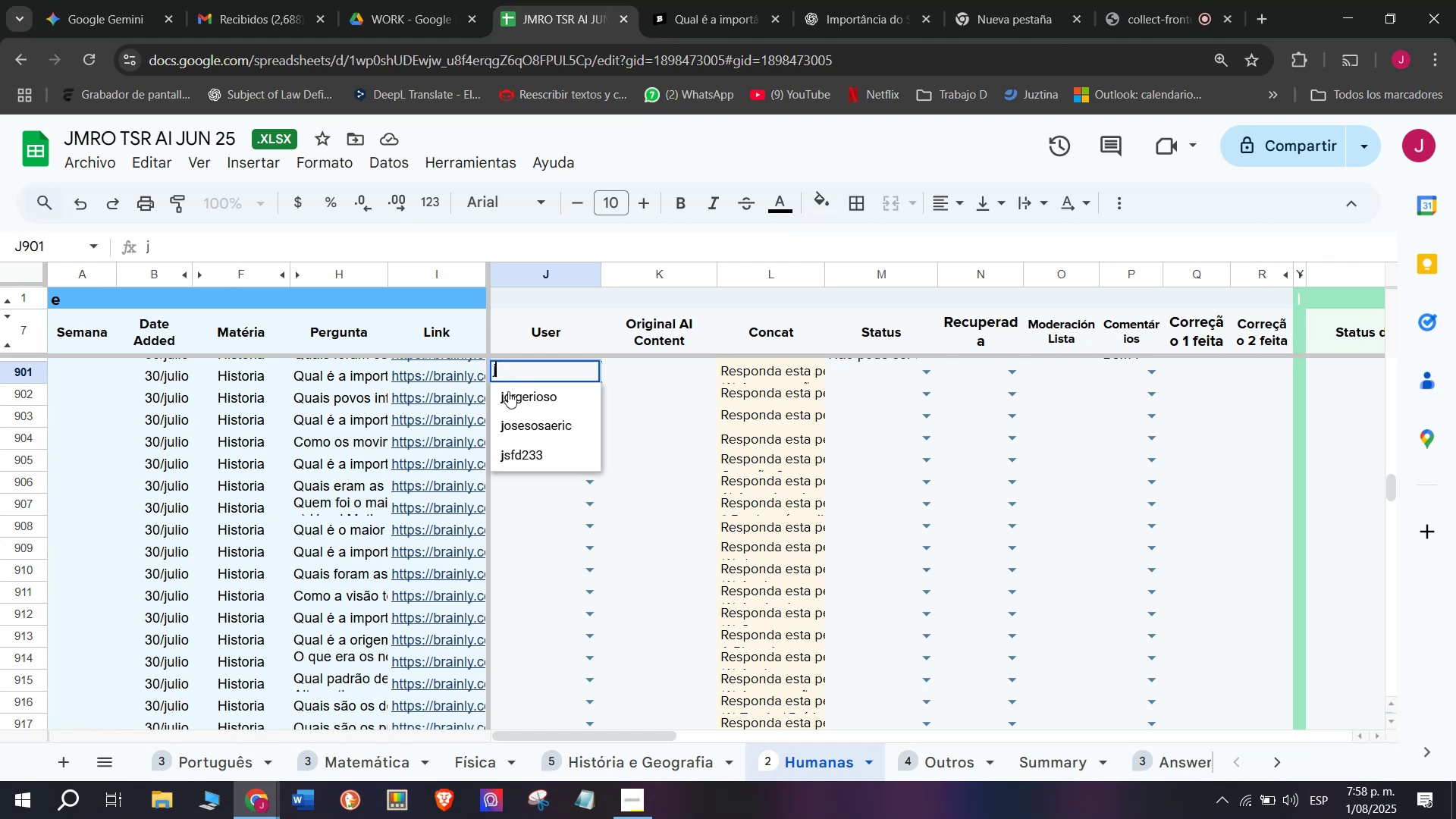 
left_click([508, 397])
 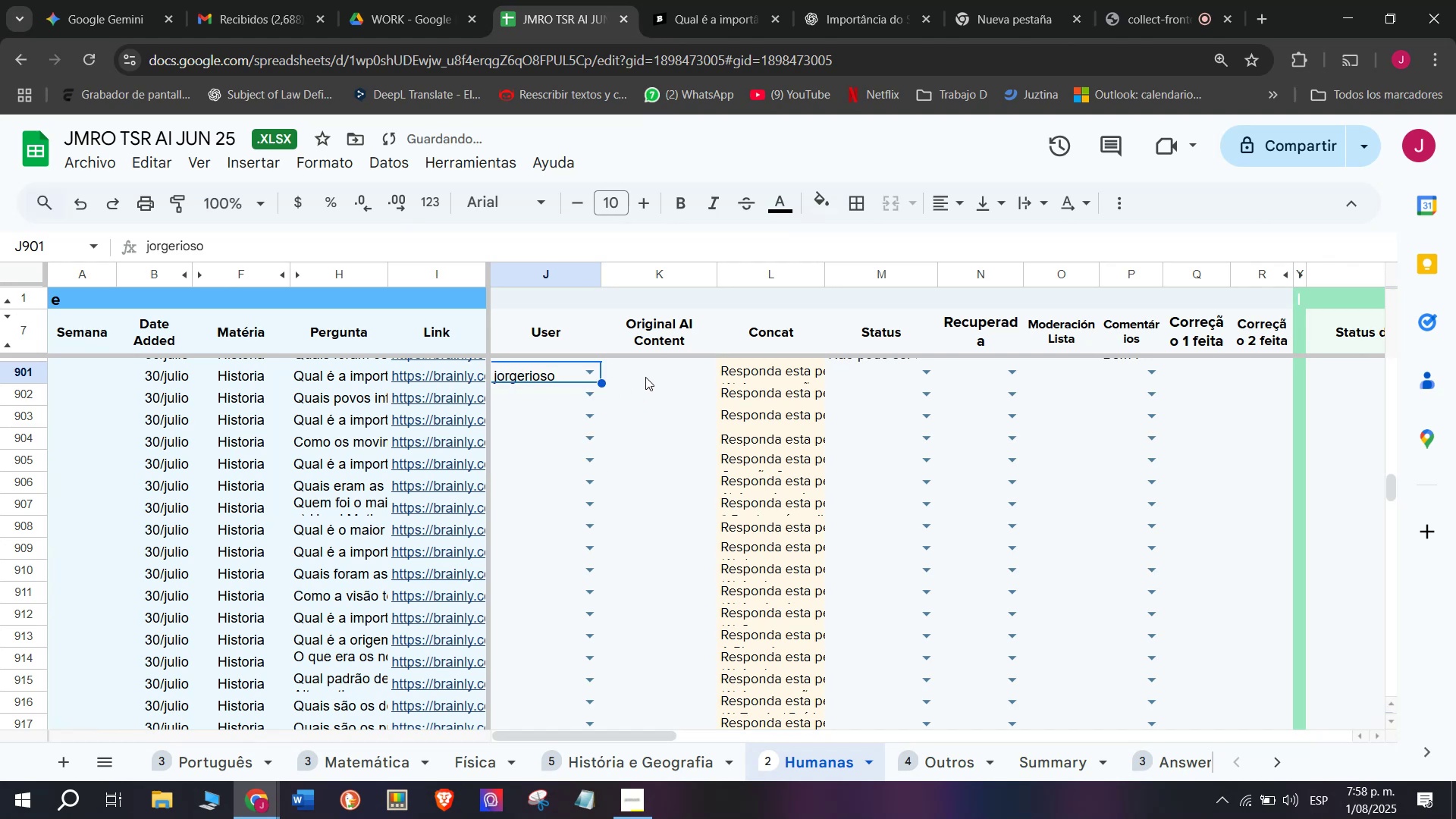 
double_click([645, 377])
 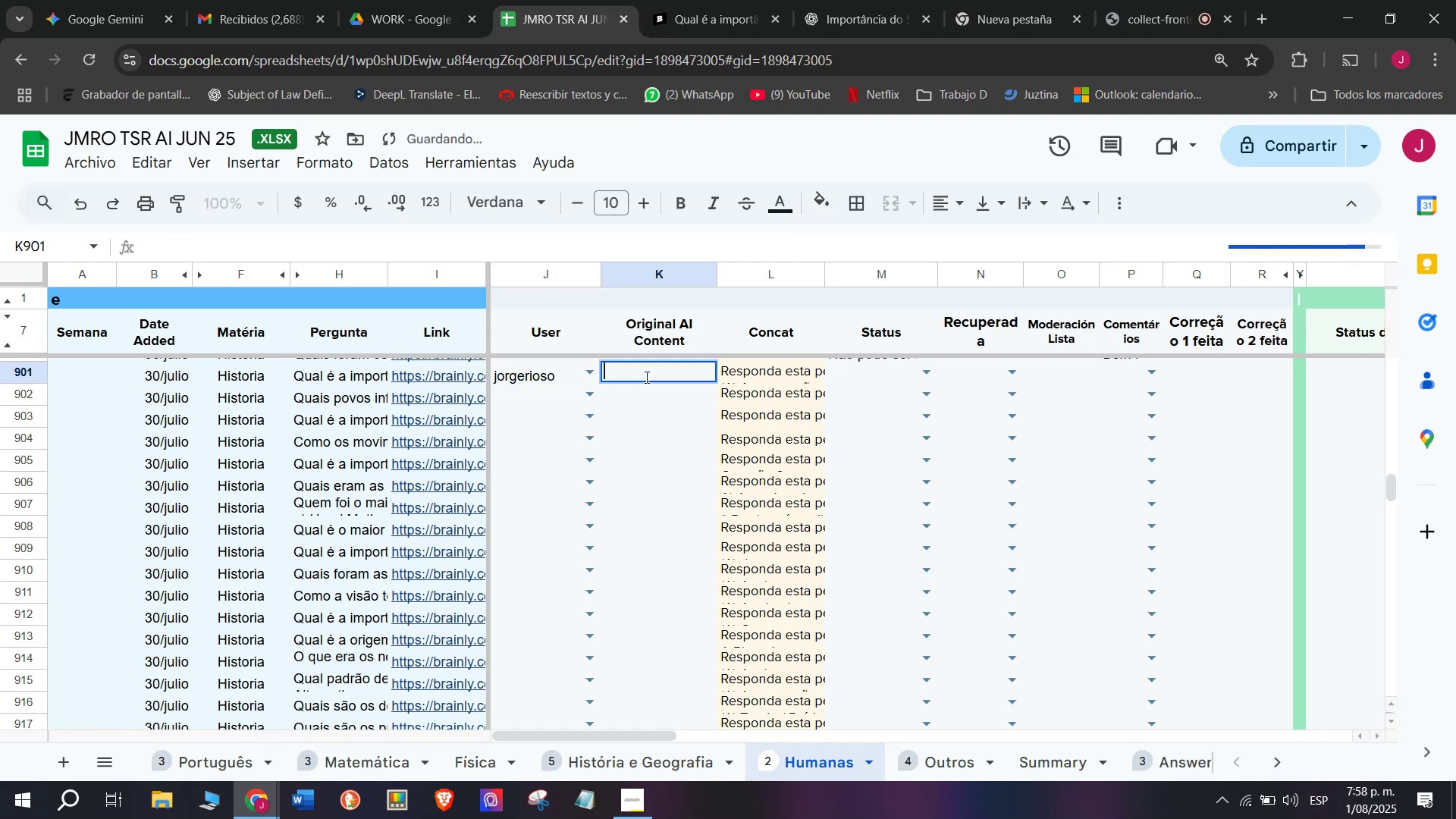 
key(Control+V)
 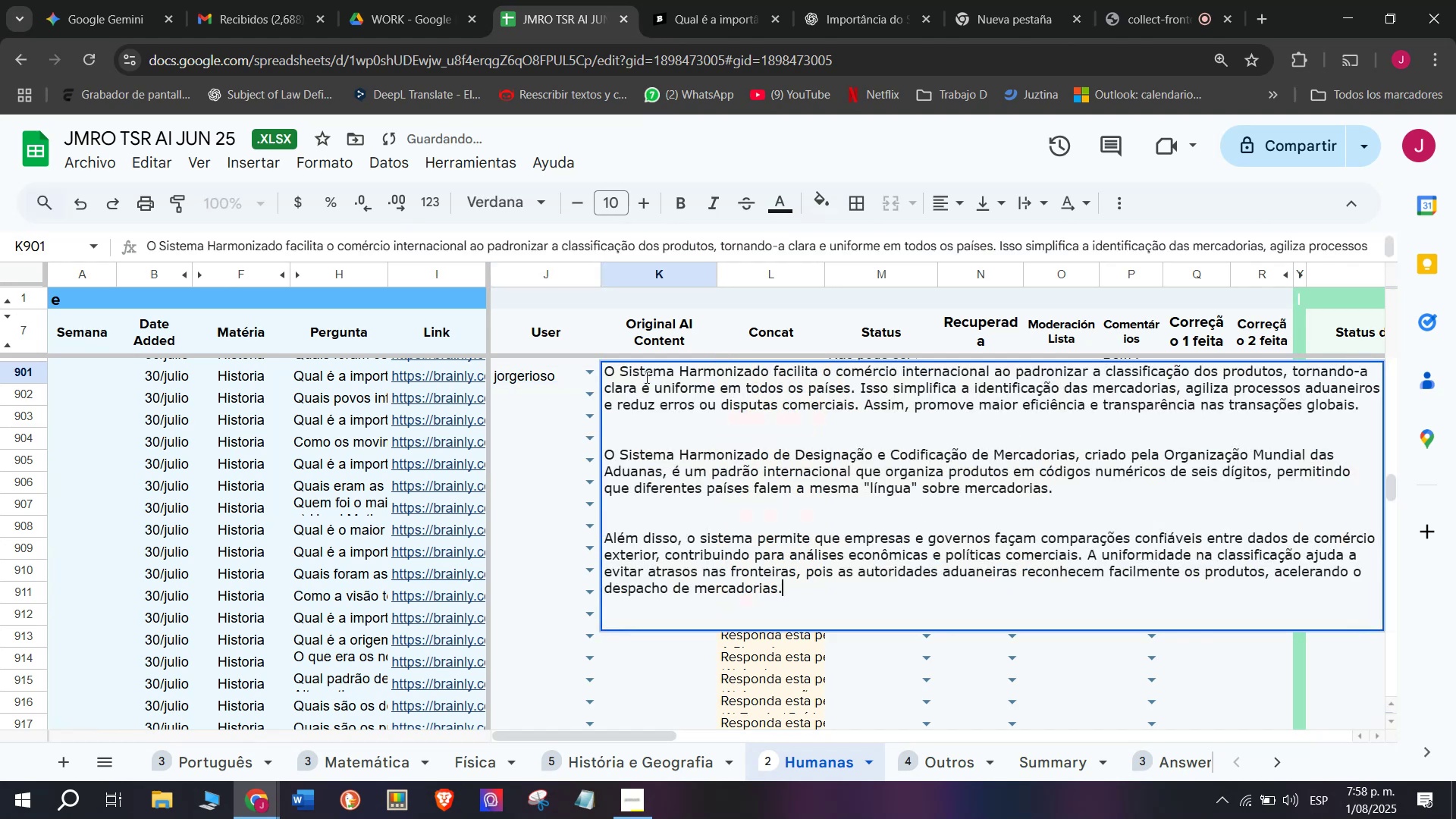 
key(Enter)
 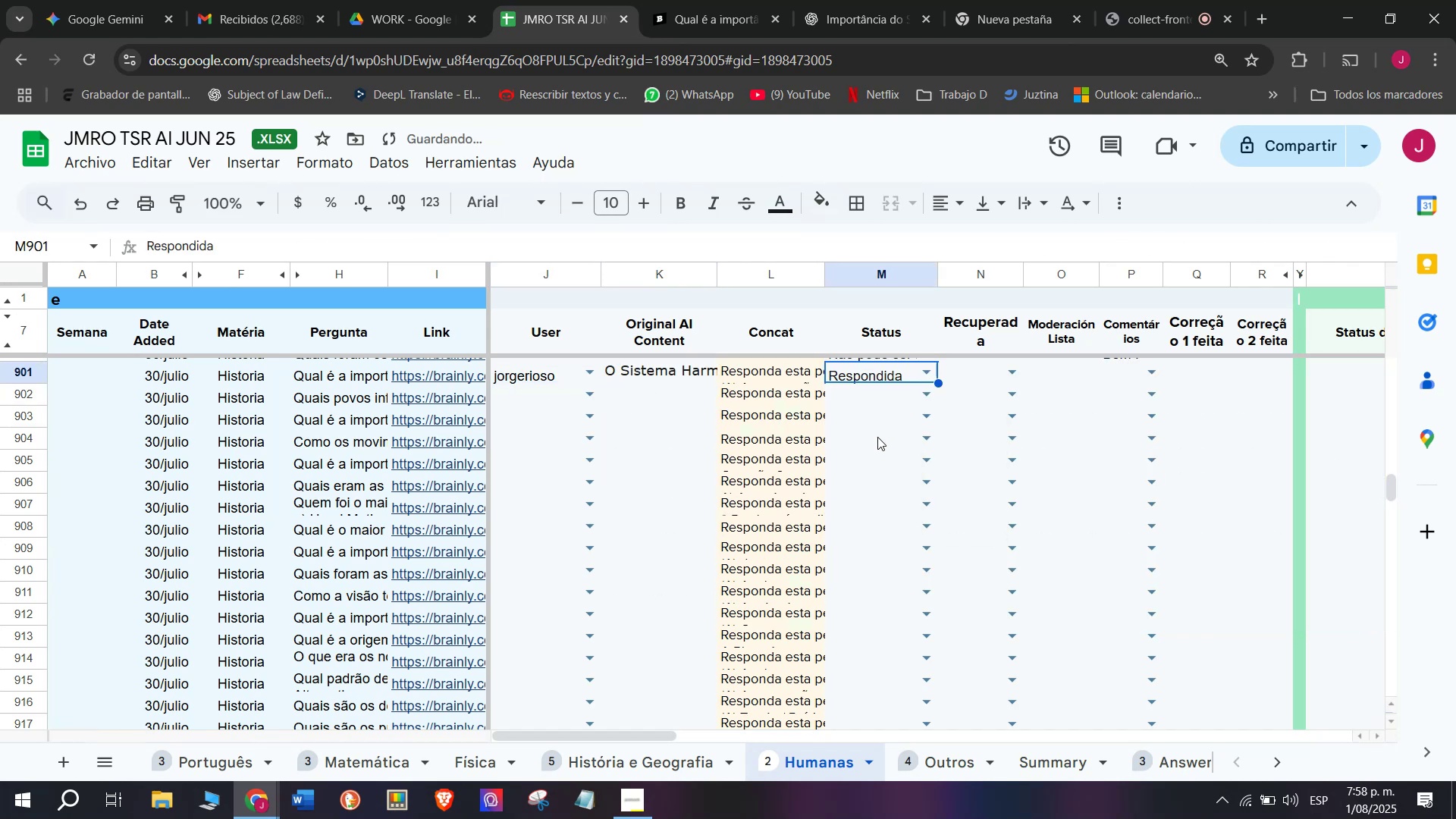 
left_click([713, 0])
 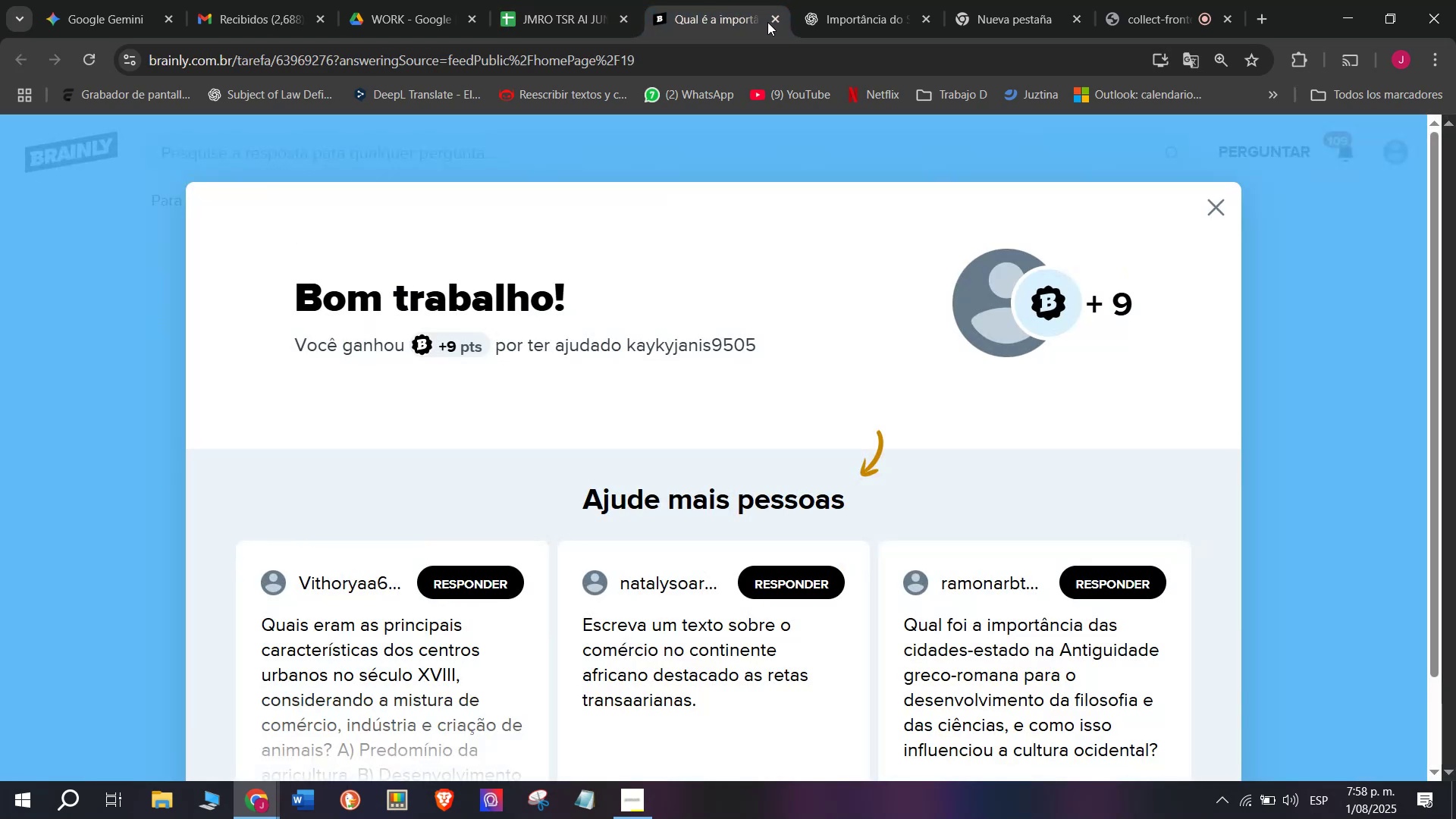 
left_click([770, 21])
 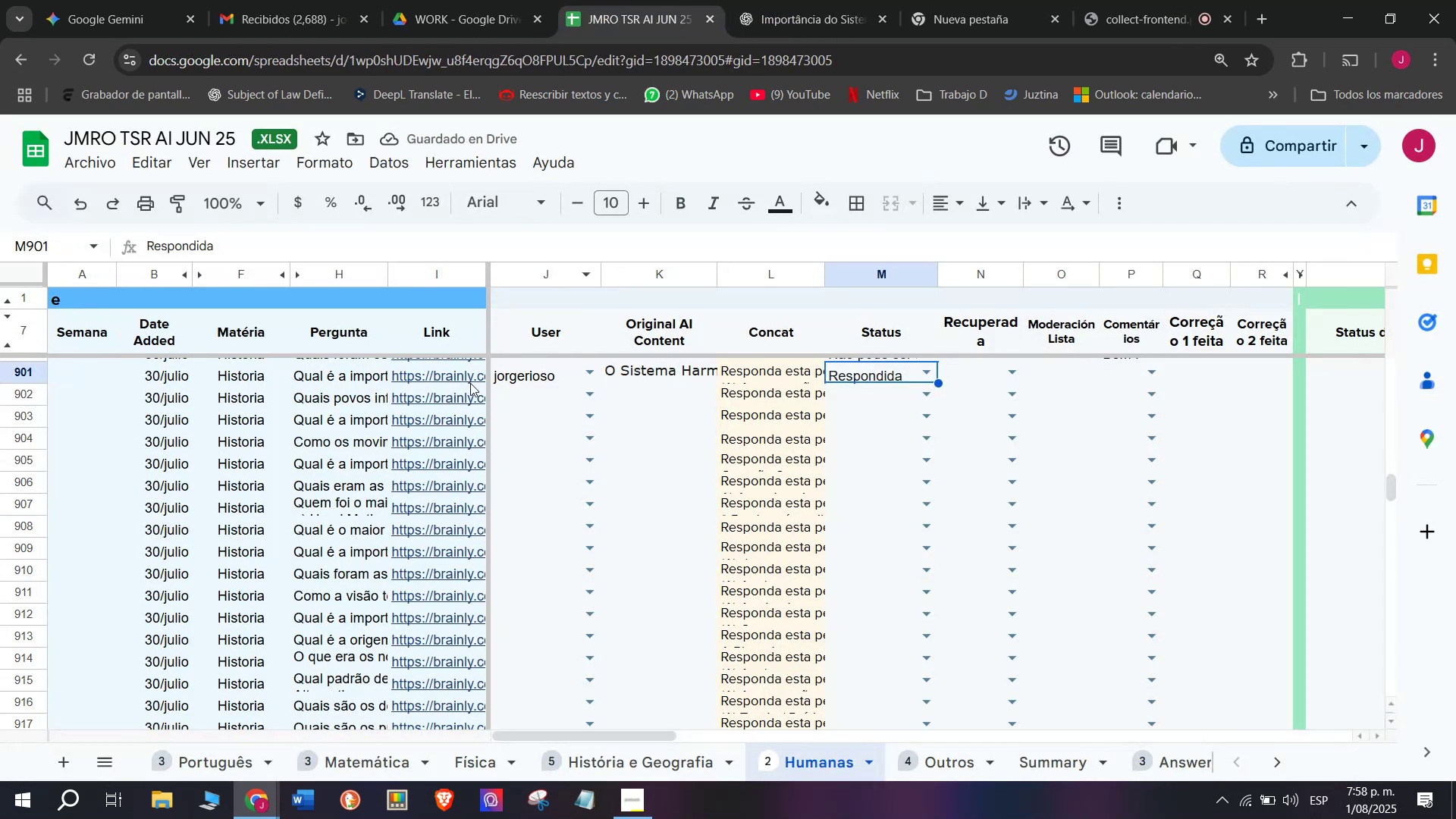 
left_click([460, 391])
 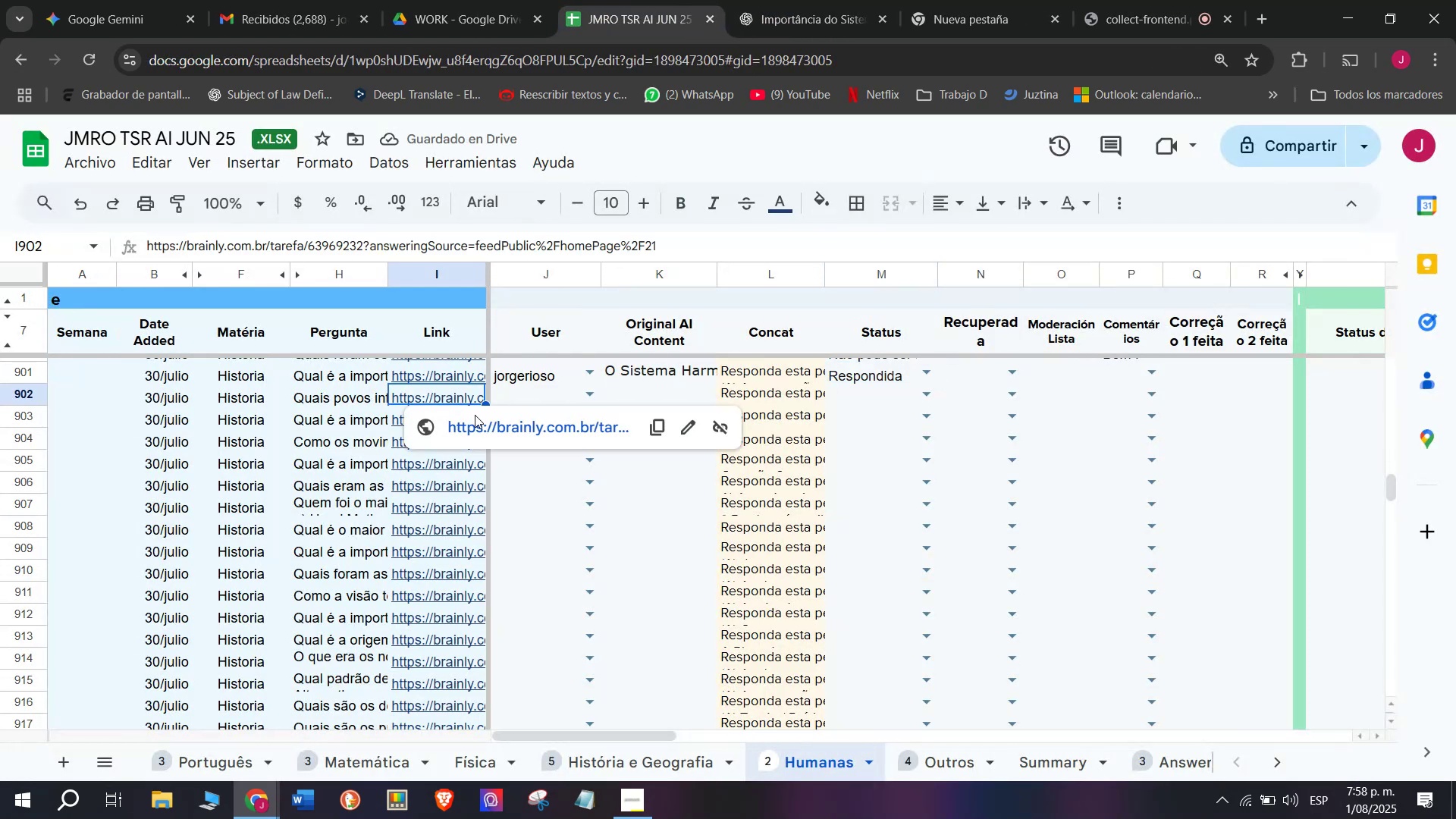 
double_click([472, 425])
 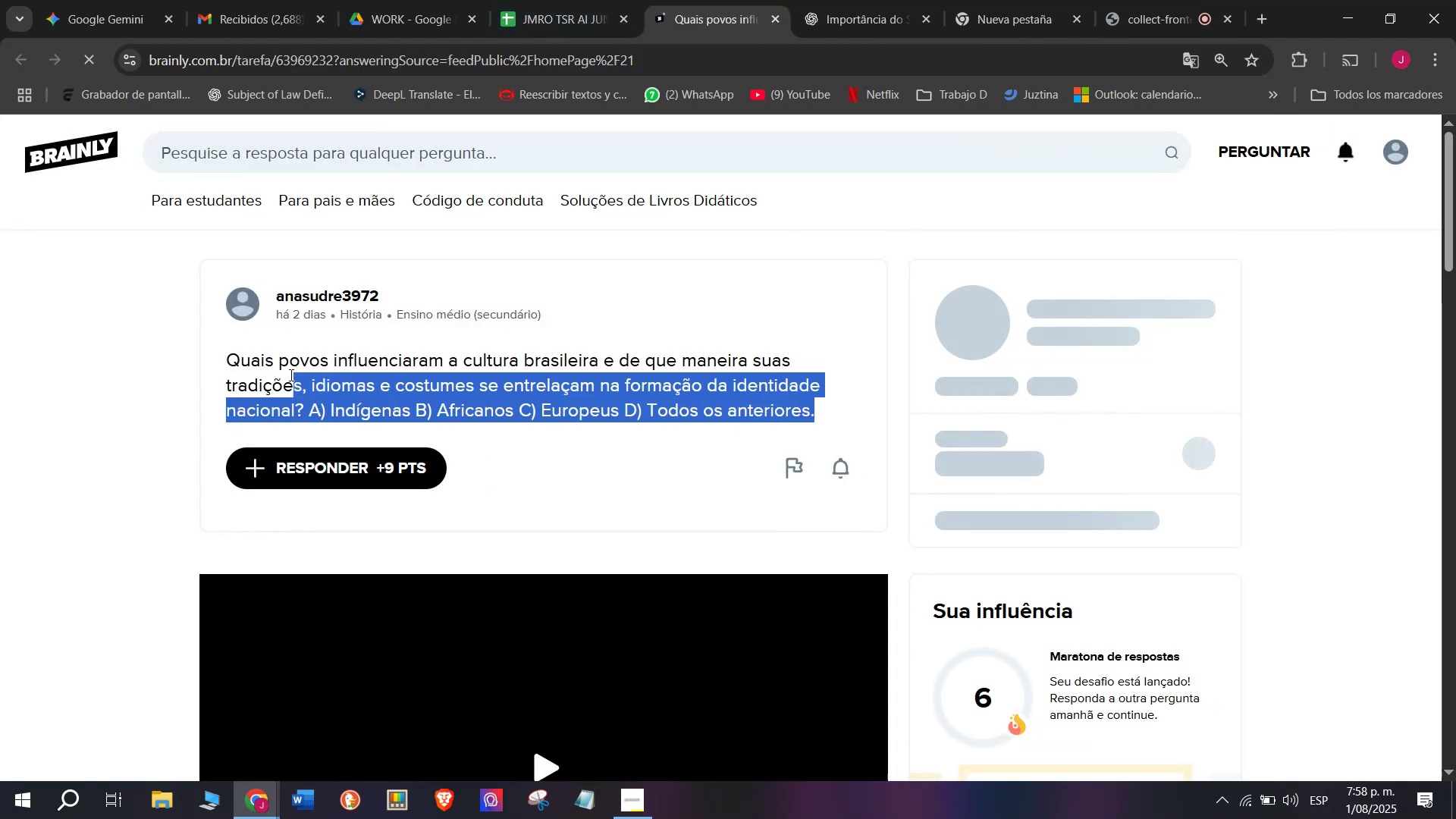 
key(Control+C)
 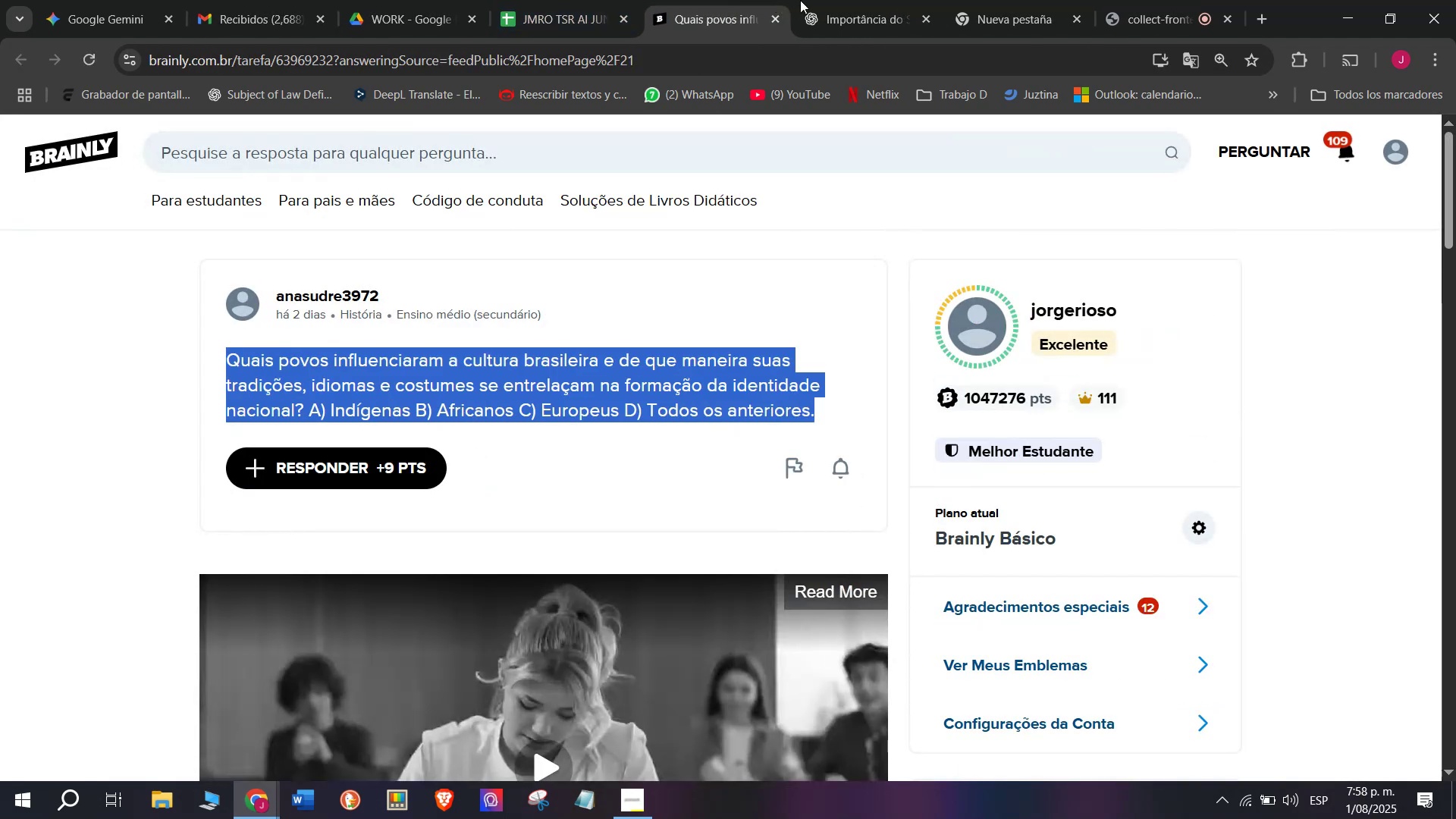 
left_click([813, 0])
 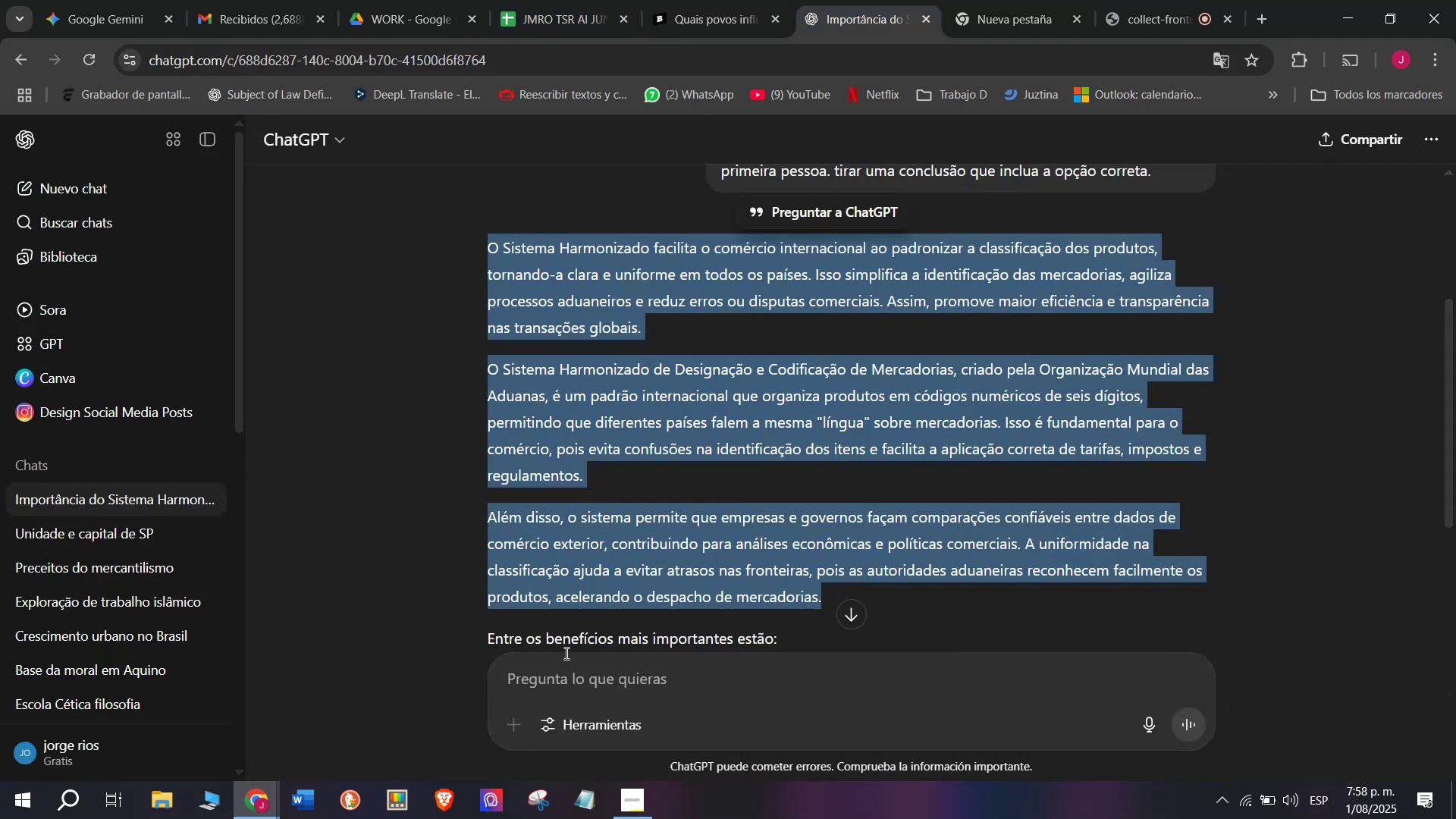 
left_click([563, 672])
 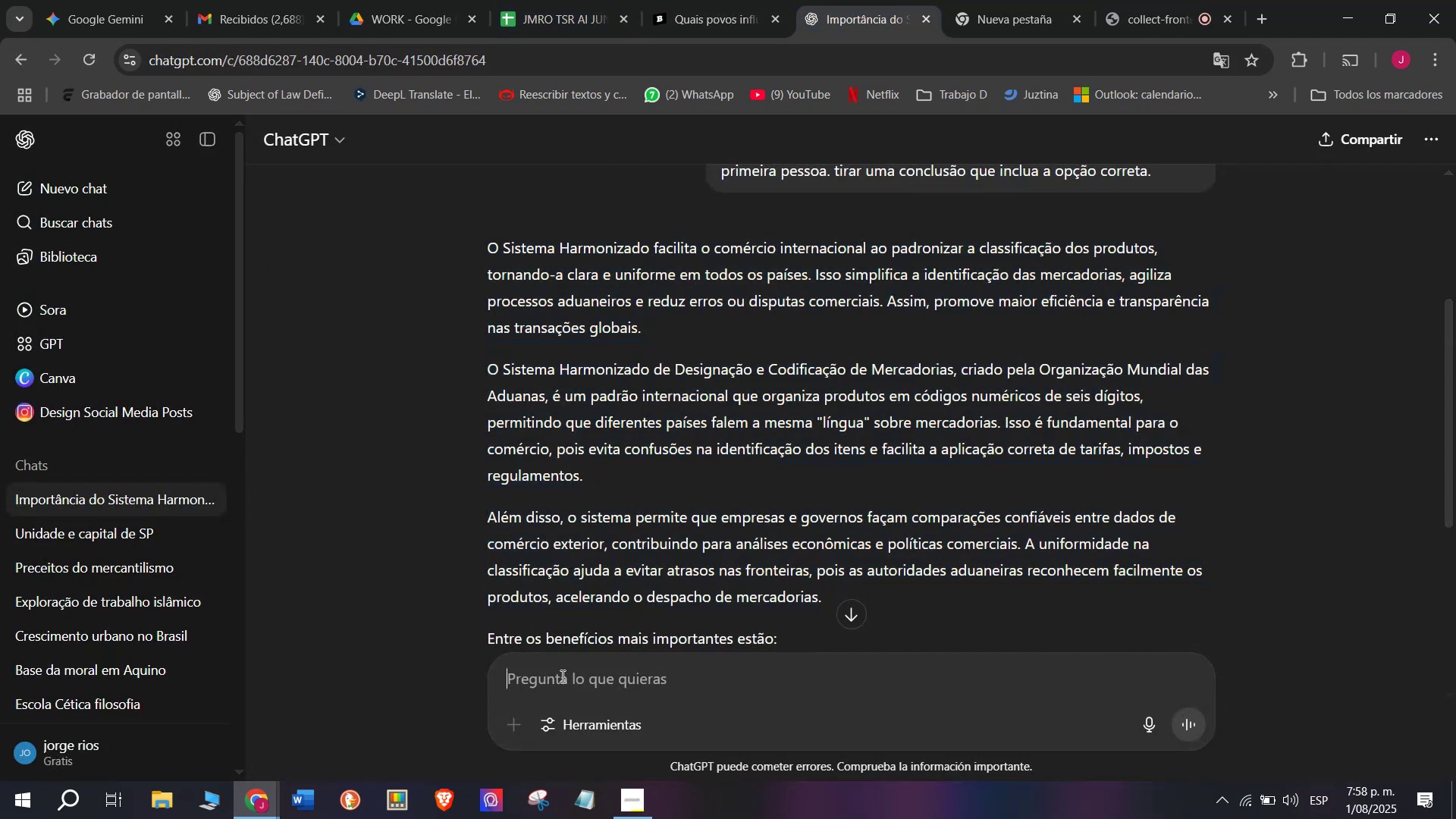 
key(Meta+MetaLeft)
 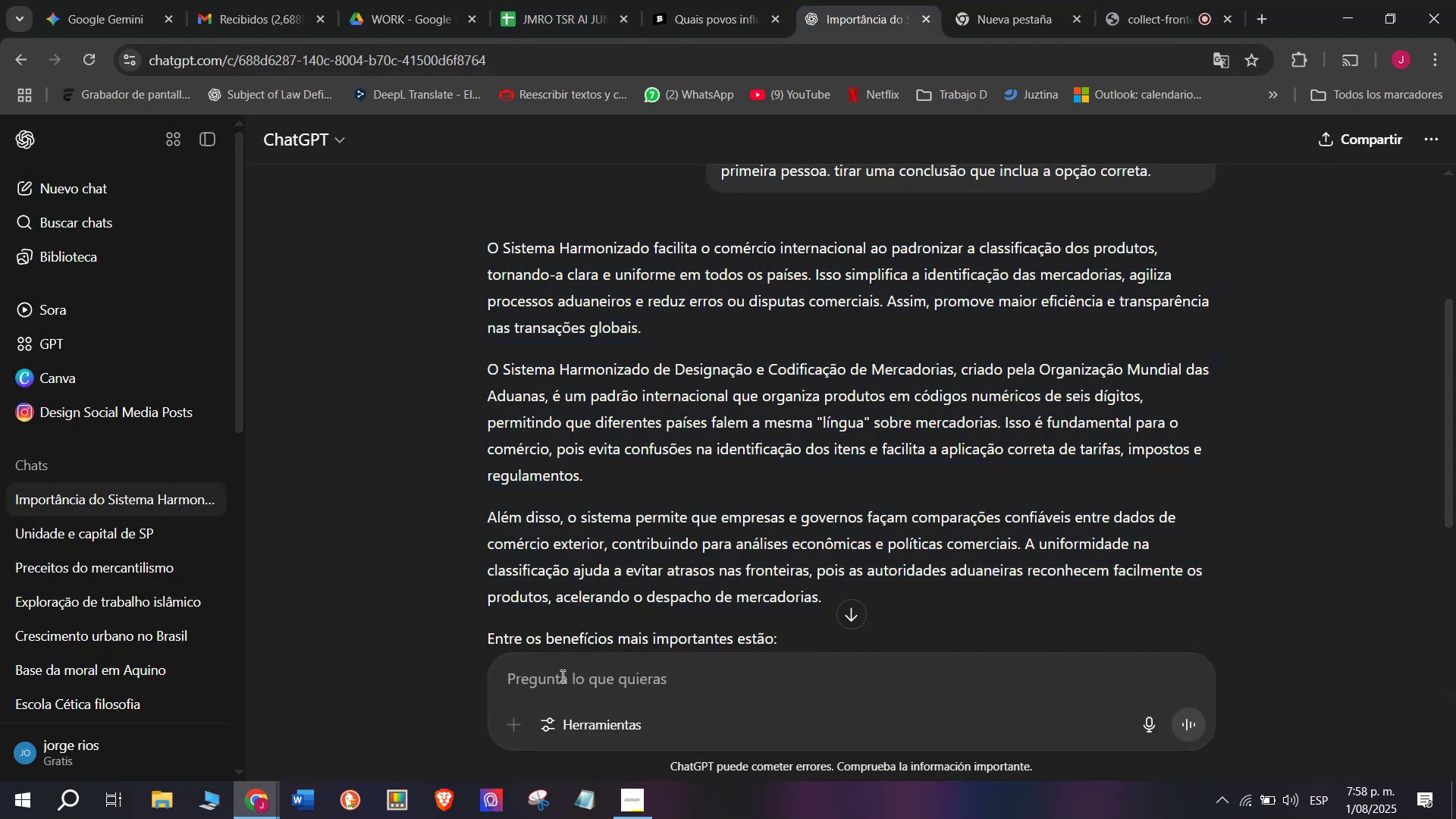 
key(Meta+V)
 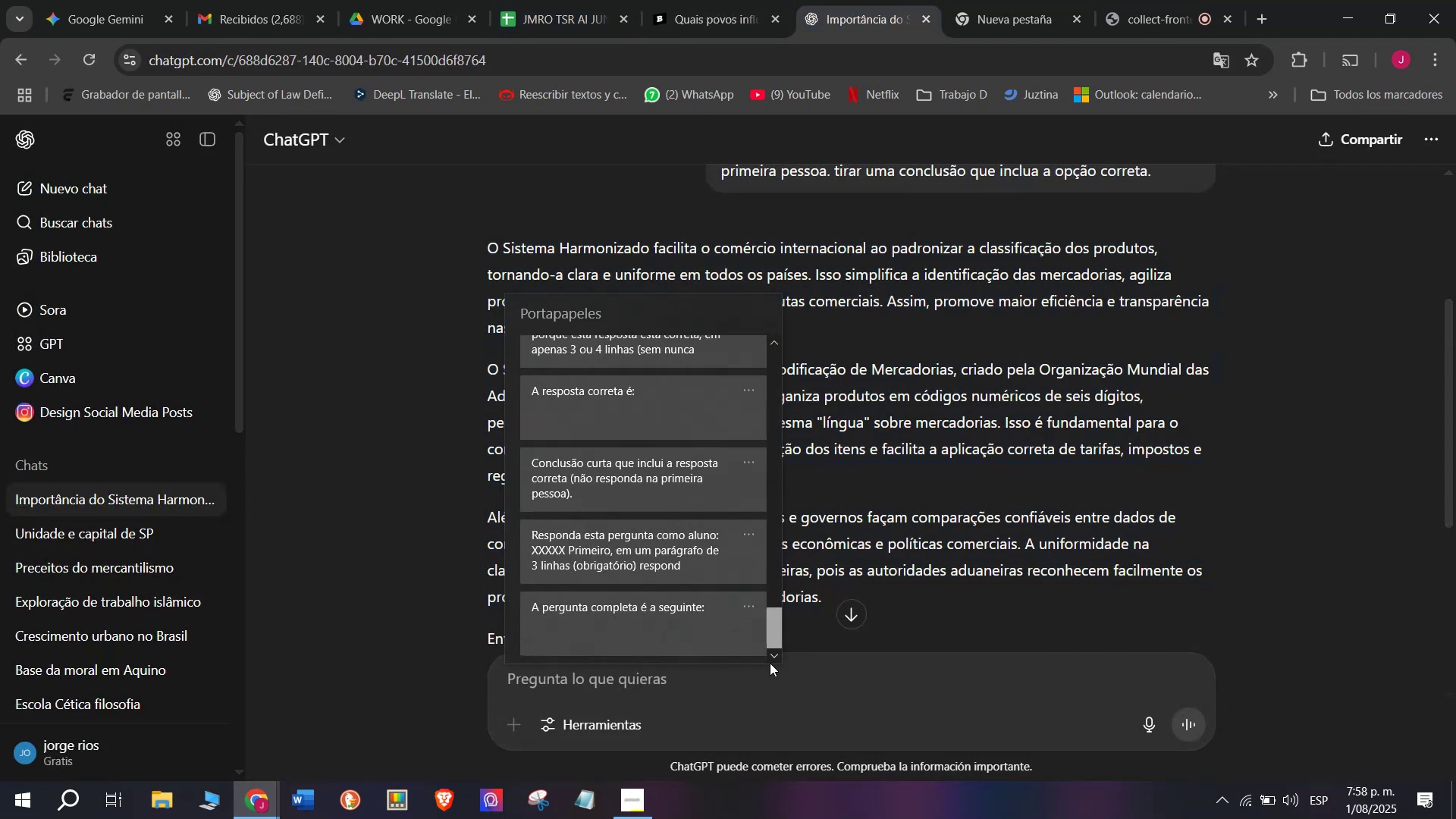 
left_click([610, 559])
 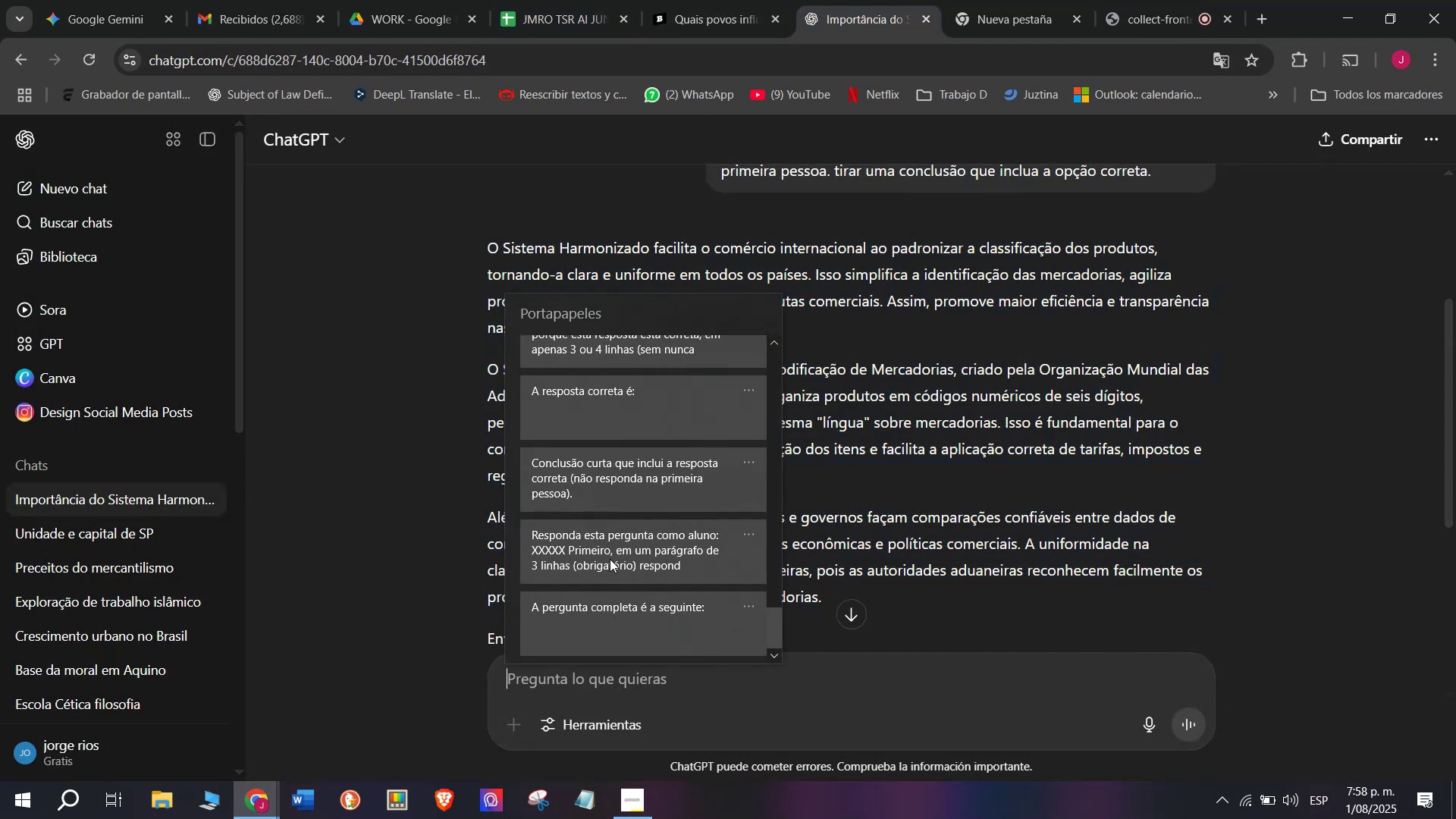 
key(Control+ControlLeft)
 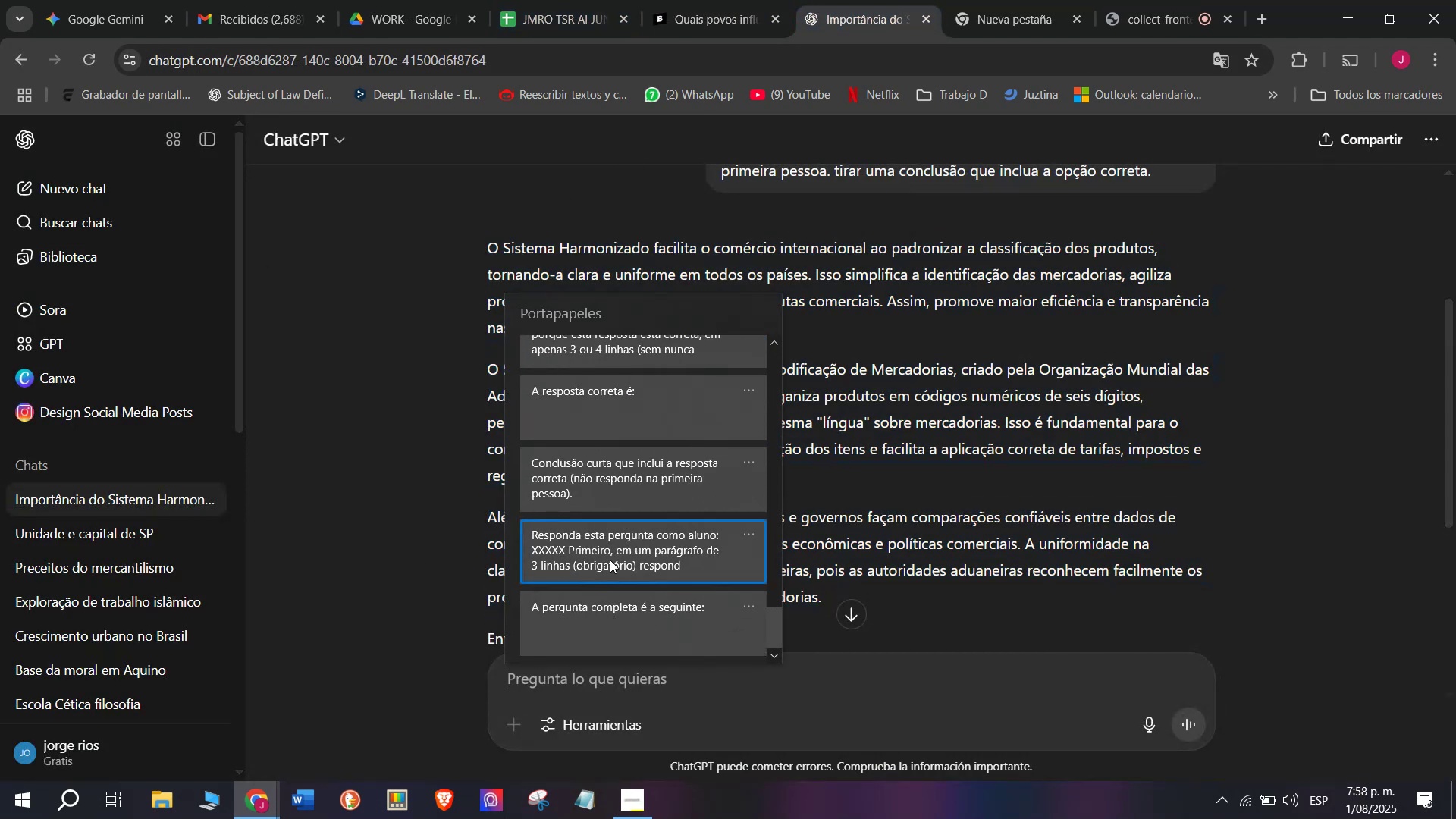 
hold_key(key=V, duration=2.42)
 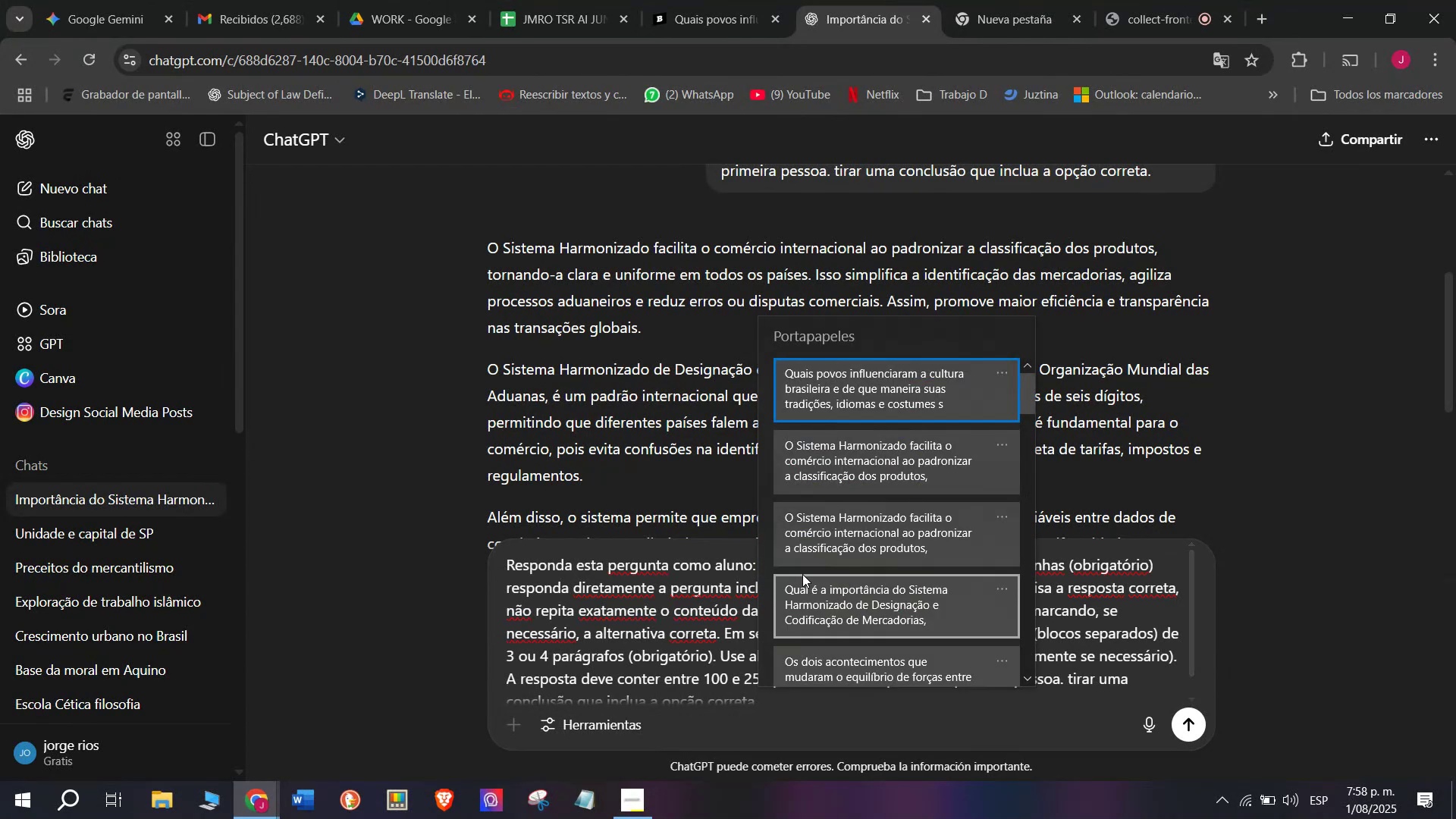 
key(Meta+MetaLeft)
 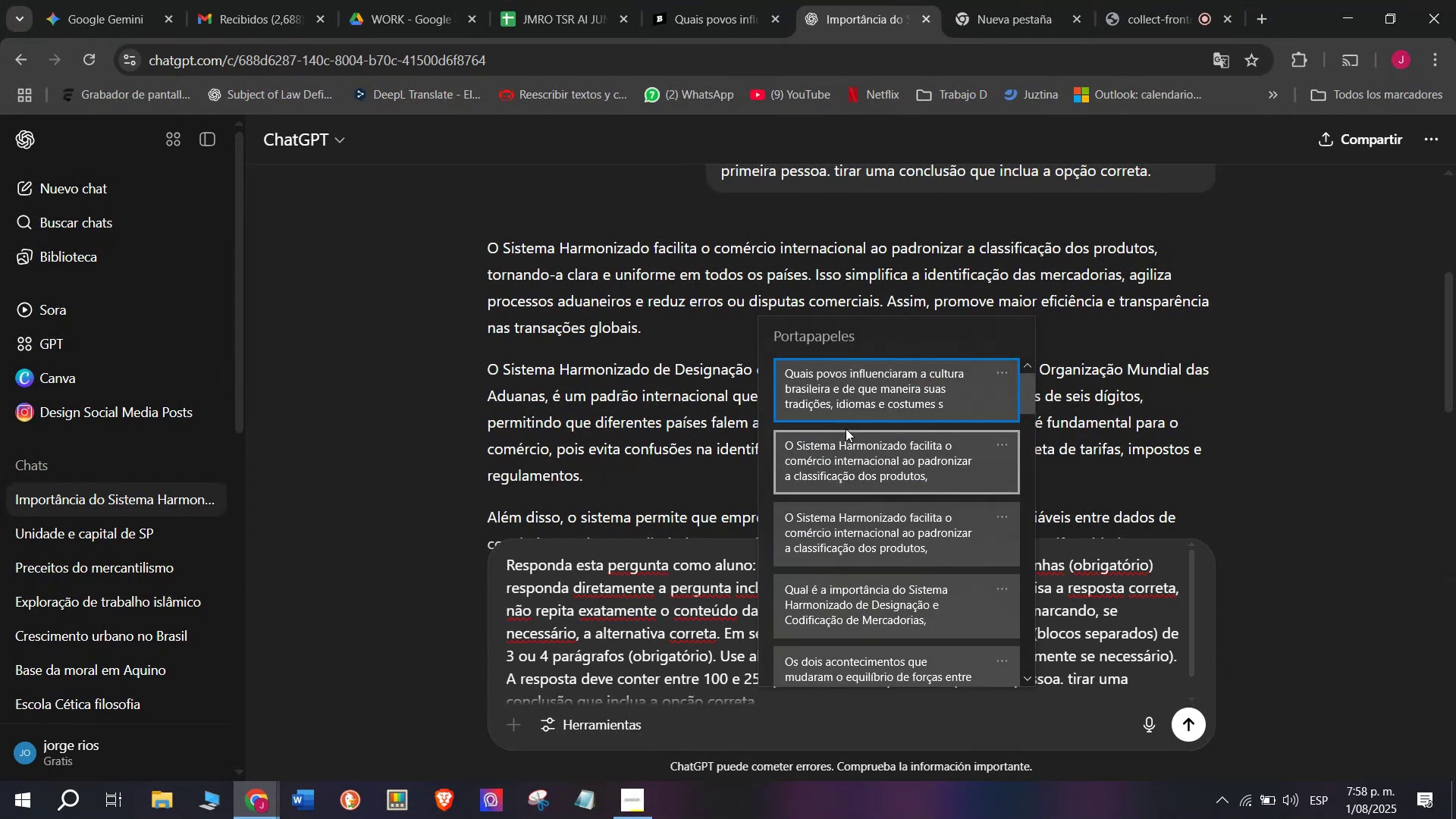 
key(Control+ControlLeft)
 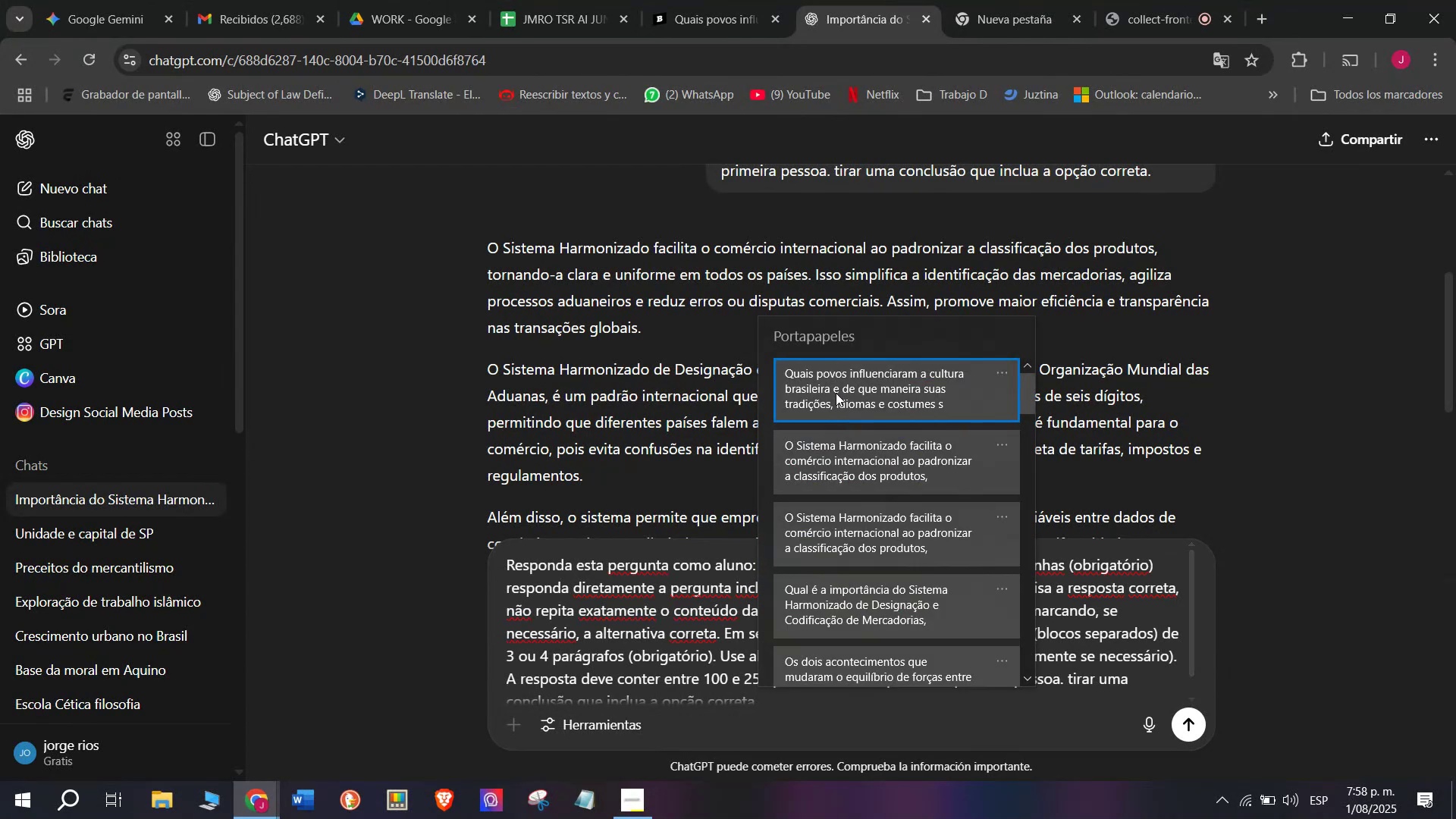 
key(Control+V)
 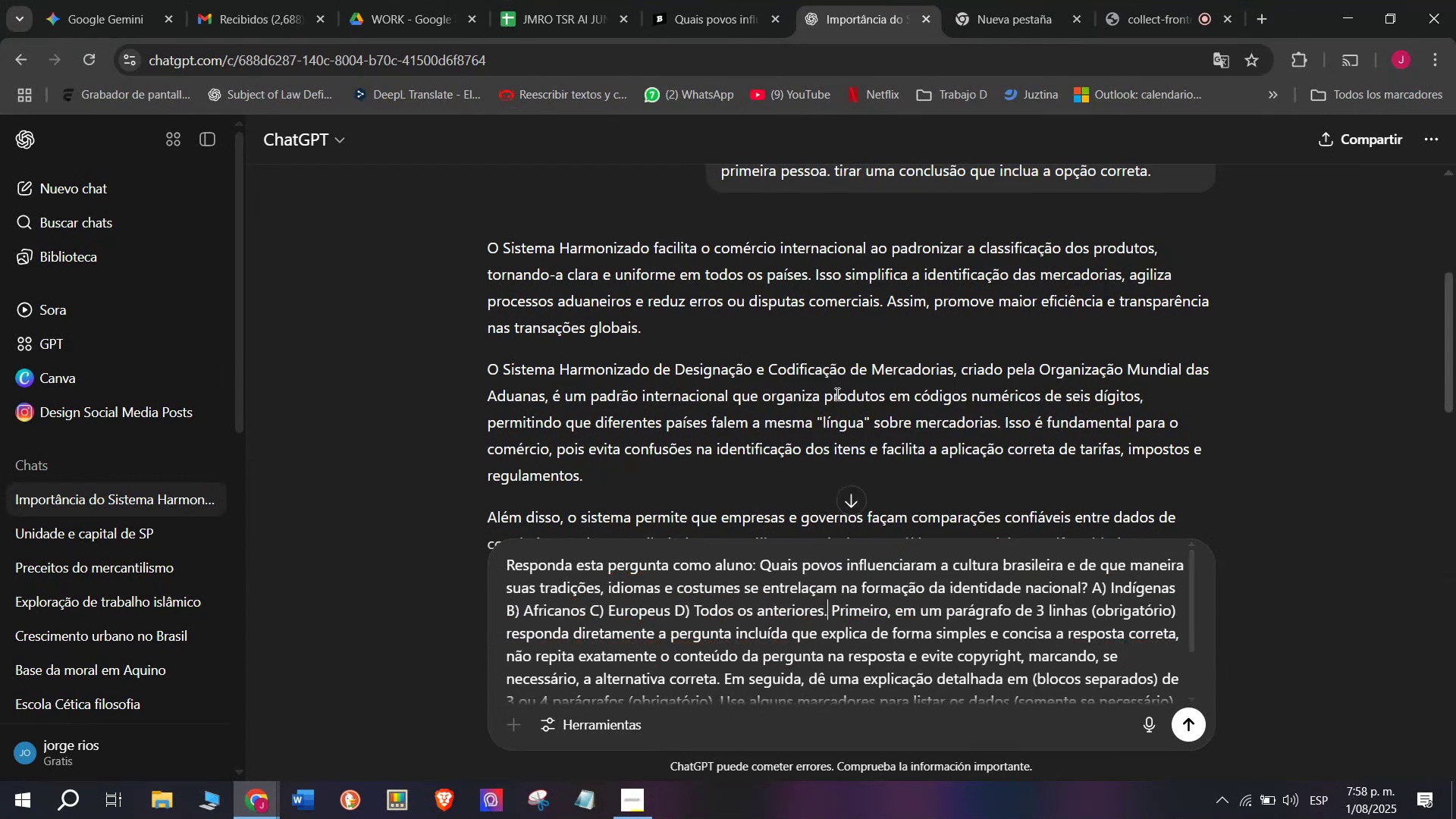 
key(Enter)
 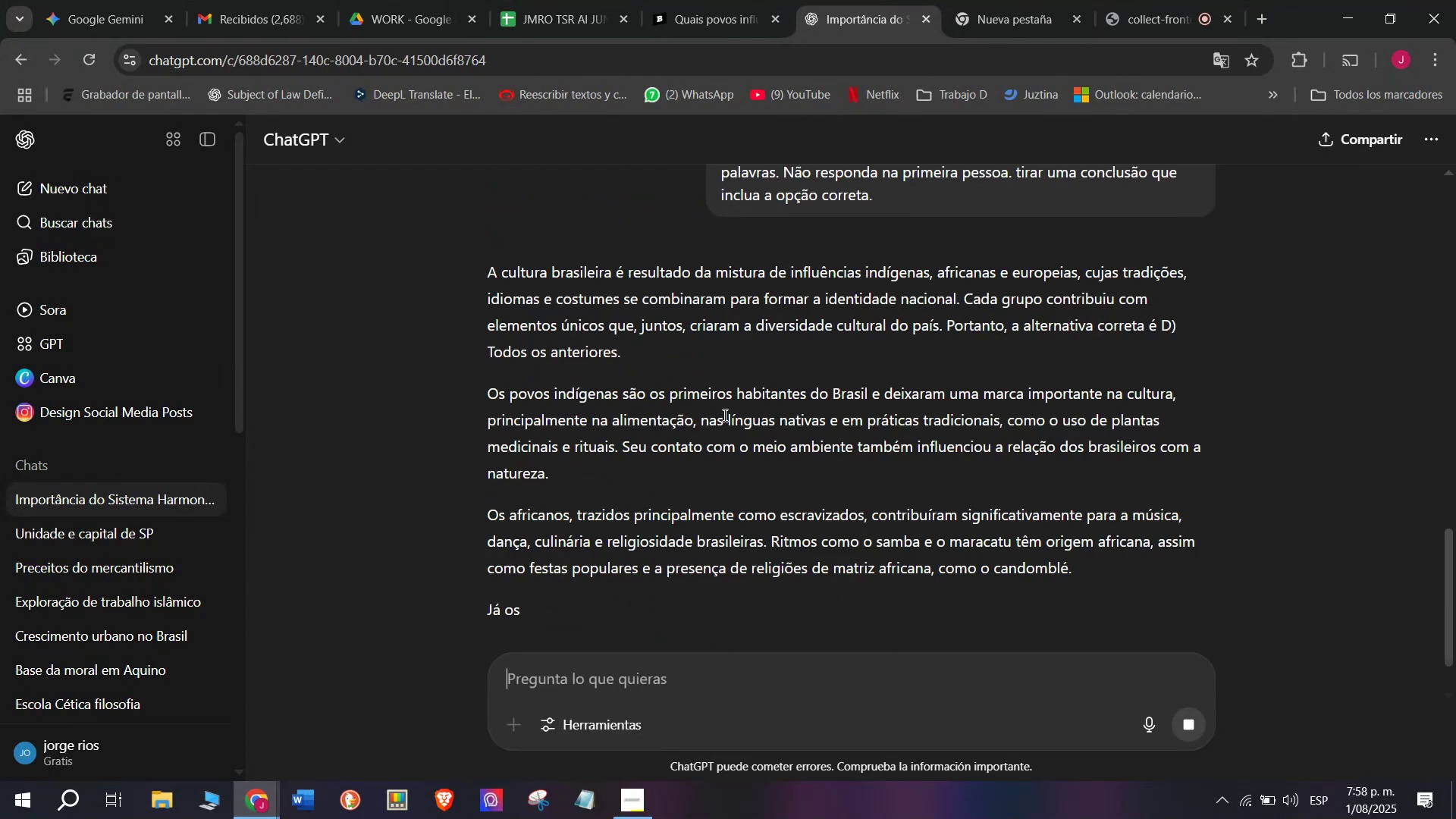 
scroll: coordinate [715, 407], scroll_direction: down, amount: 1.0
 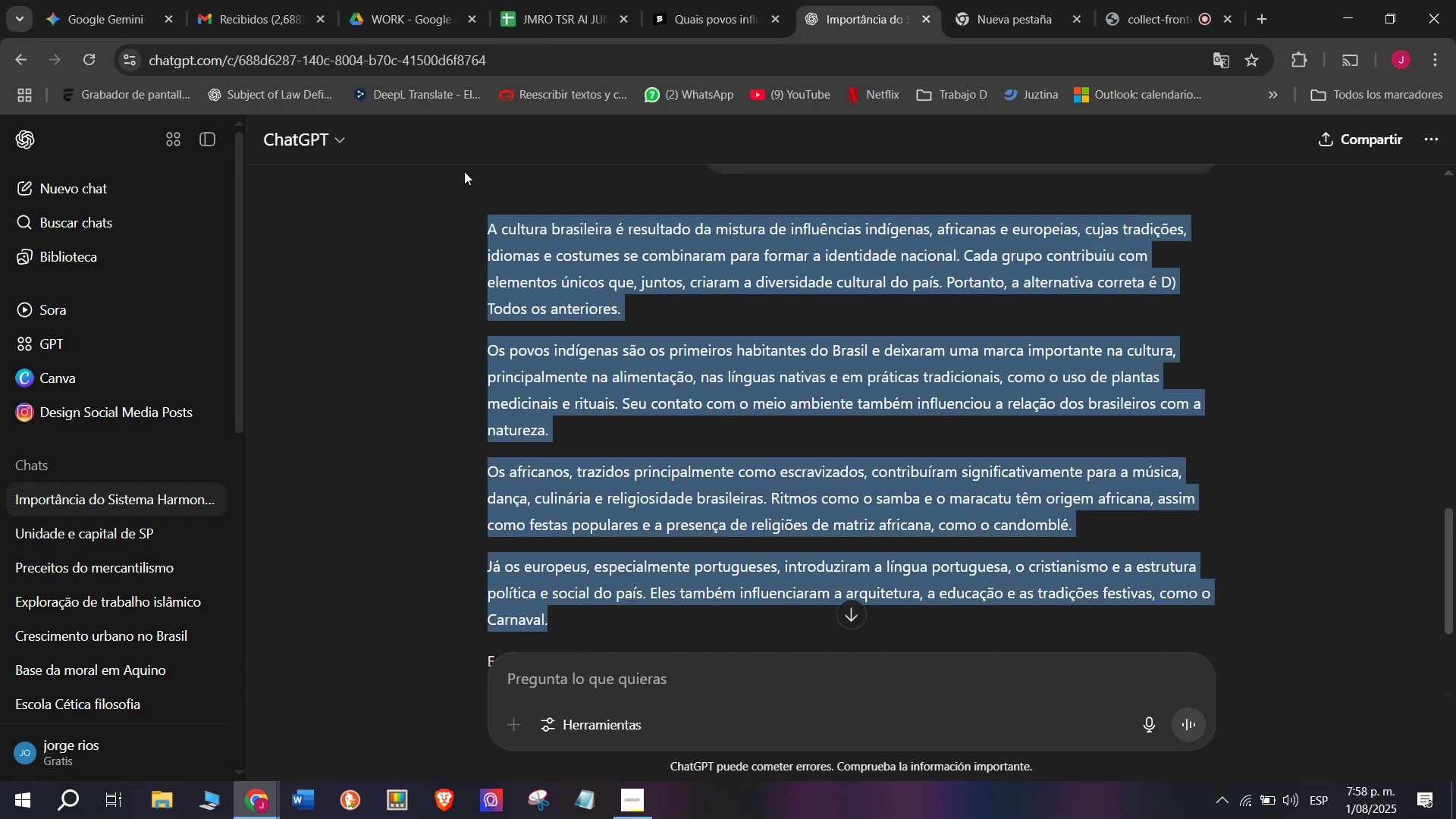 
wait(6.47)
 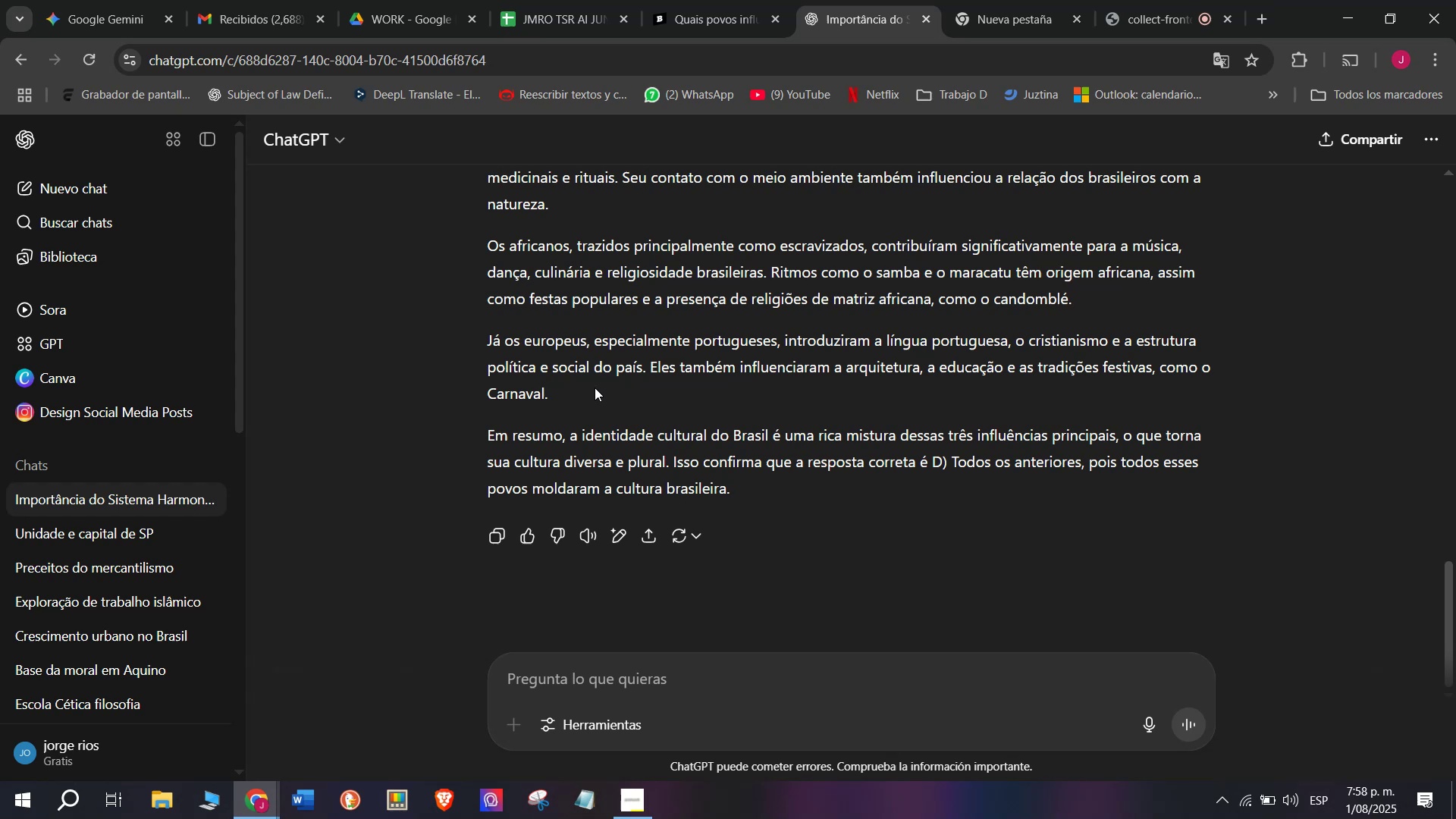 
key(Control+C)
 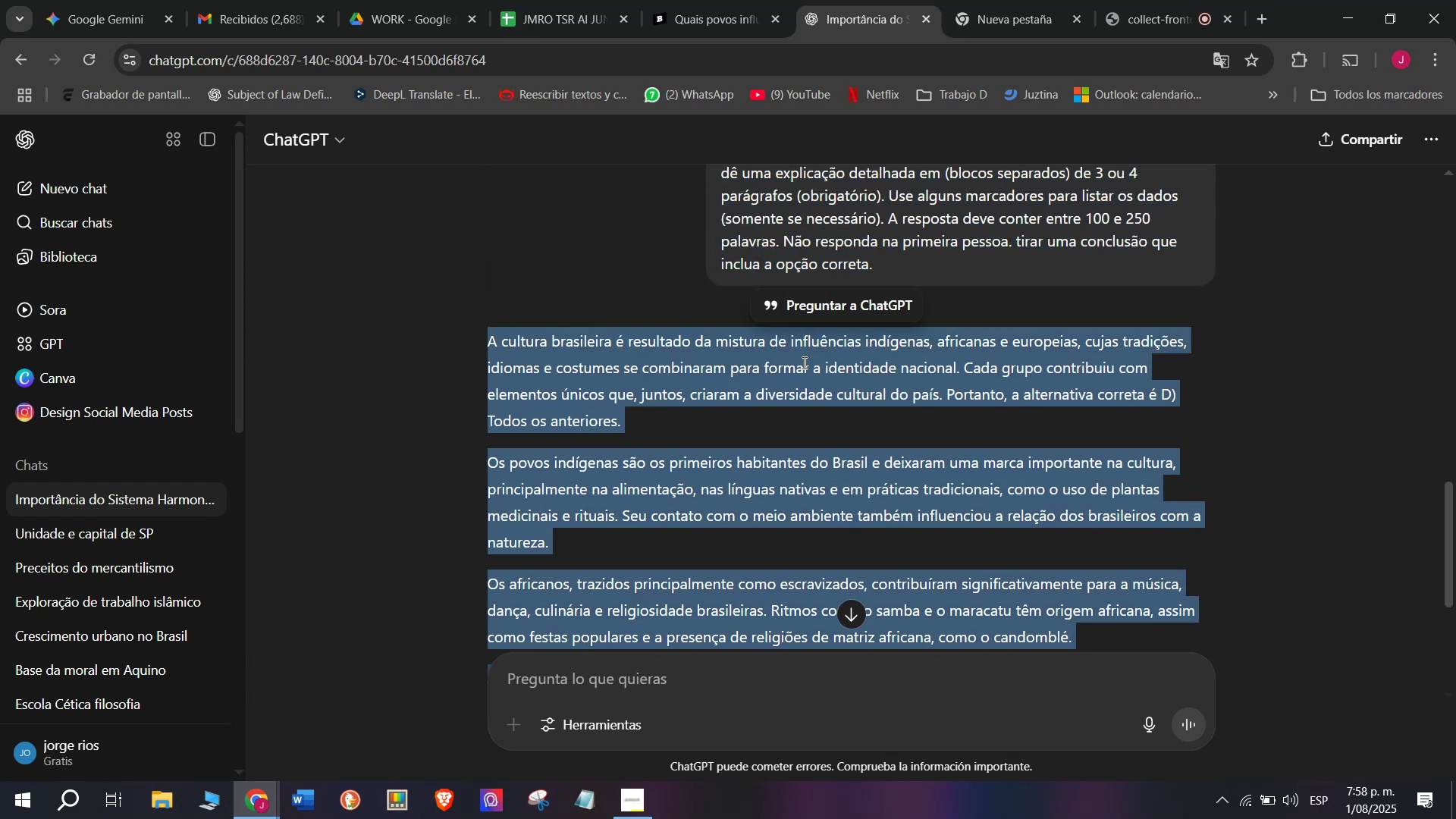 
scroll: coordinate [872, 369], scroll_direction: down, amount: 1.0
 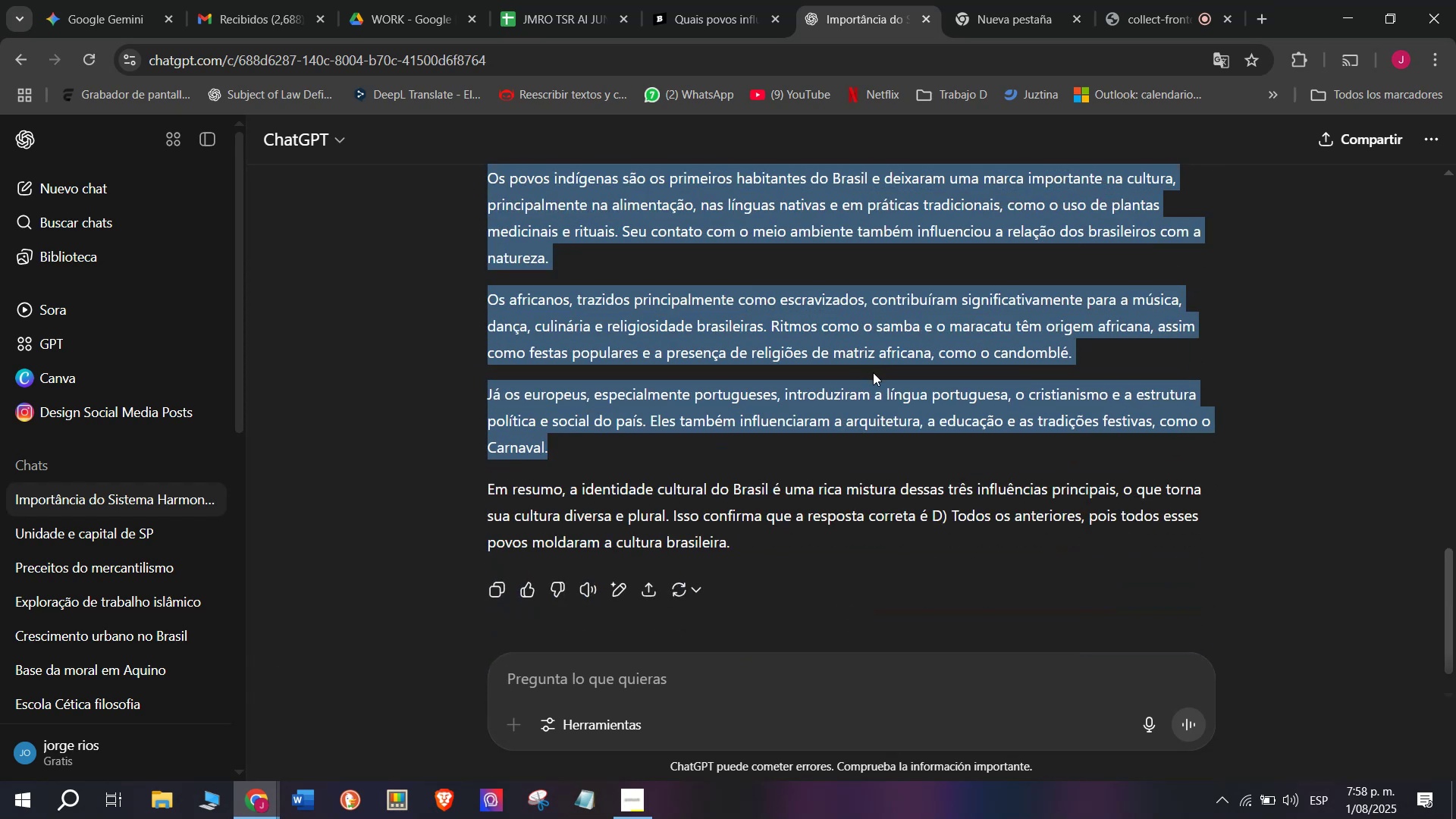 
scroll: coordinate [876, 374], scroll_direction: up, amount: 2.0
 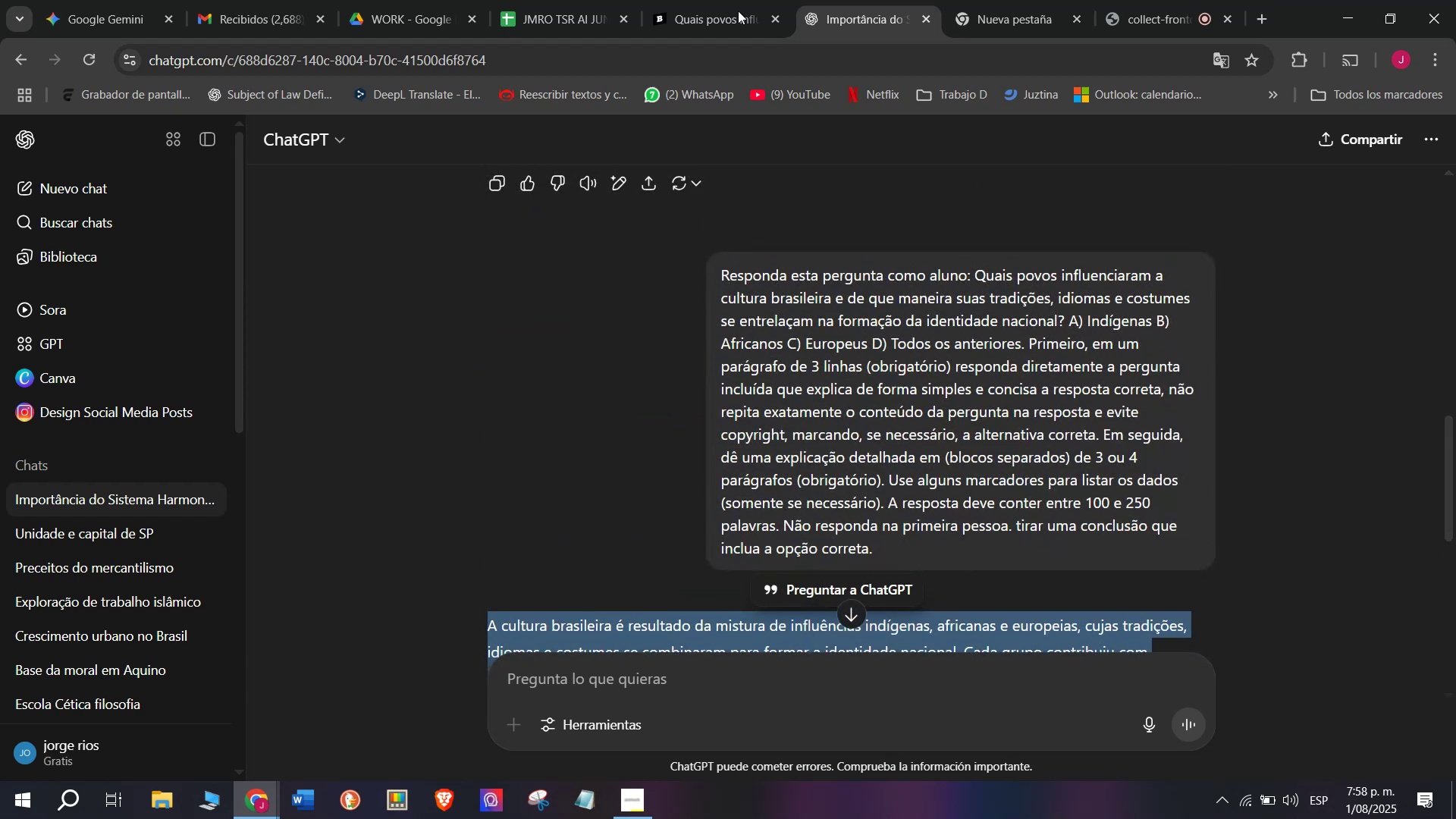 
left_click([742, 0])
 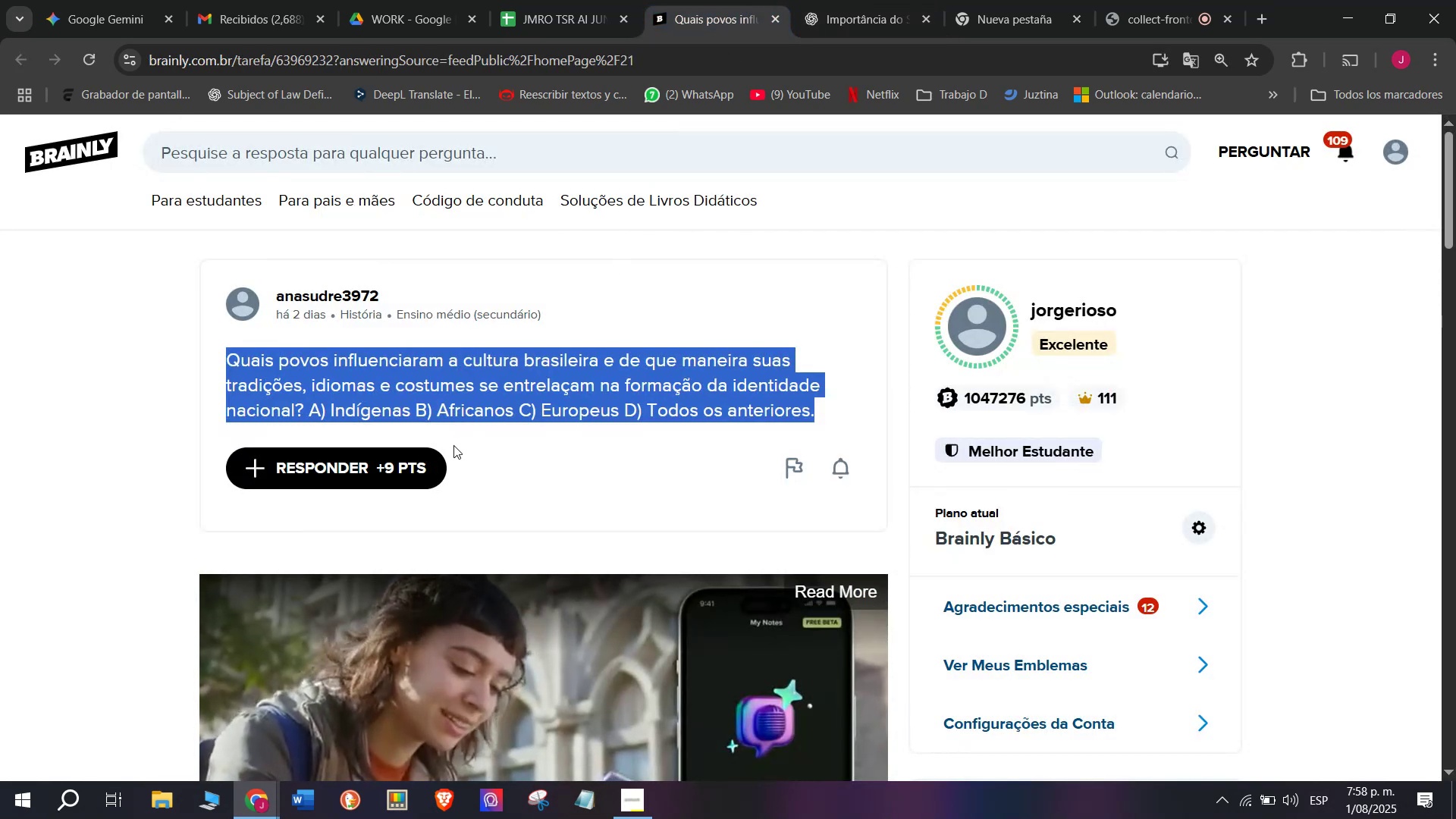 
left_click([418, 466])
 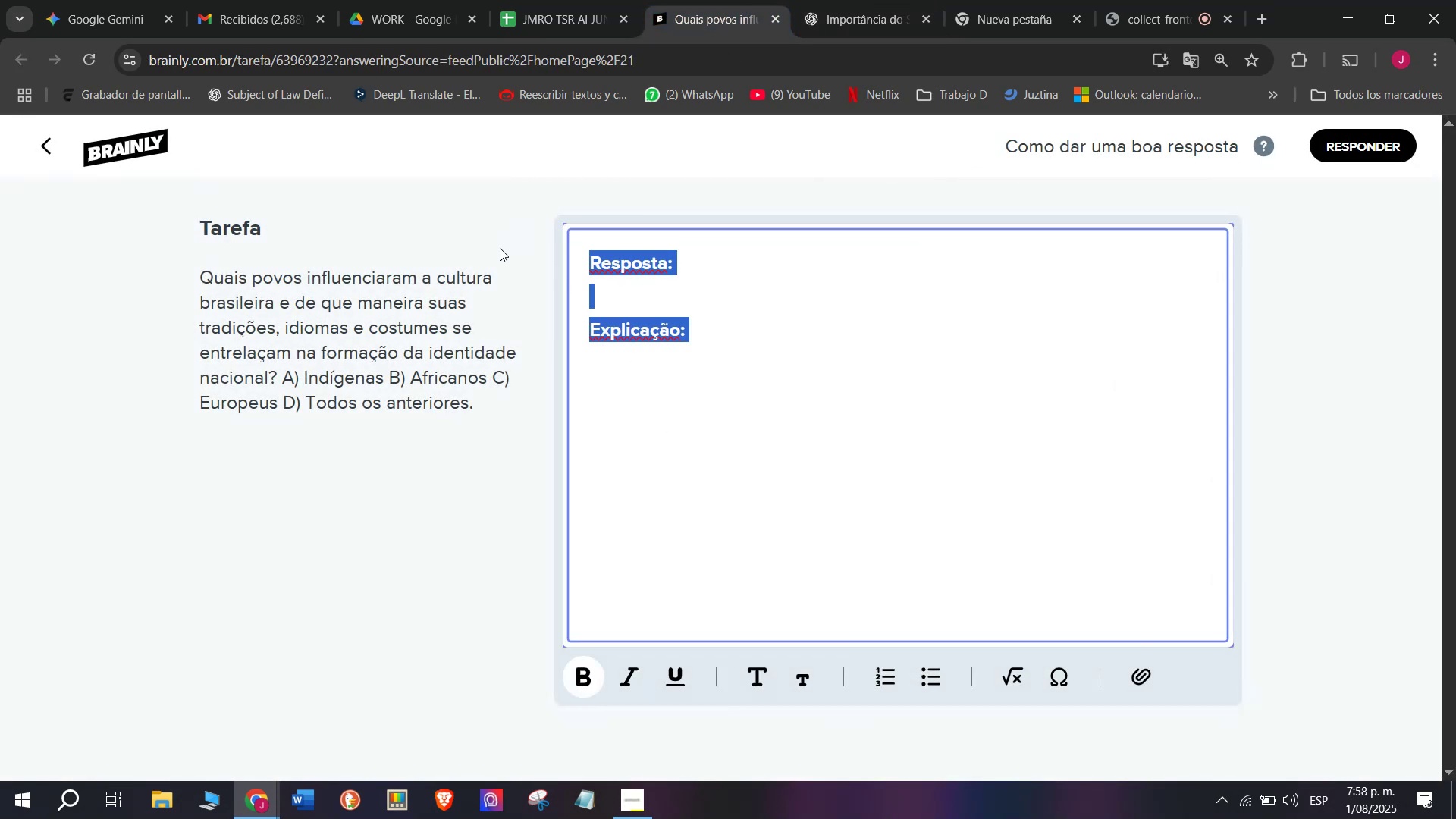 
key(Control+V)
 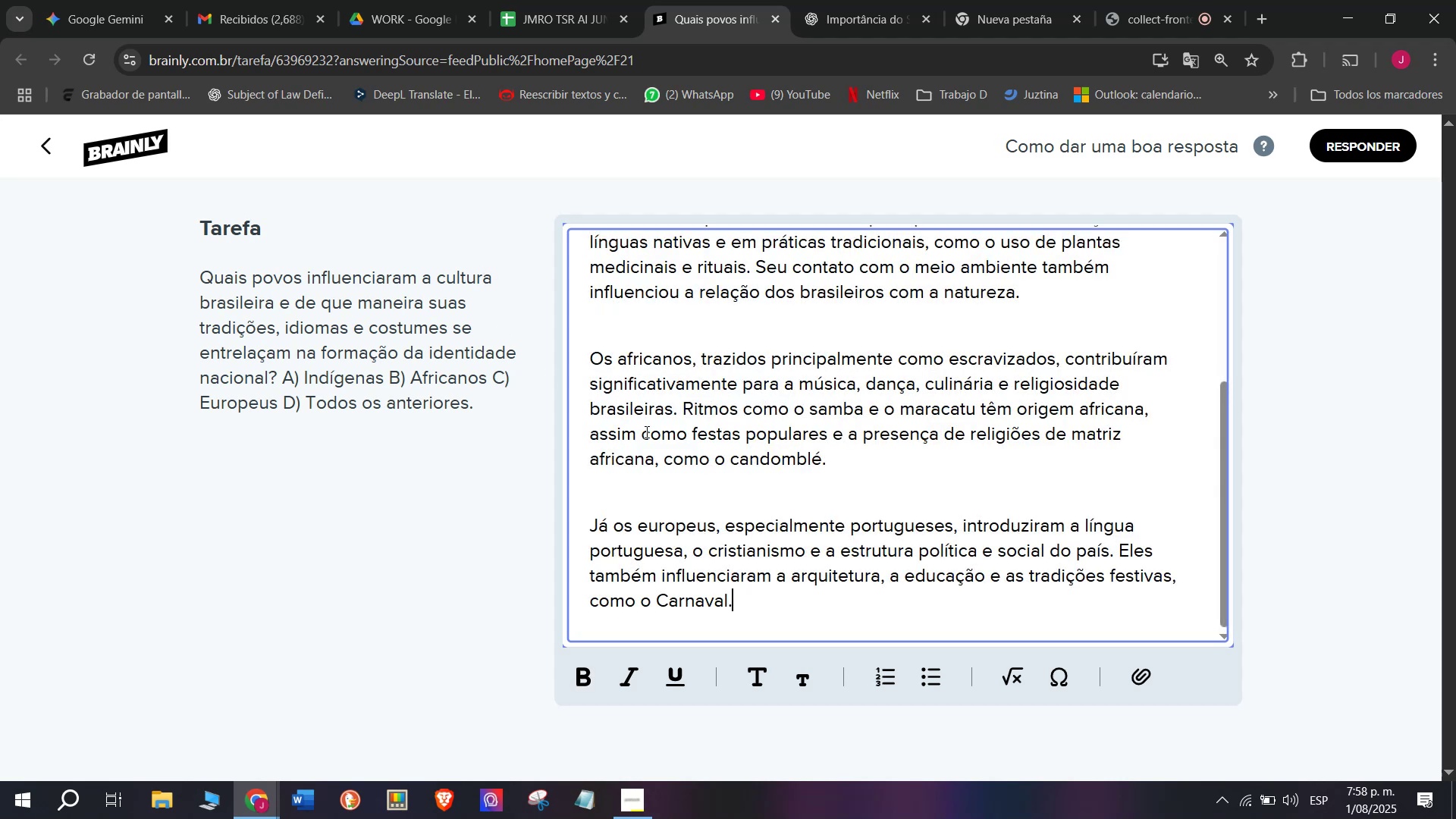 
scroll: coordinate [676, 451], scroll_direction: up, amount: 4.0
 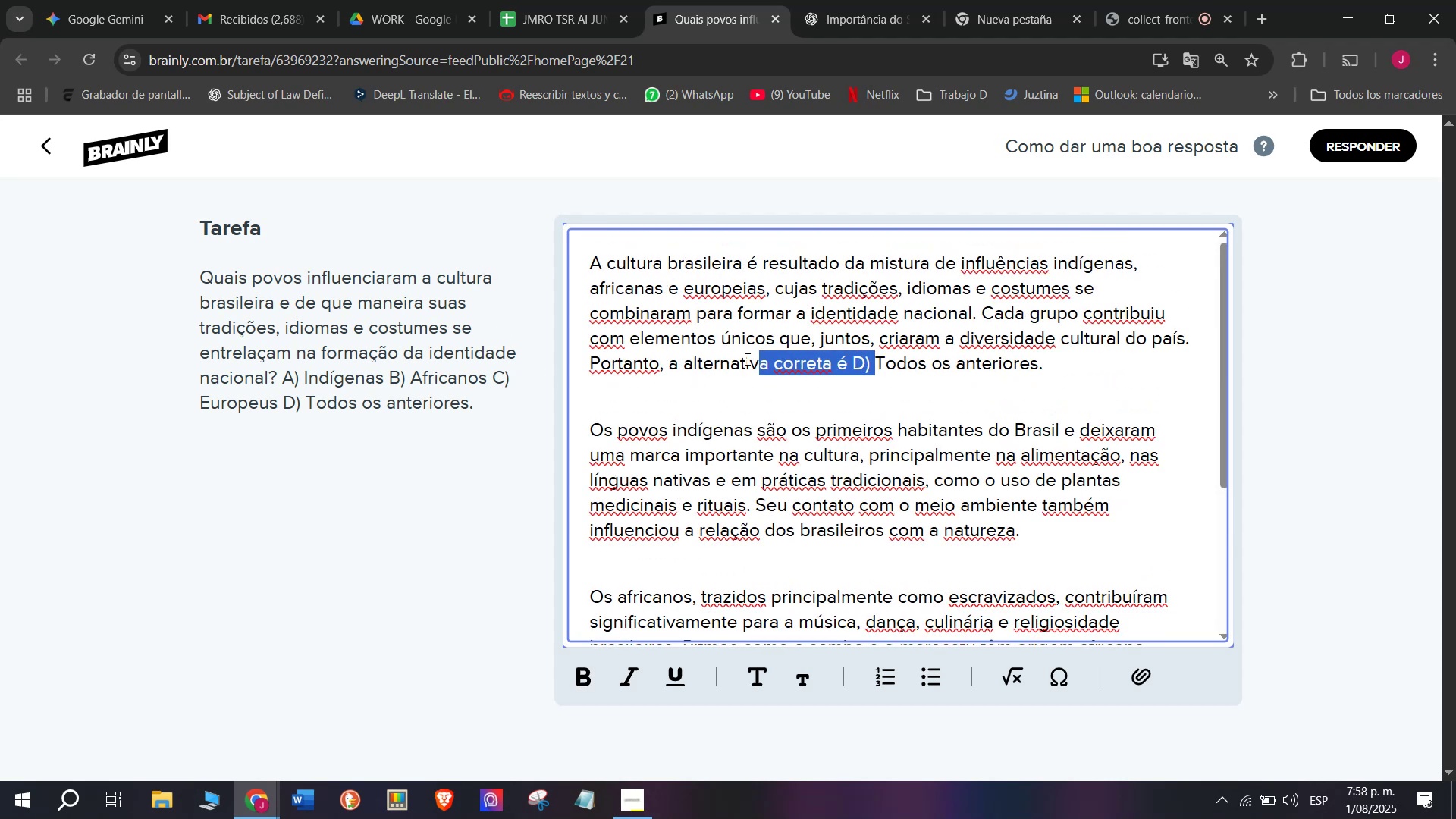 
key(Control+B)
 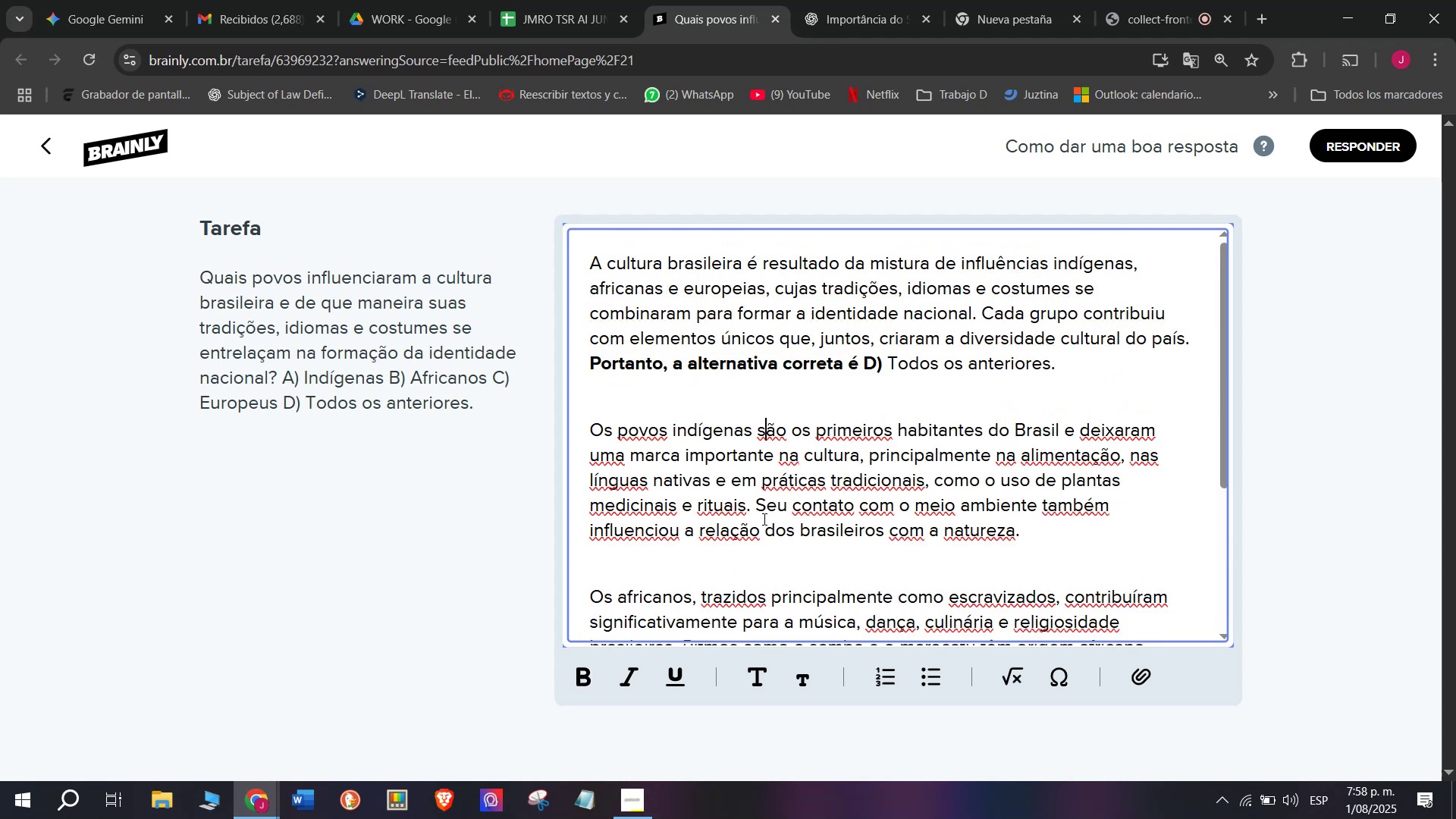 
scroll: coordinate [792, 527], scroll_direction: down, amount: 5.0
 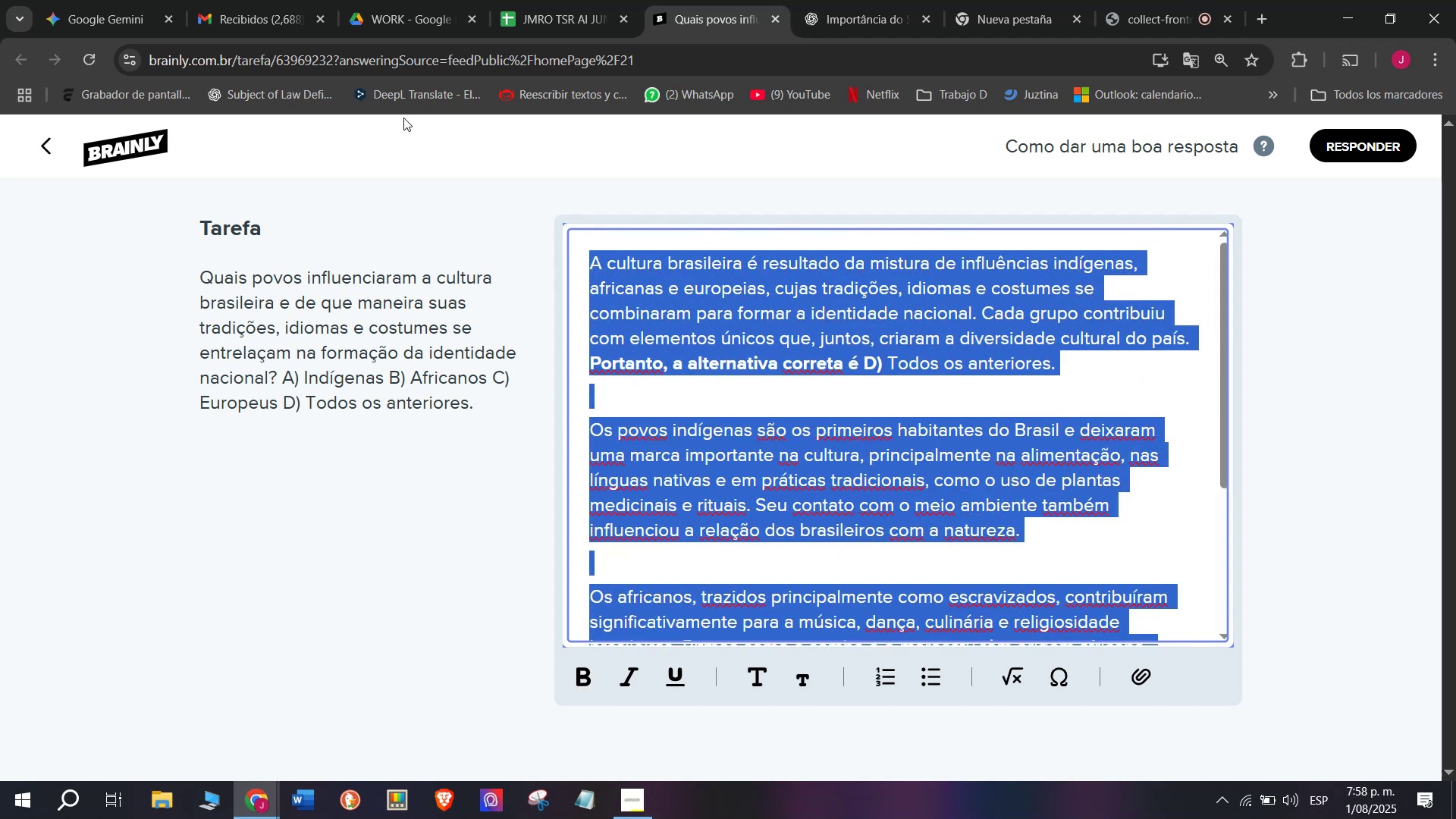 
key(Control+C)
 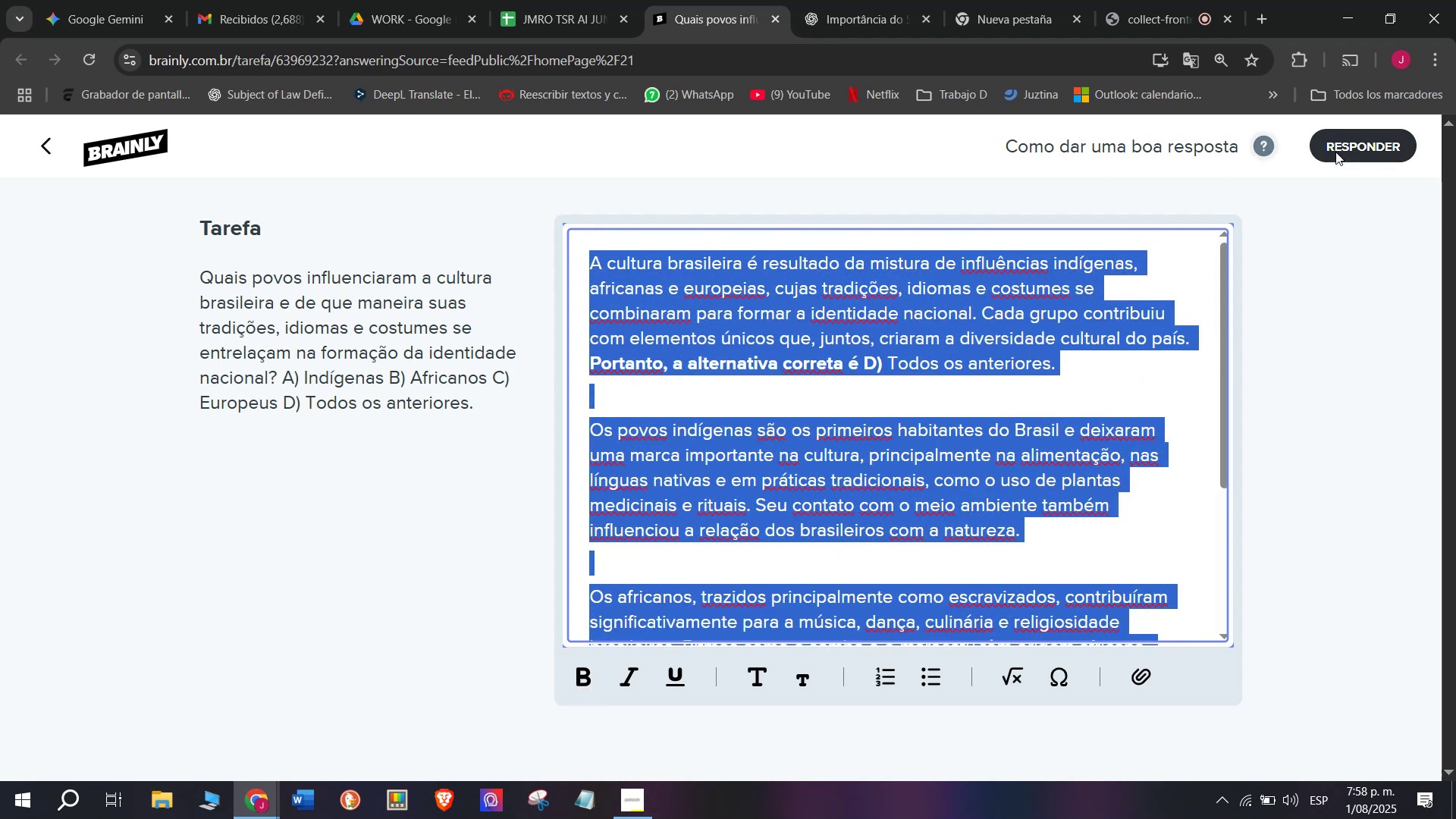 
left_click([1379, 148])
 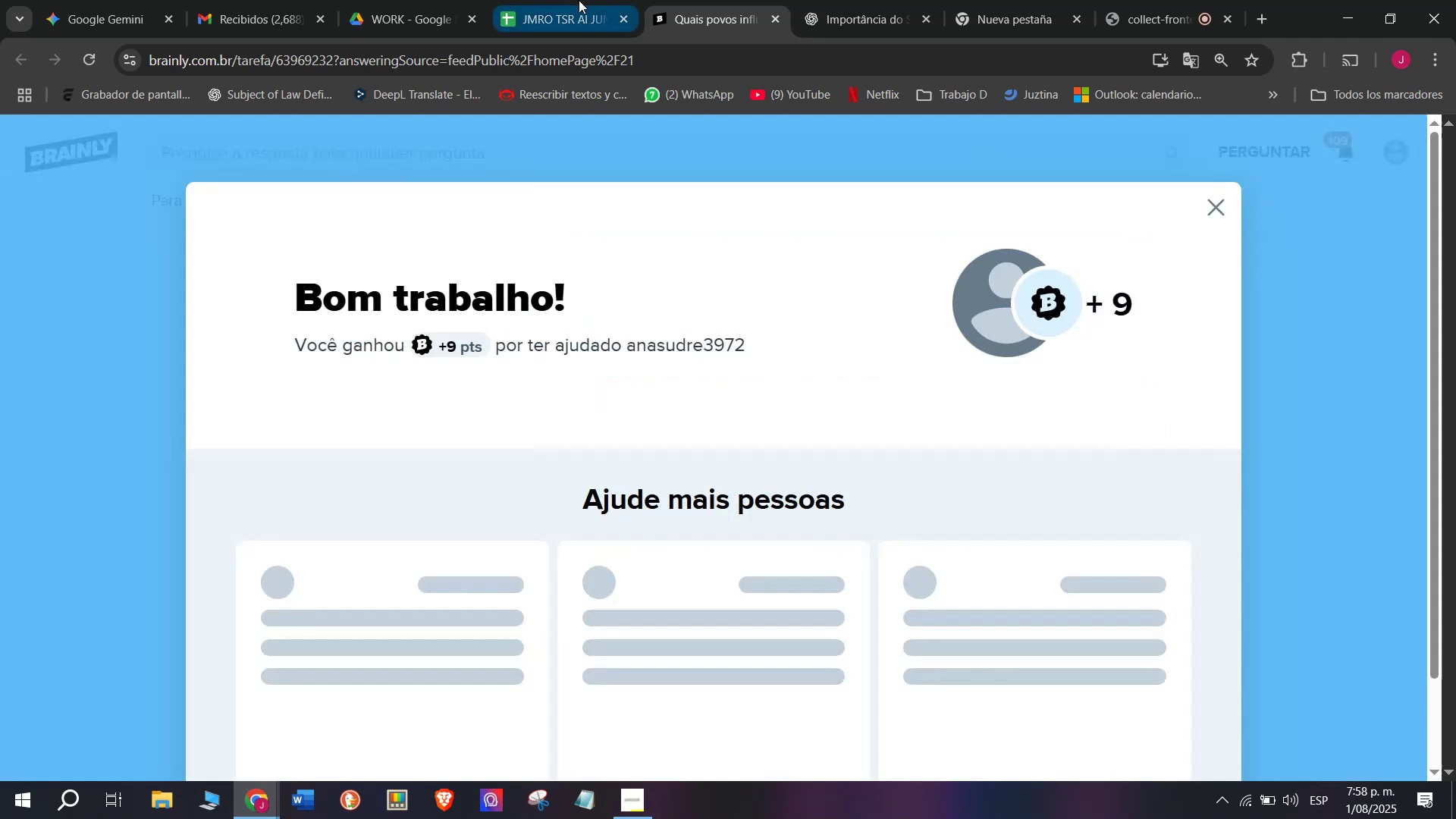 
left_click([579, 0])
 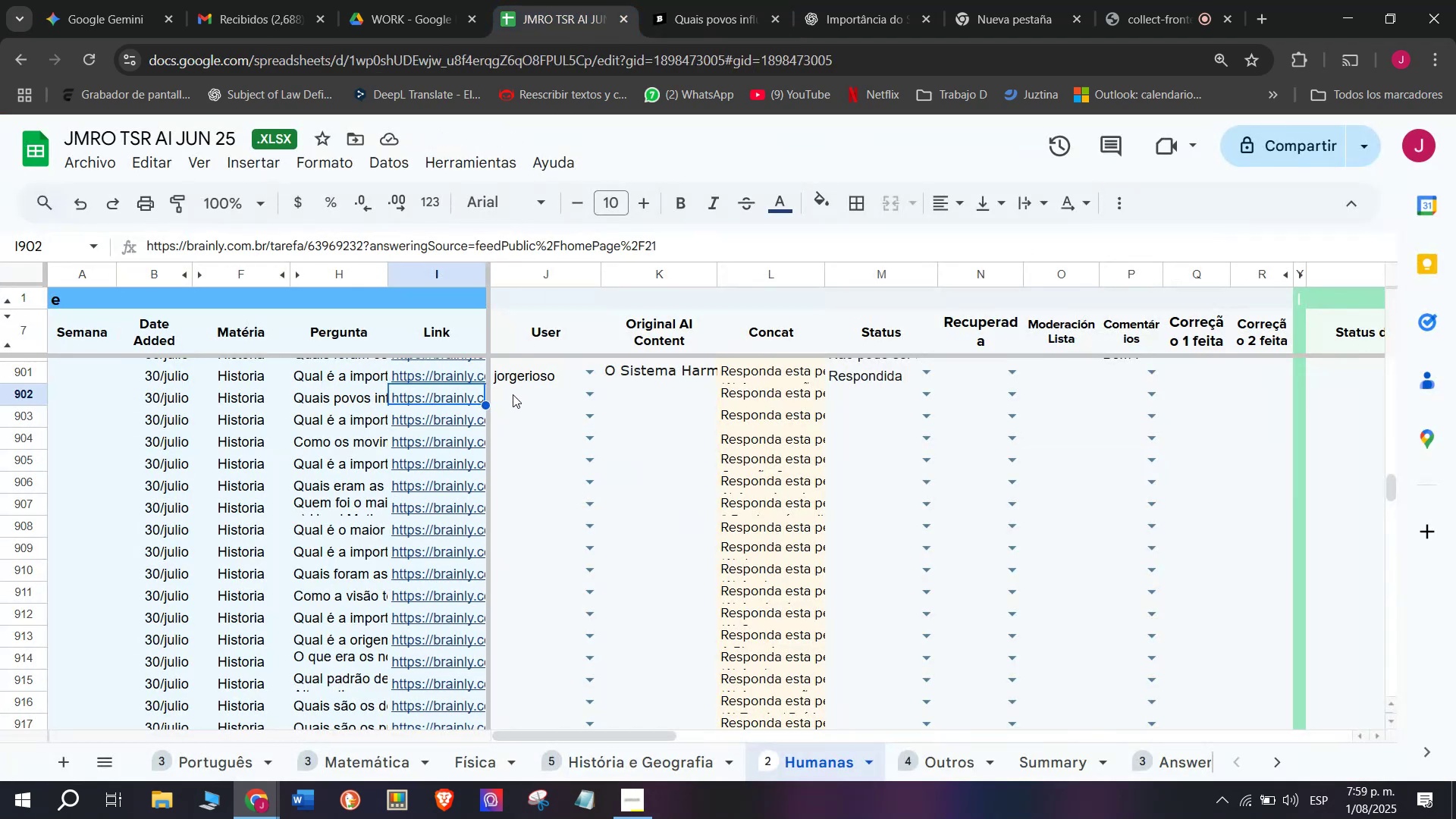 
left_click([513, 394])
 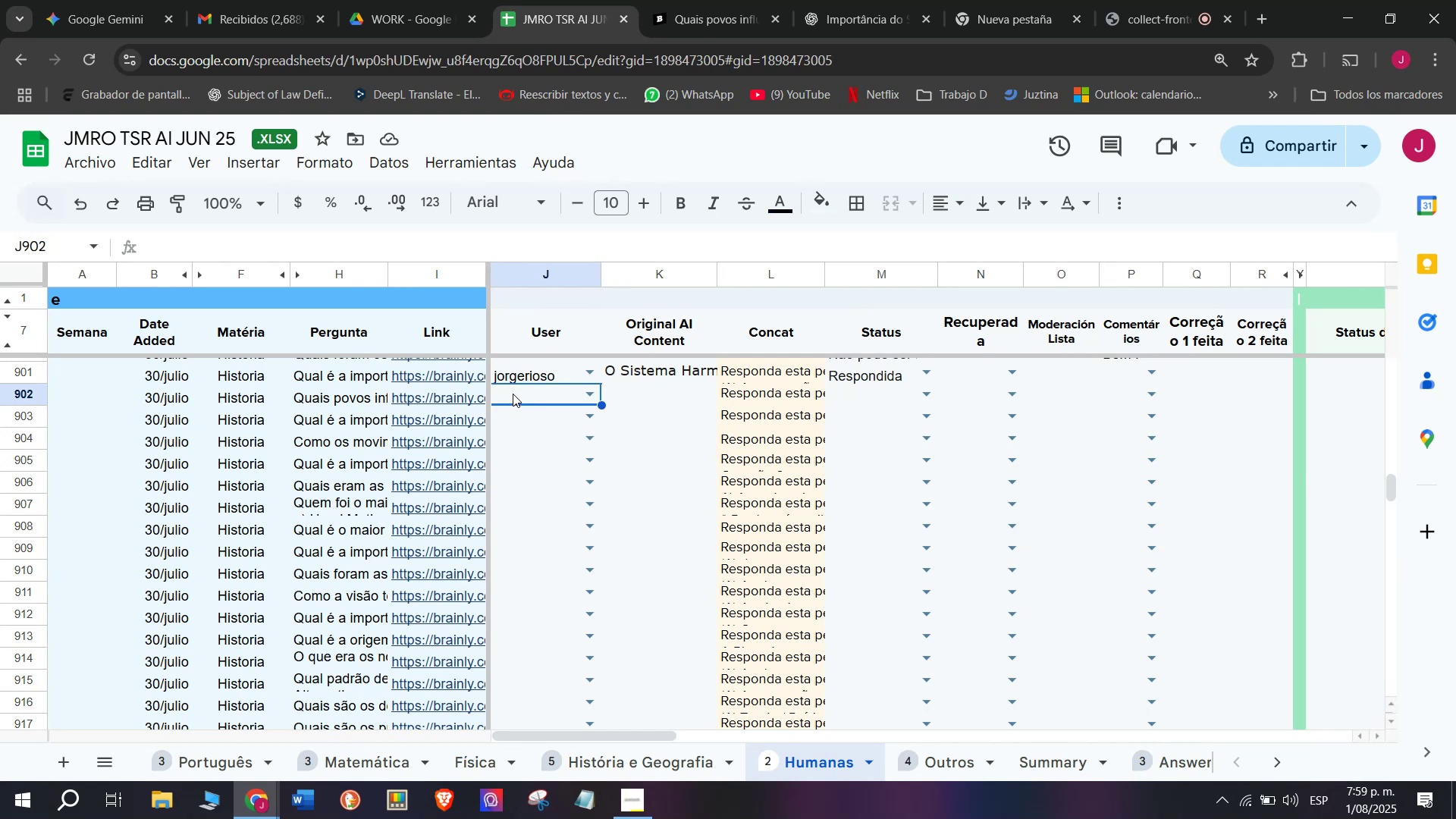 
key(J)
 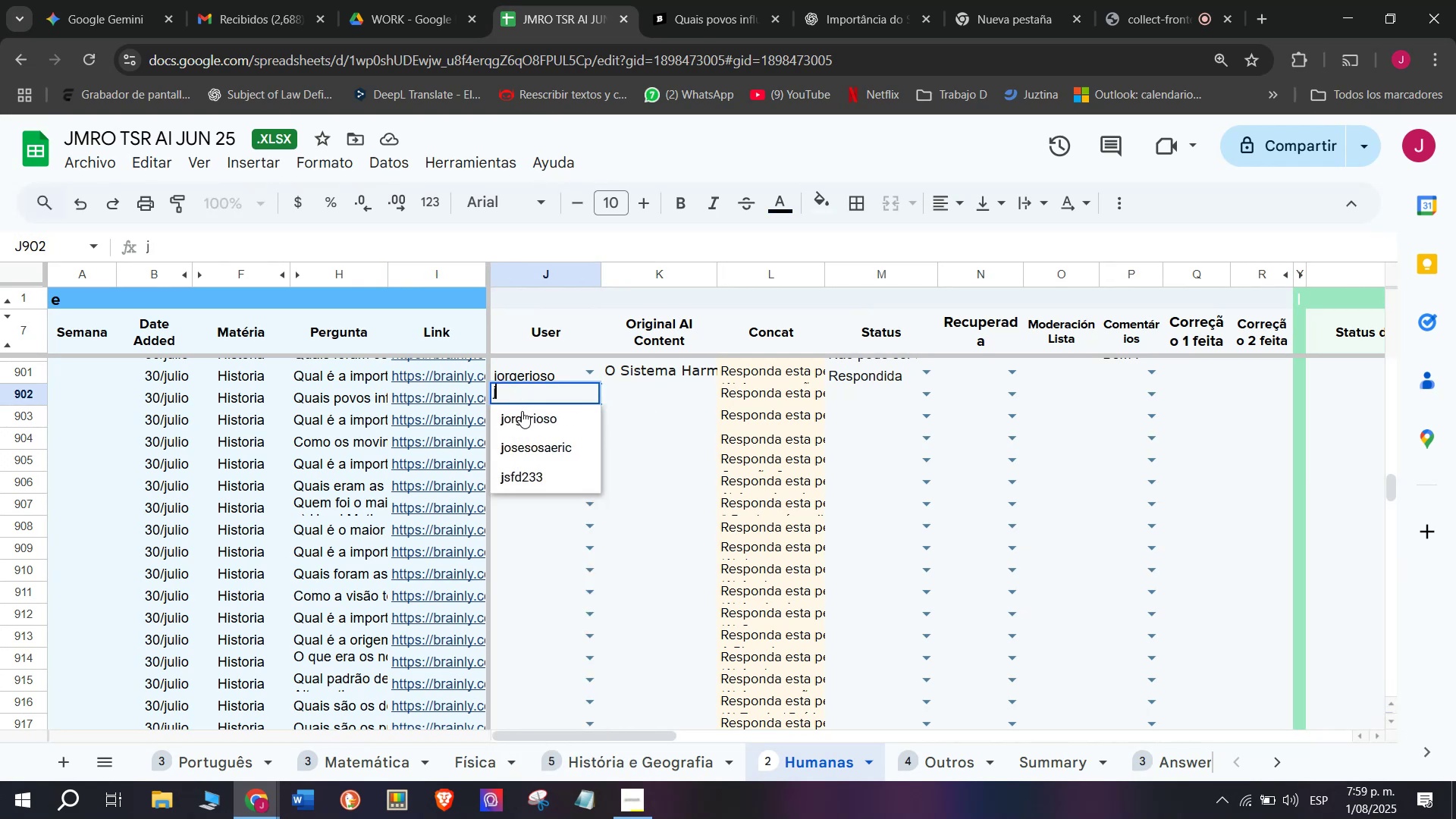 
left_click([522, 413])
 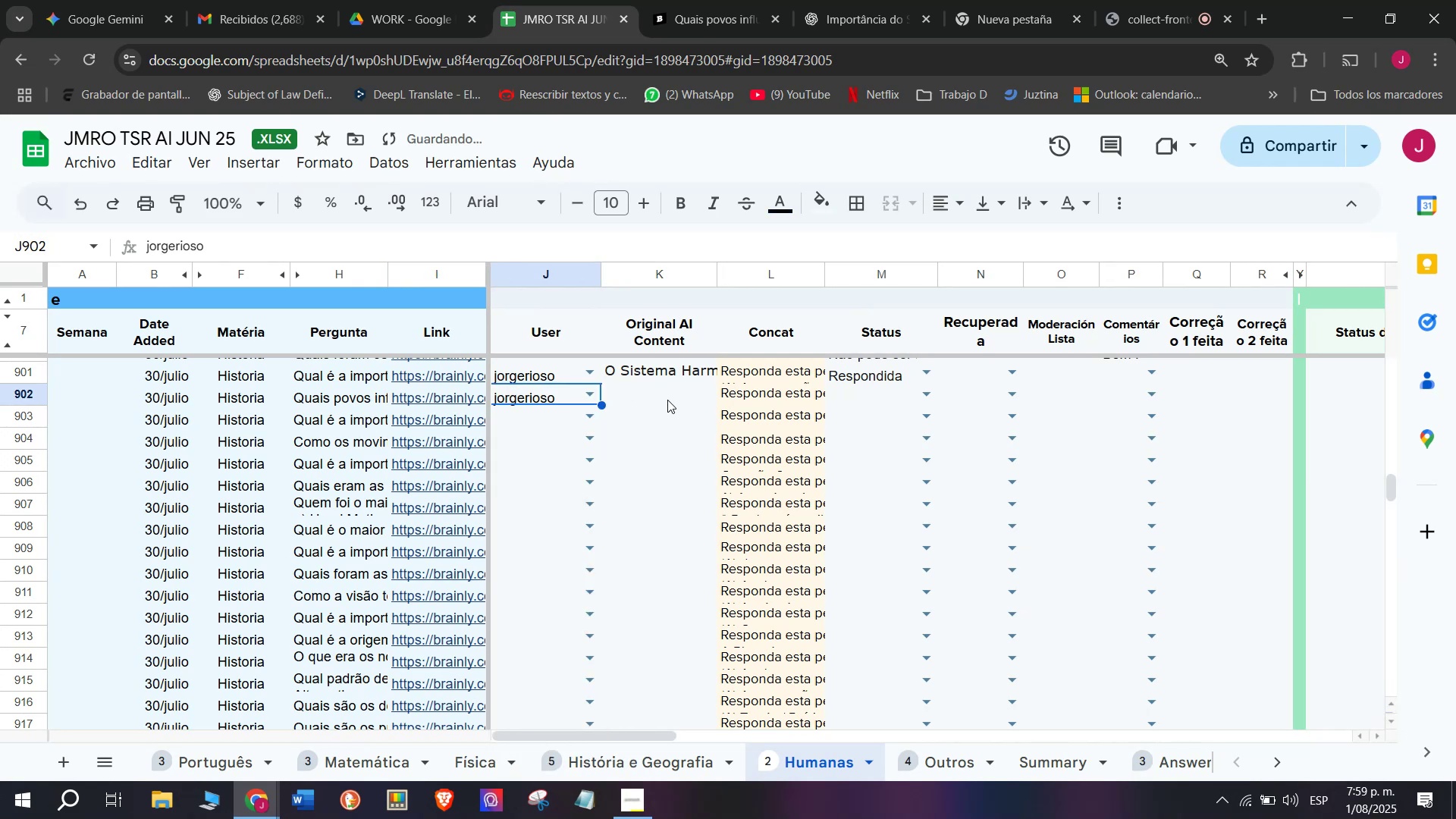 
double_click([667, 397])
 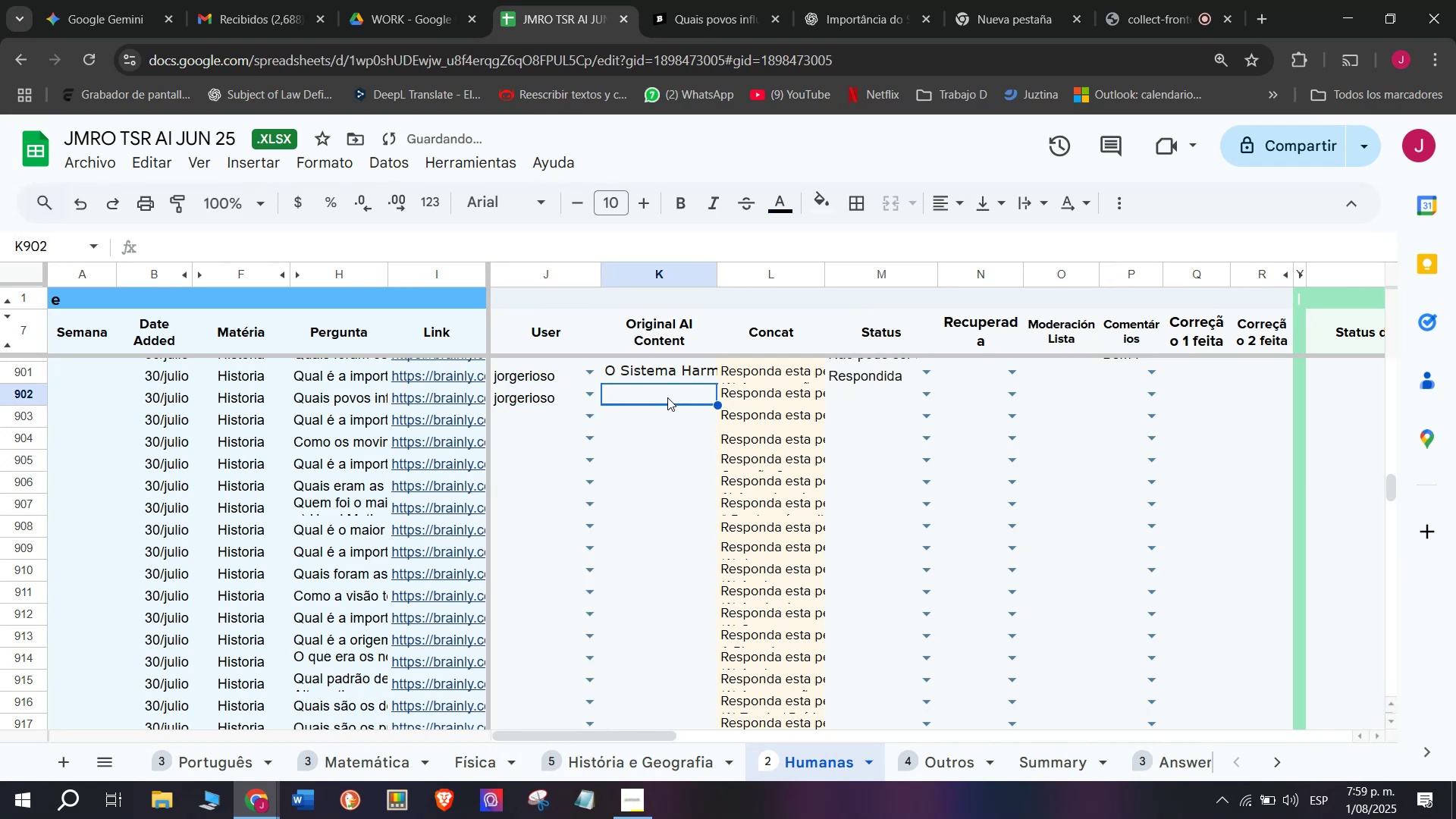 
triple_click([667, 397])
 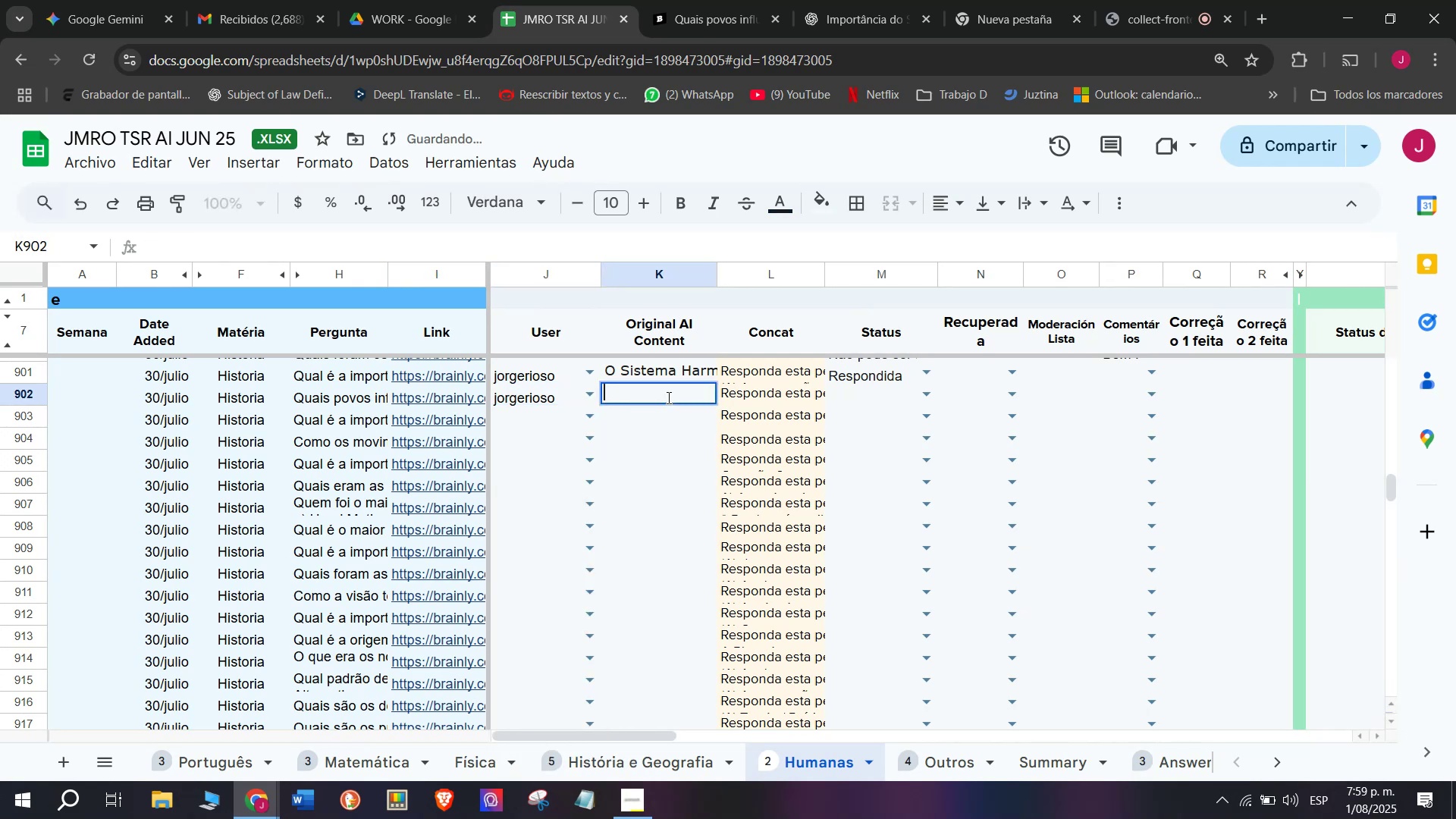 
key(Control+V)
 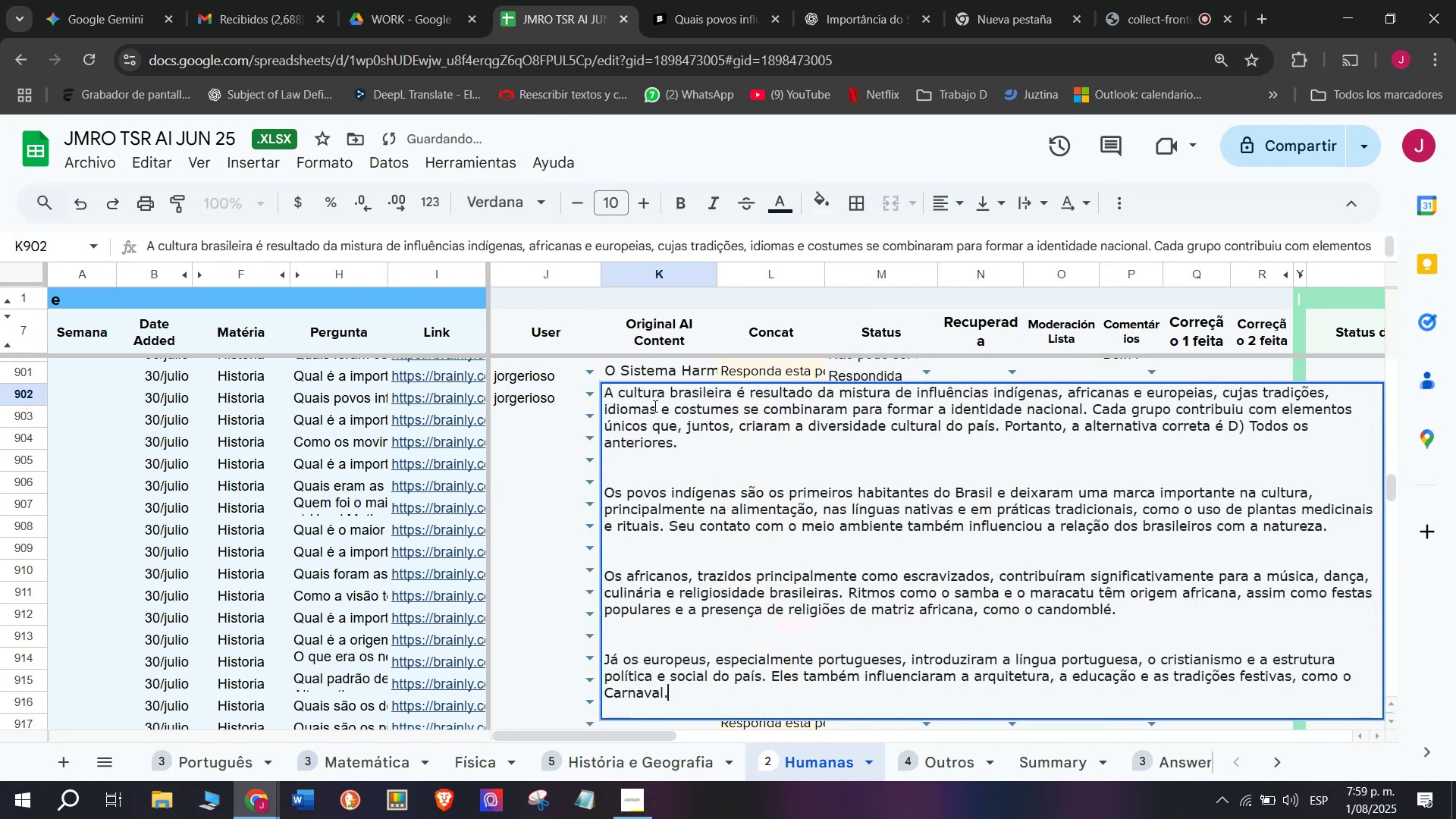 
key(Enter)
 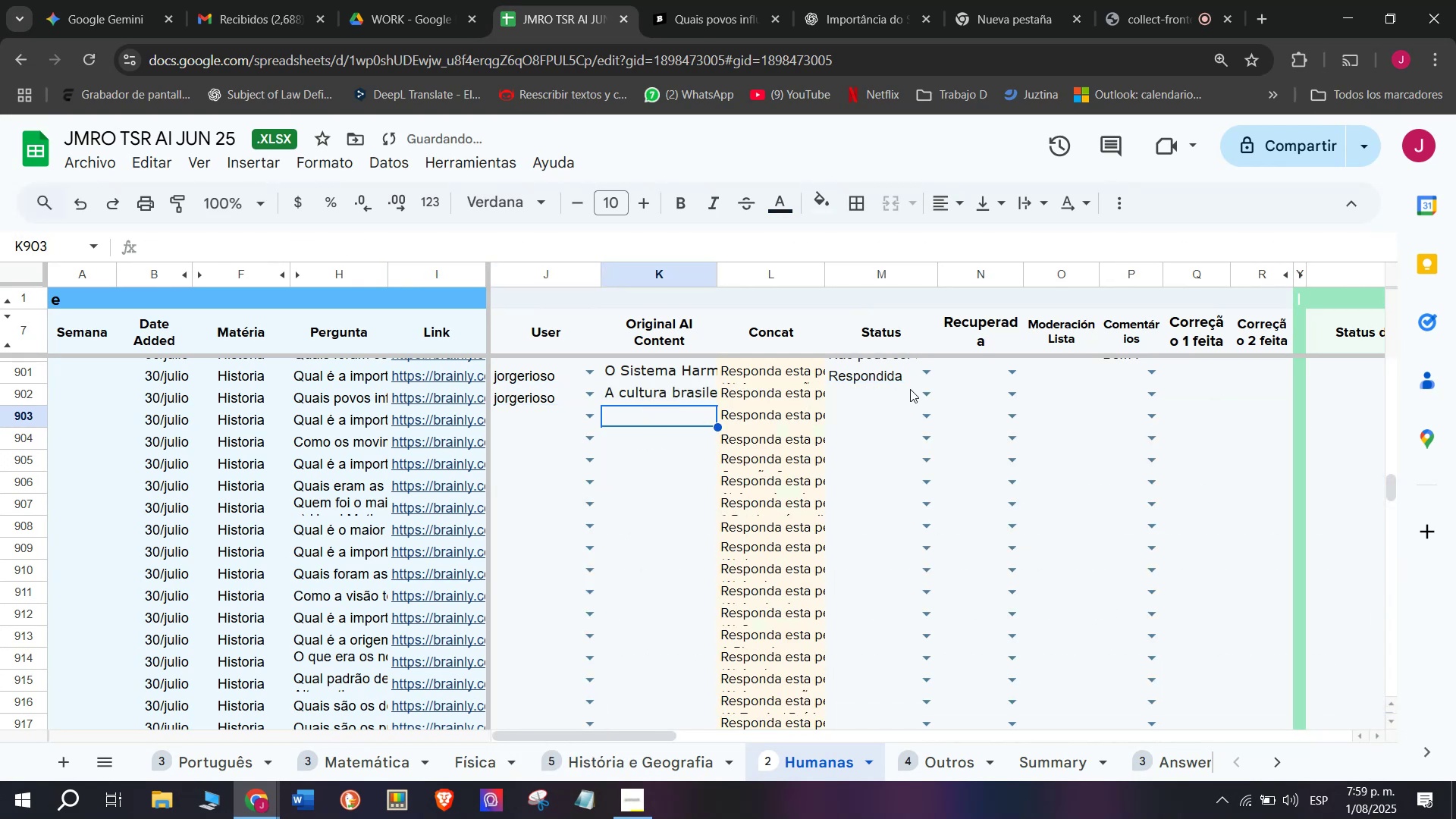 
left_click([925, 393])
 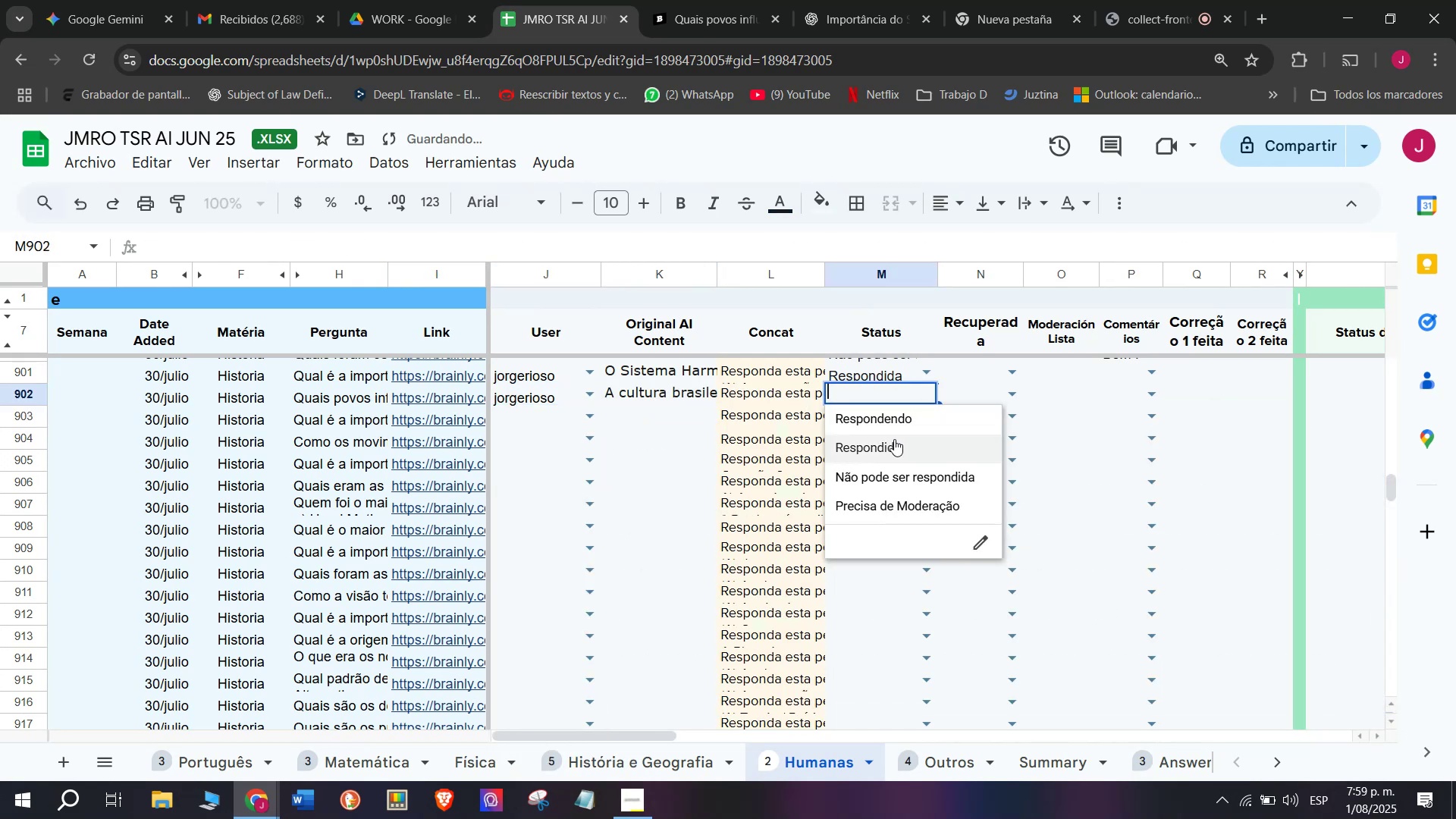 
left_click([894, 439])
 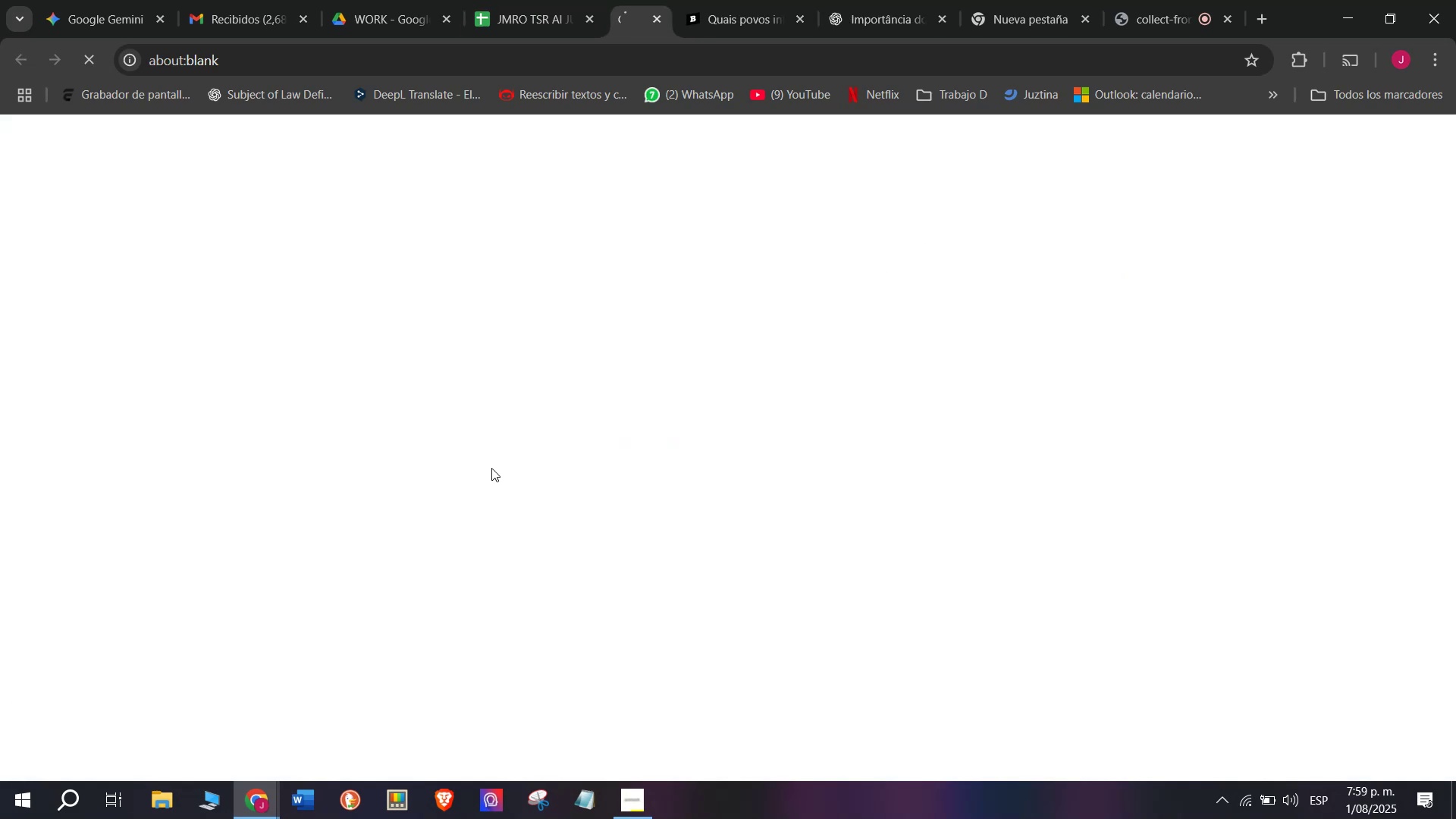 
left_click([810, 0])
 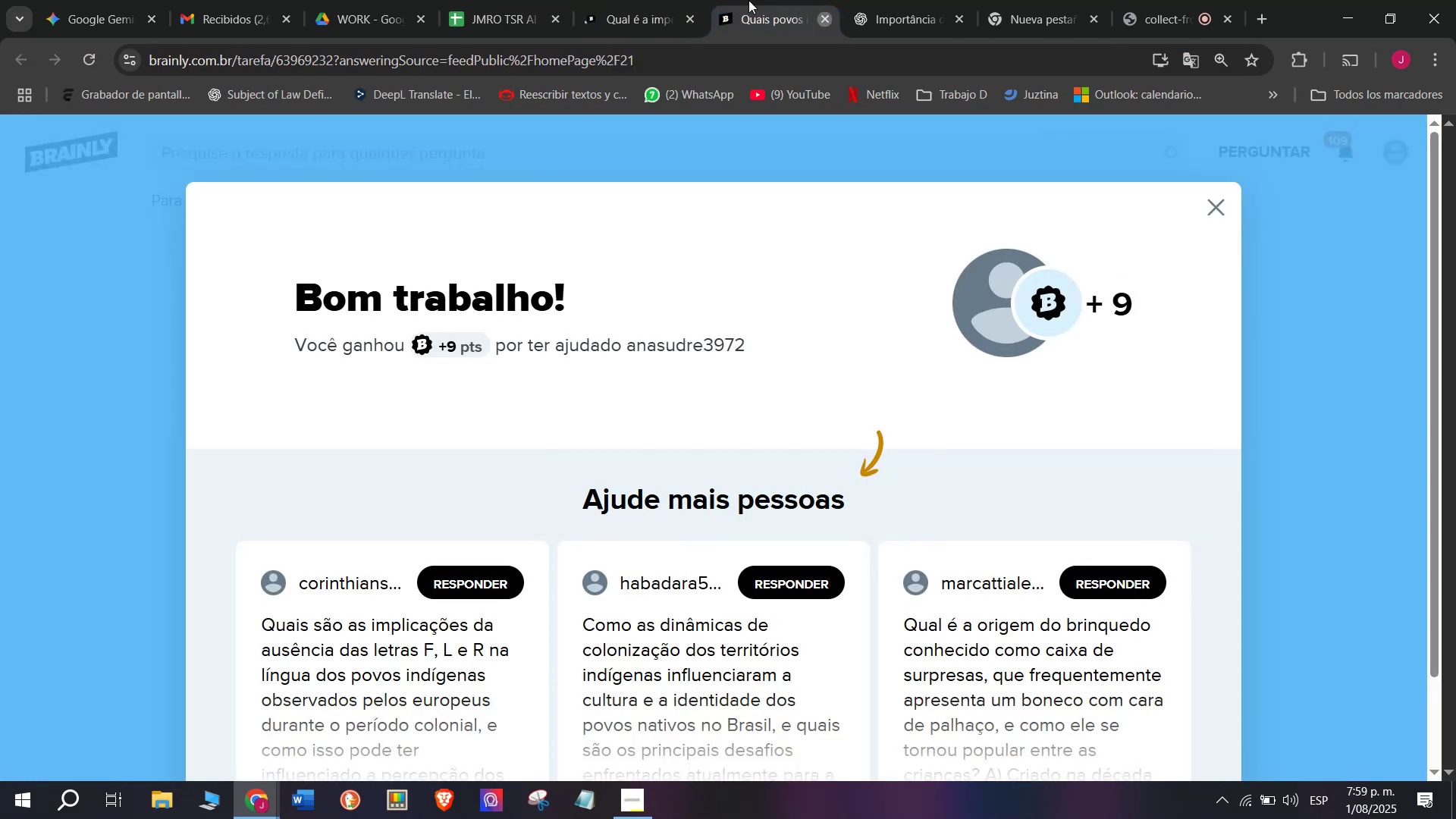 
double_click([619, 0])
 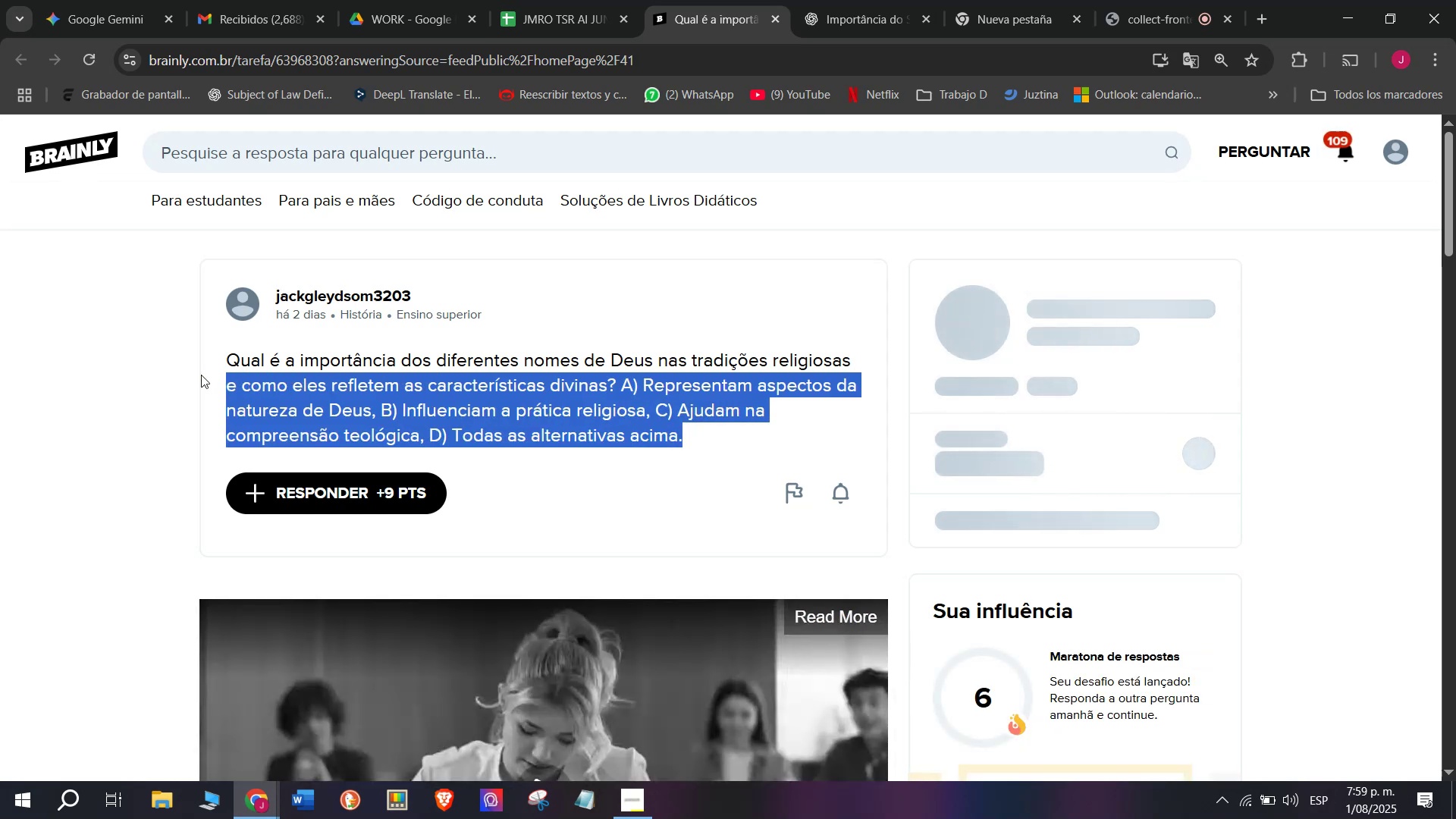 
key(Control+C)
 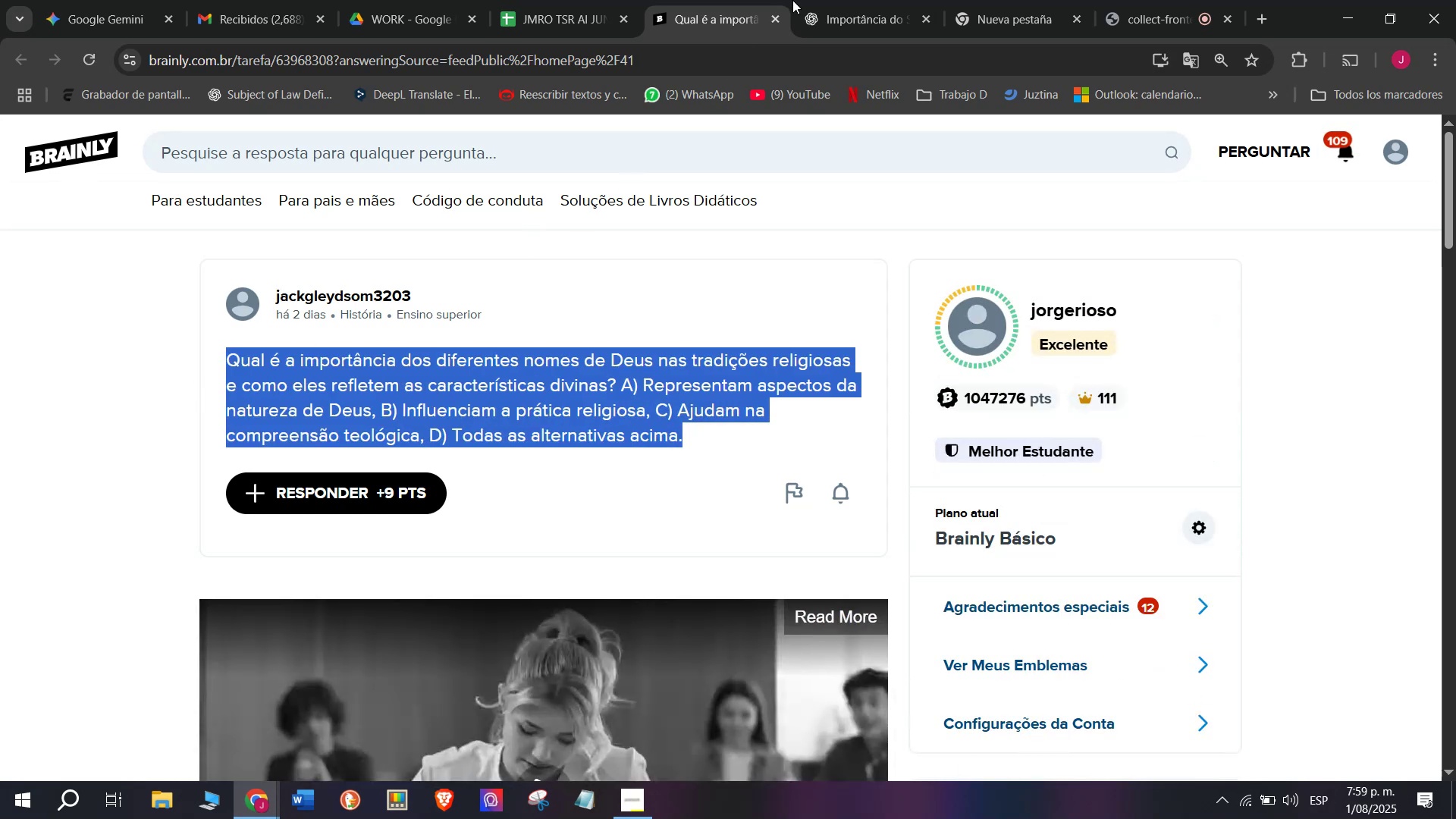 
double_click([826, 0])
 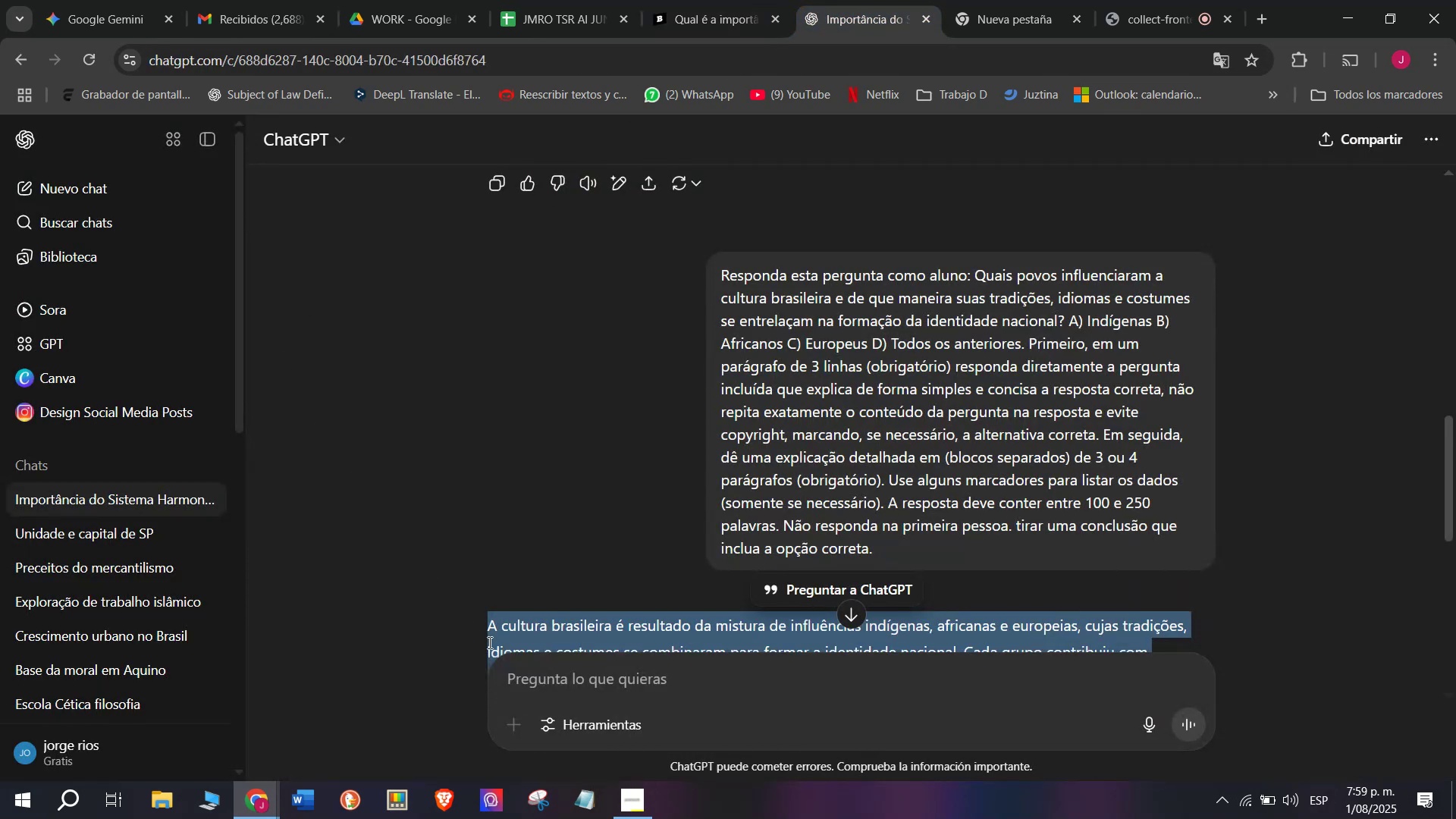 
left_click([562, 679])
 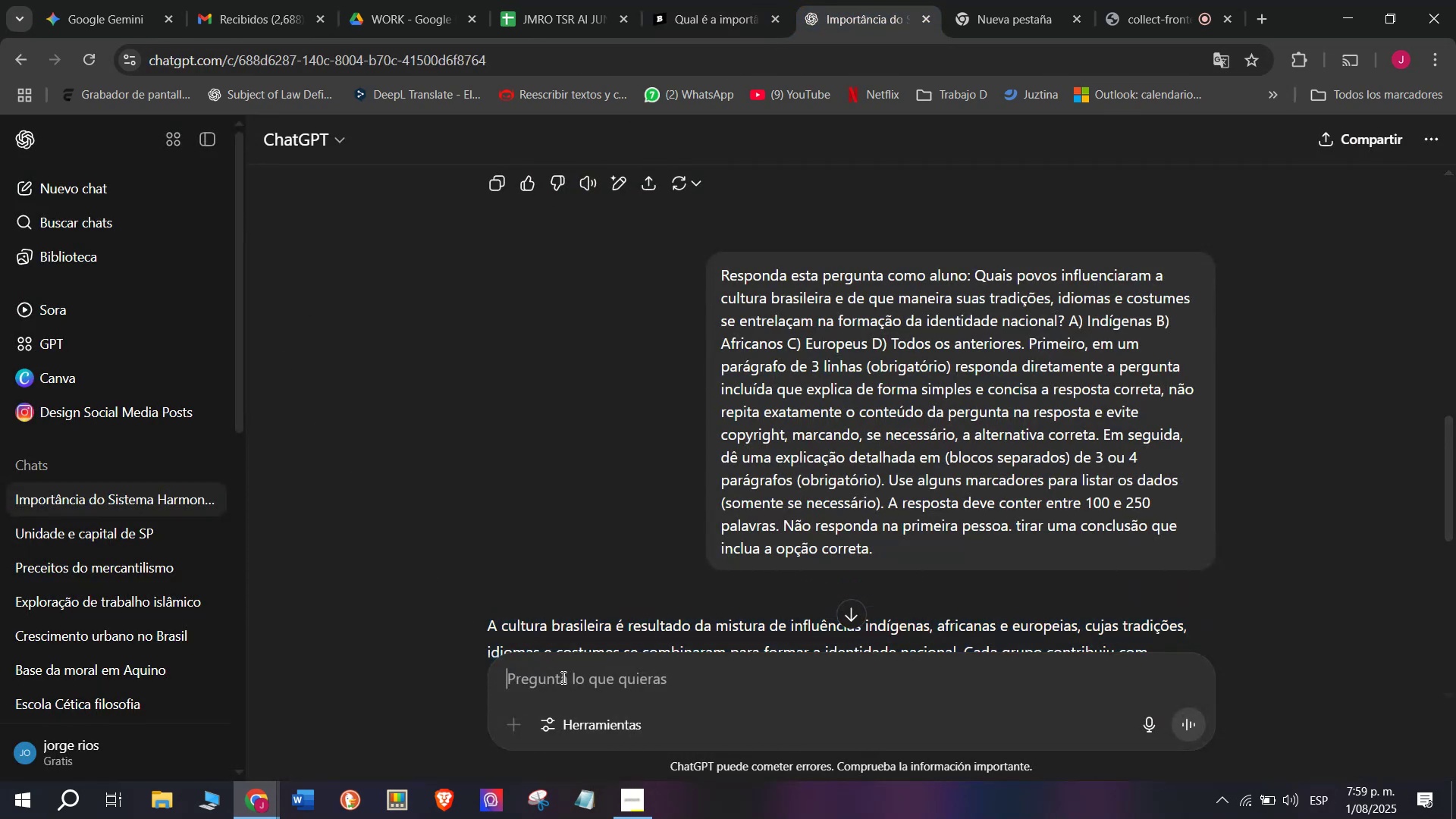 
key(Meta+MetaLeft)
 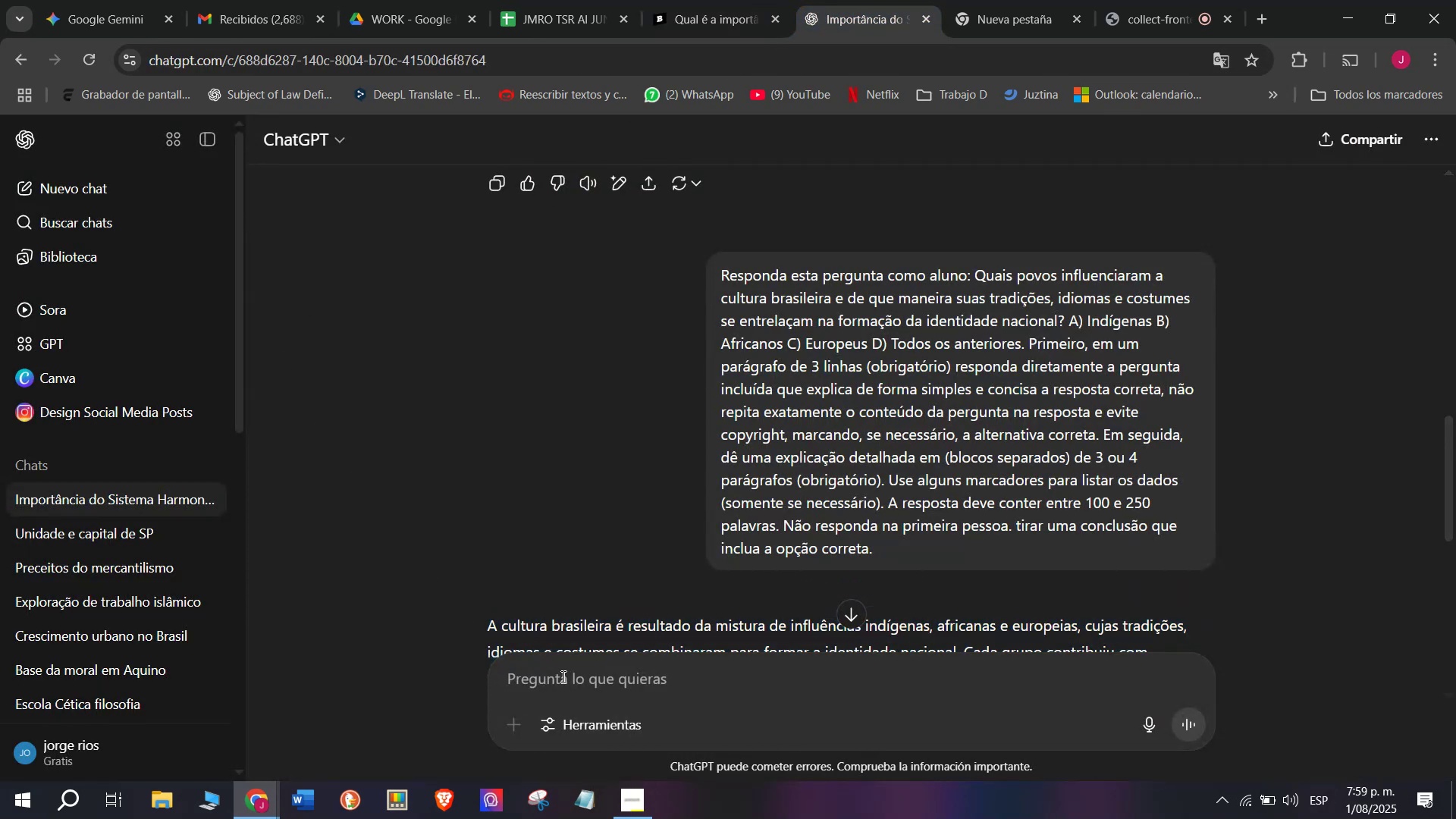 
key(Meta+V)
 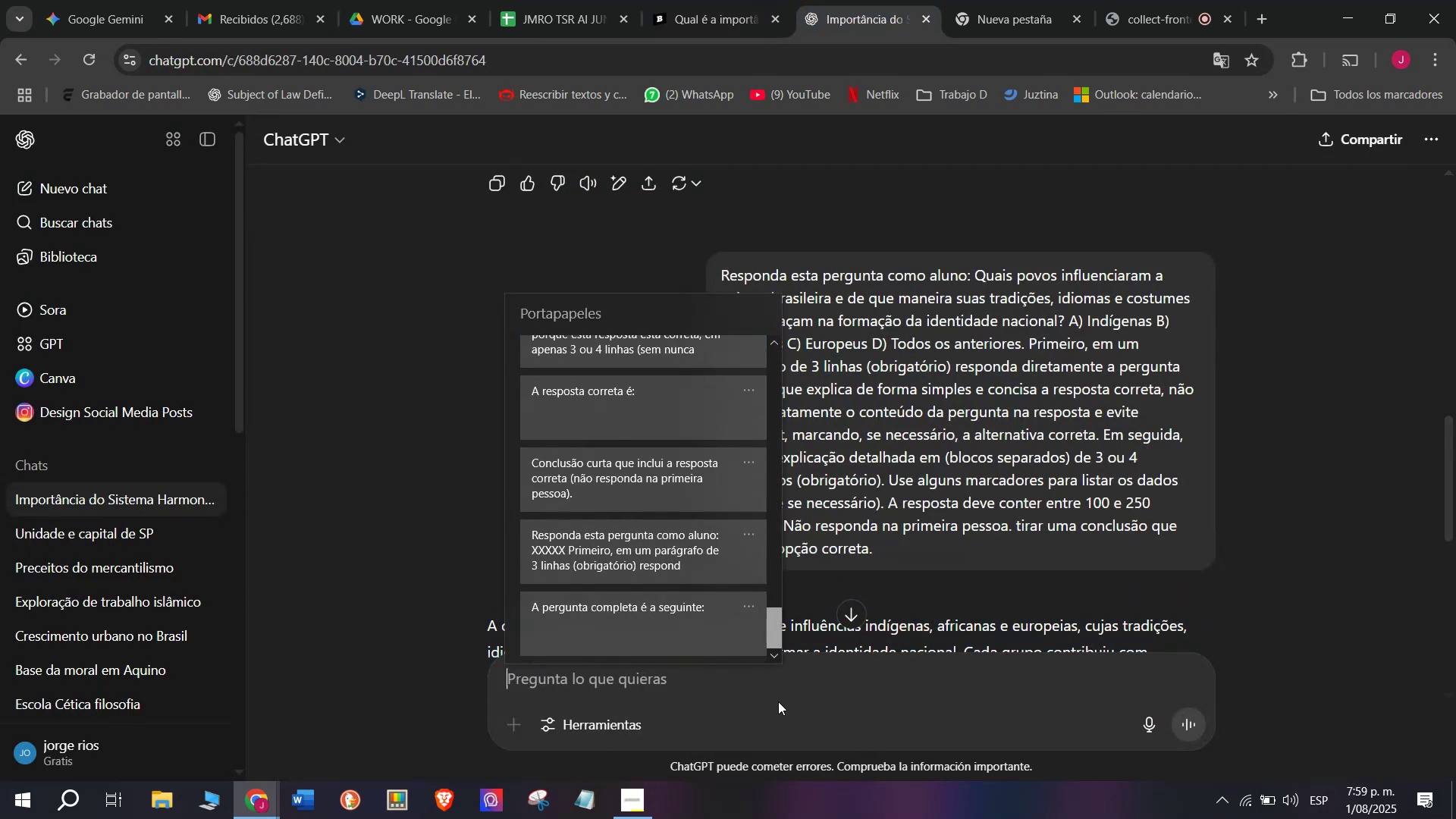 
left_click([646, 565])
 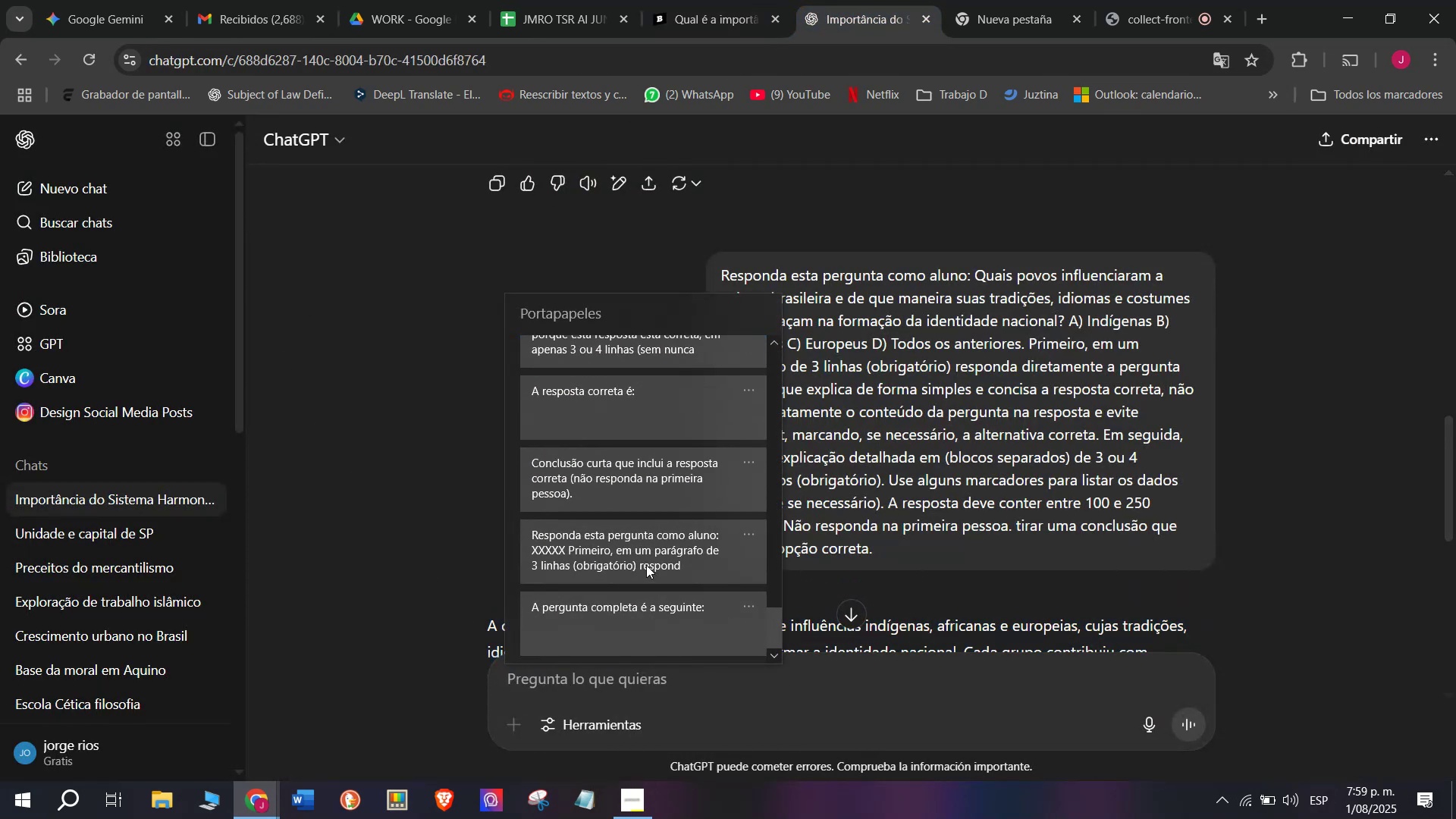 
key(Control+ControlLeft)
 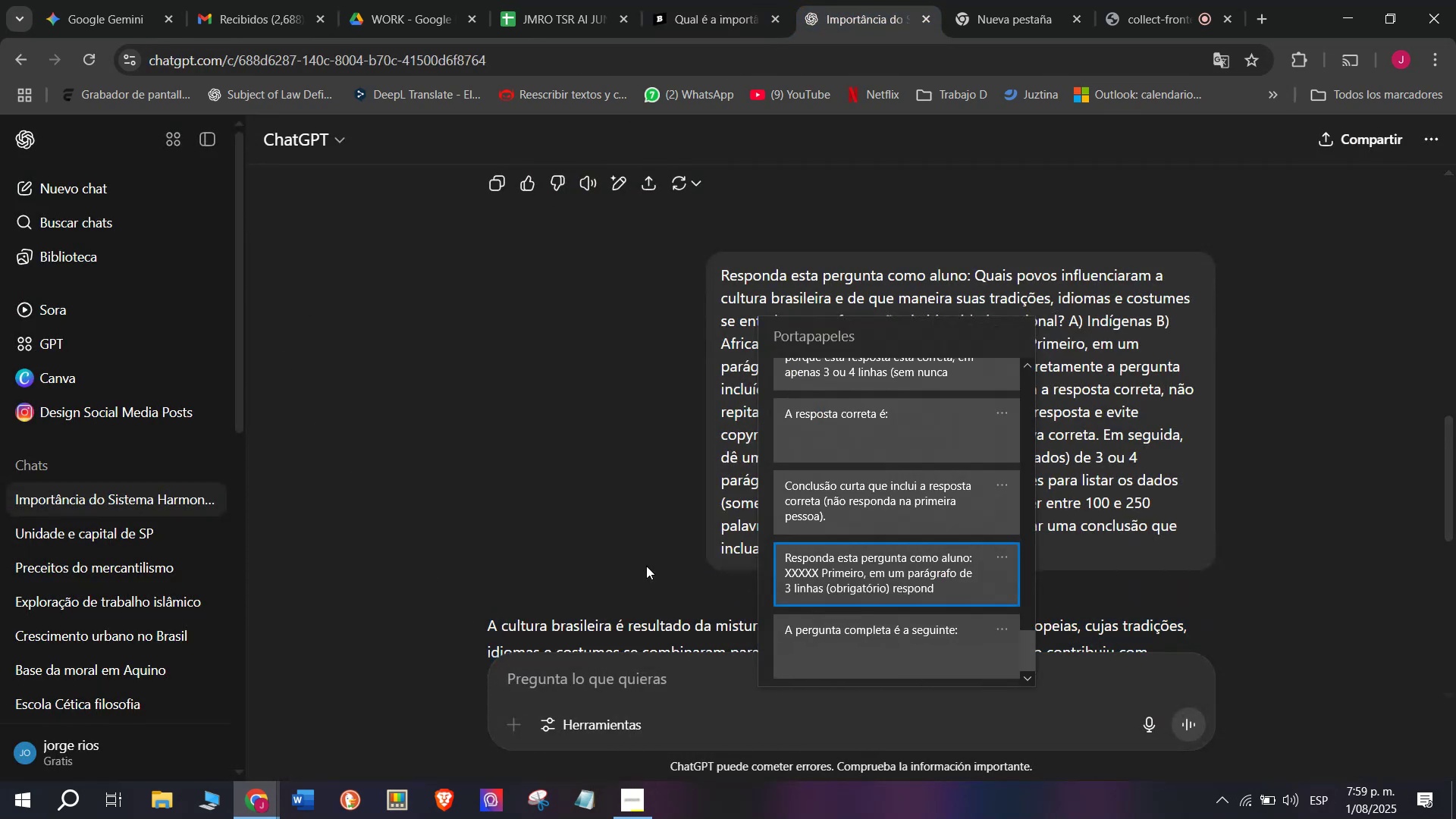 
key(Control+V)
 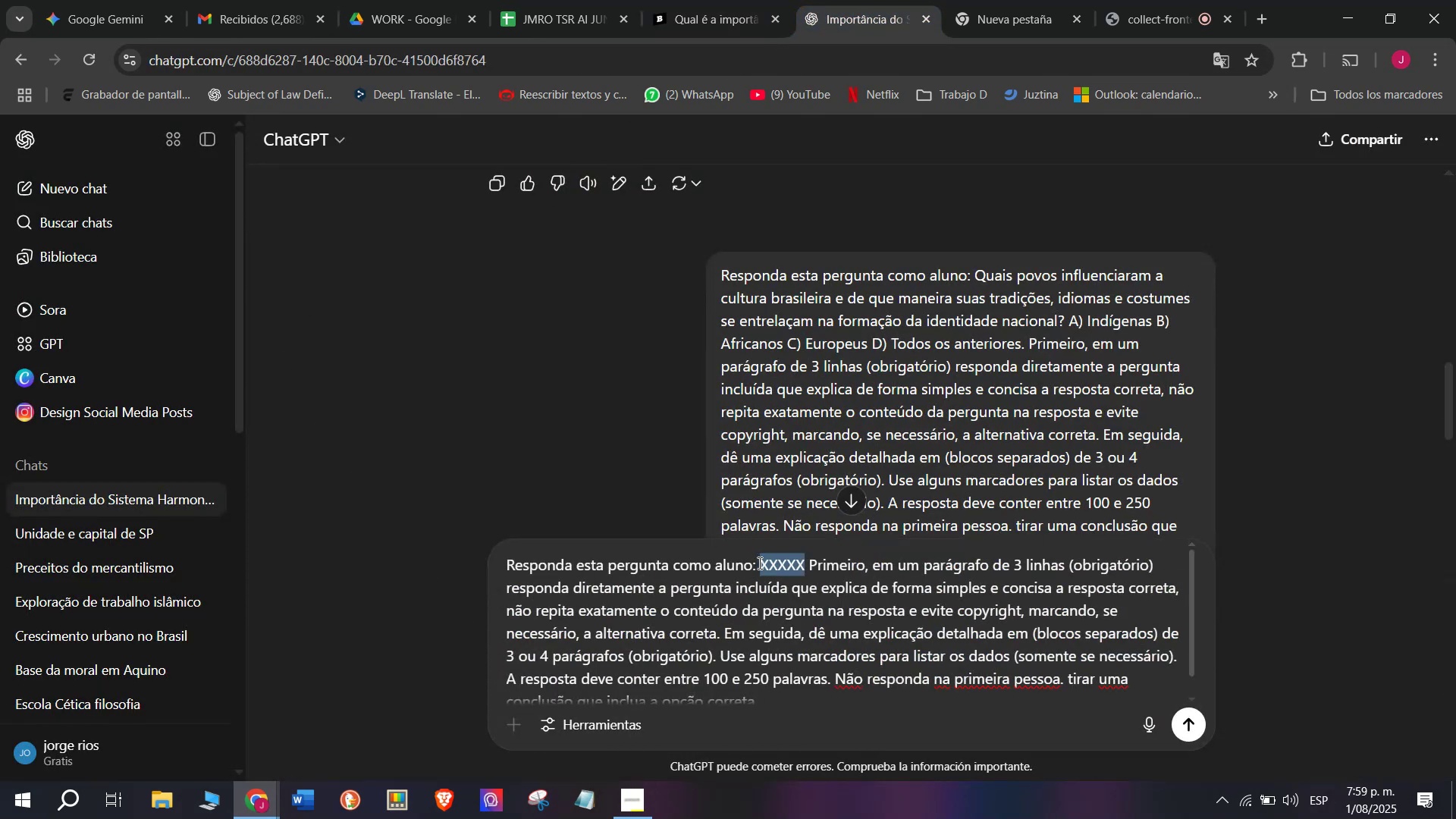 
key(Meta+MetaLeft)
 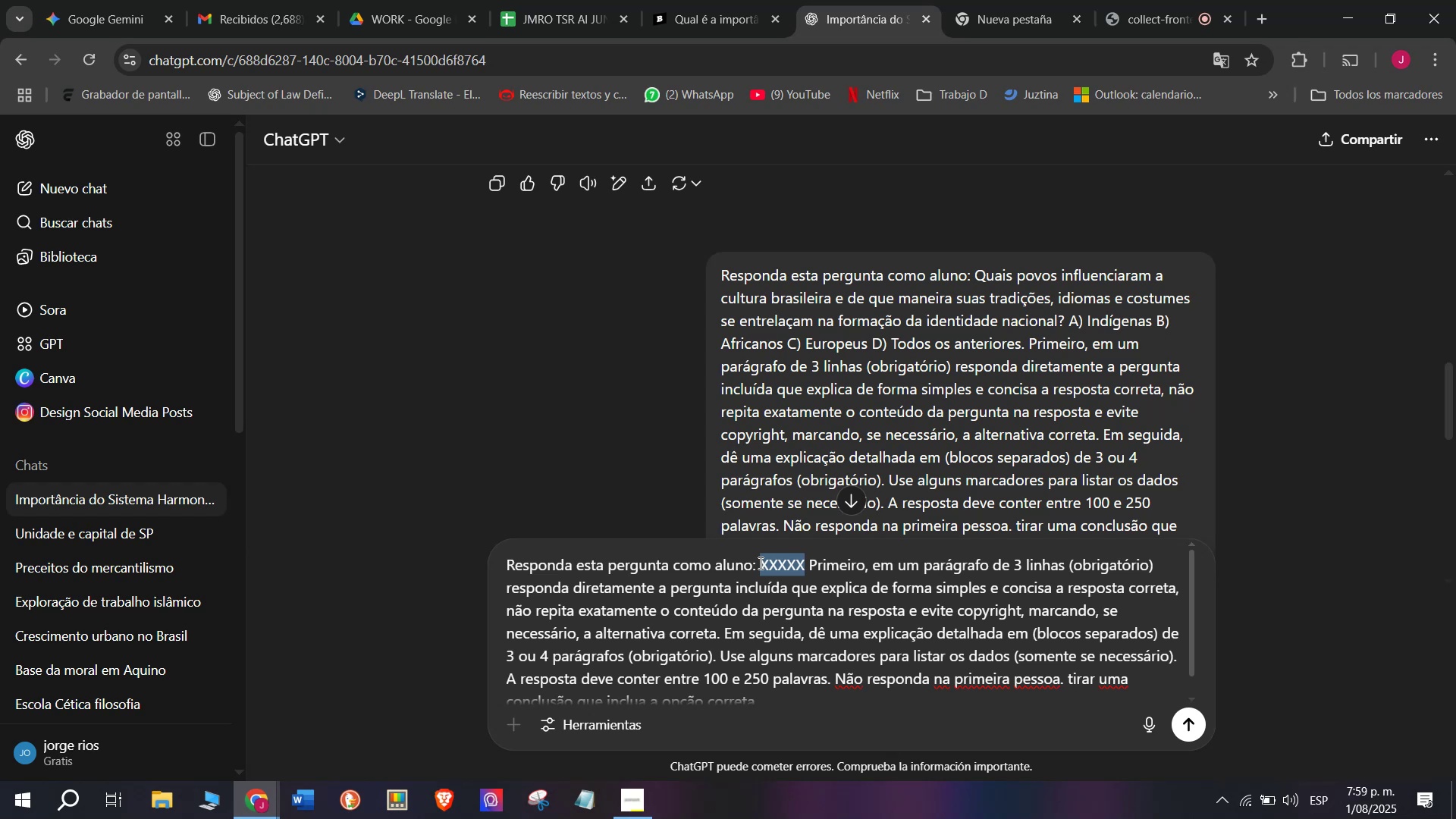 
key(Meta+V)
 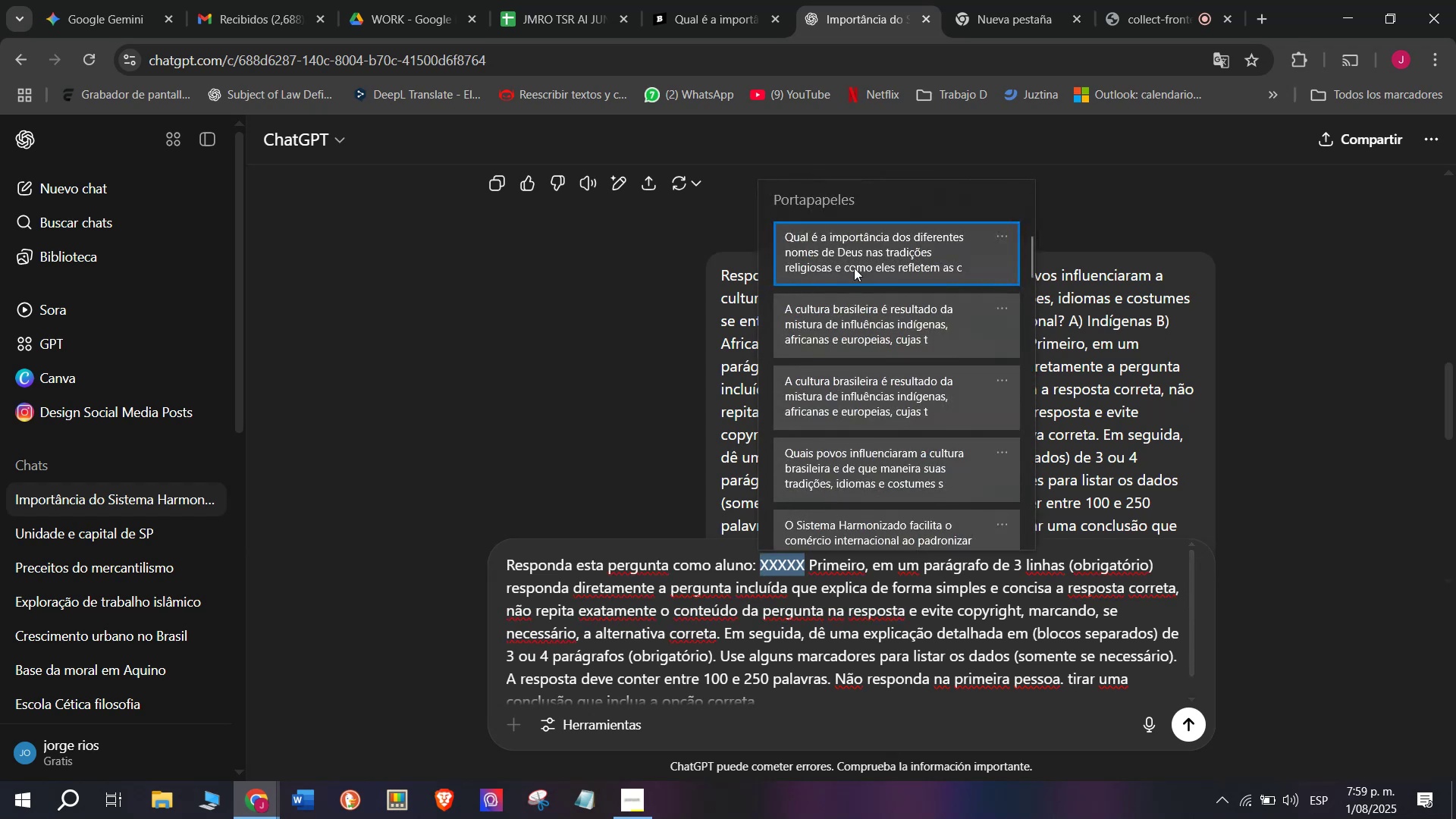 
left_click([854, 266])
 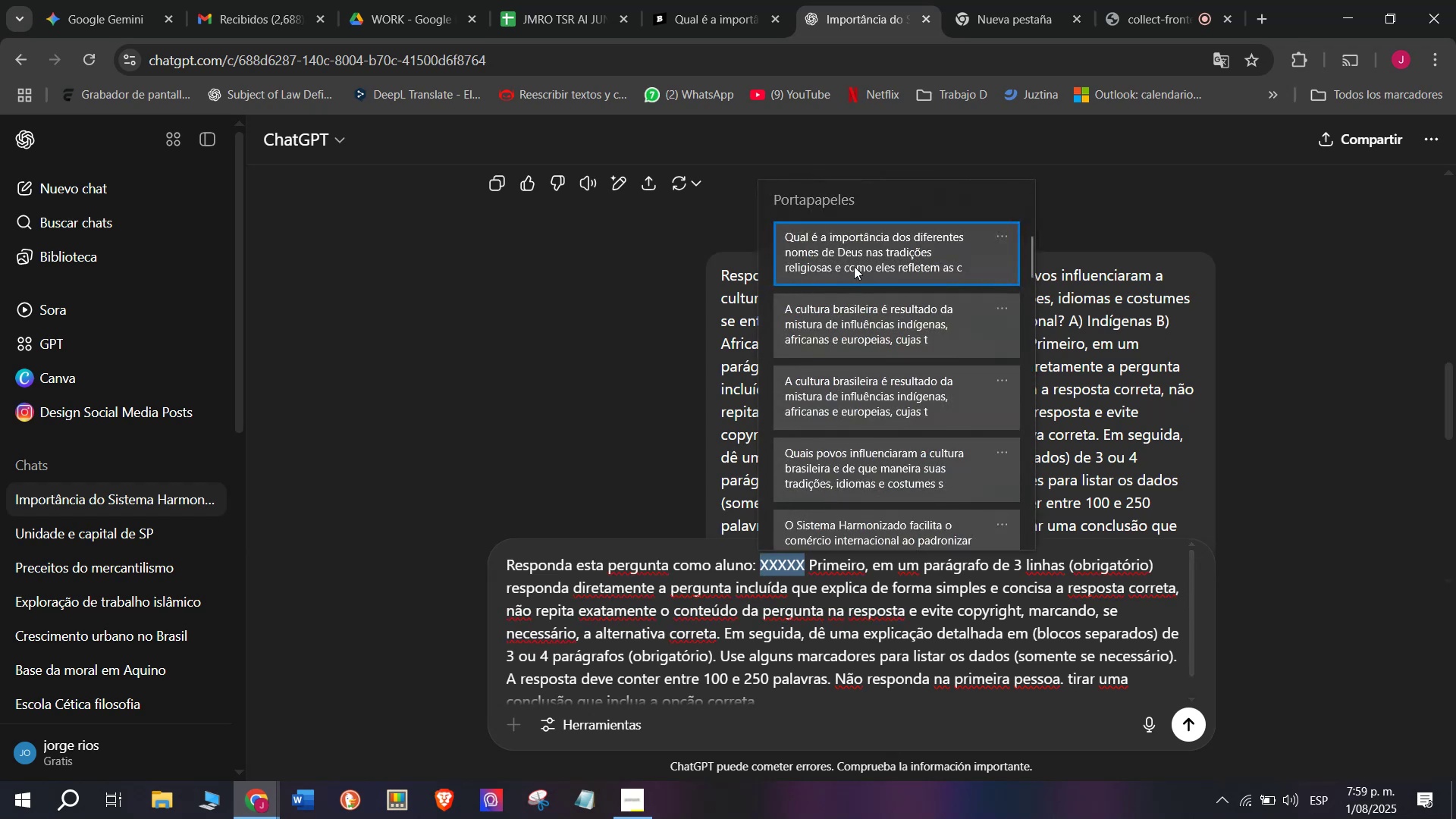 
key(Control+ControlLeft)
 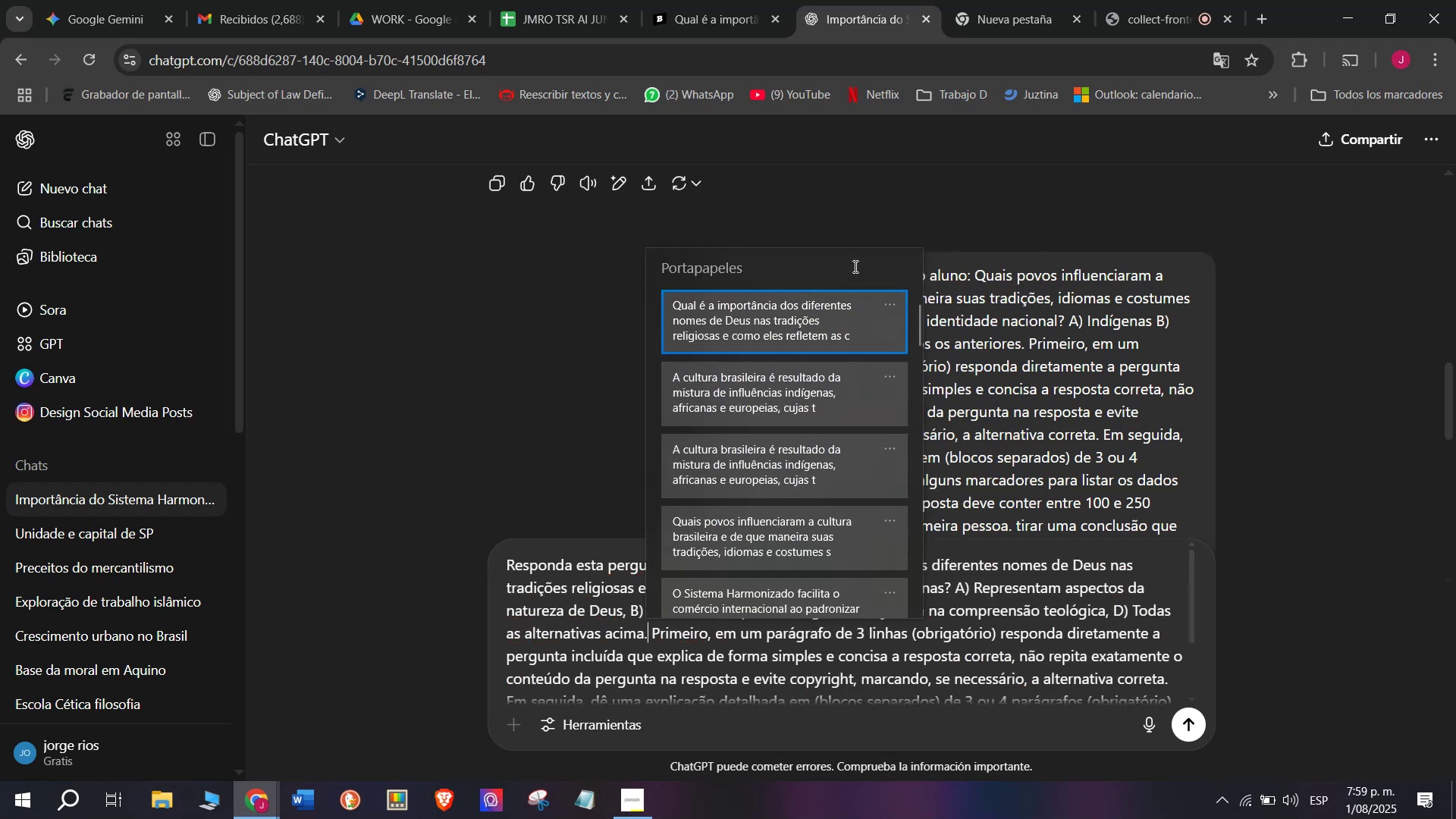 
key(Control+V)
 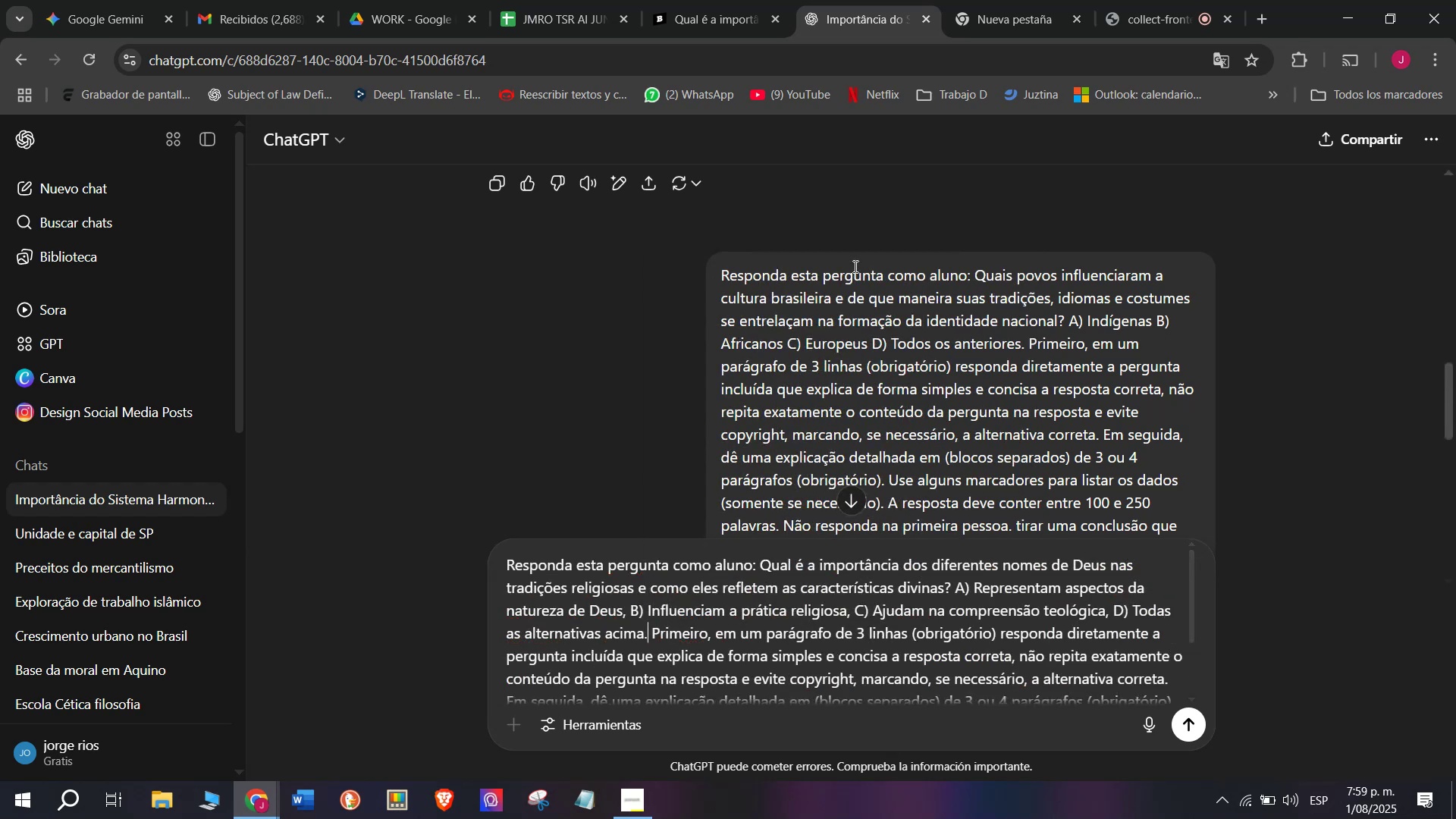 
key(Enter)
 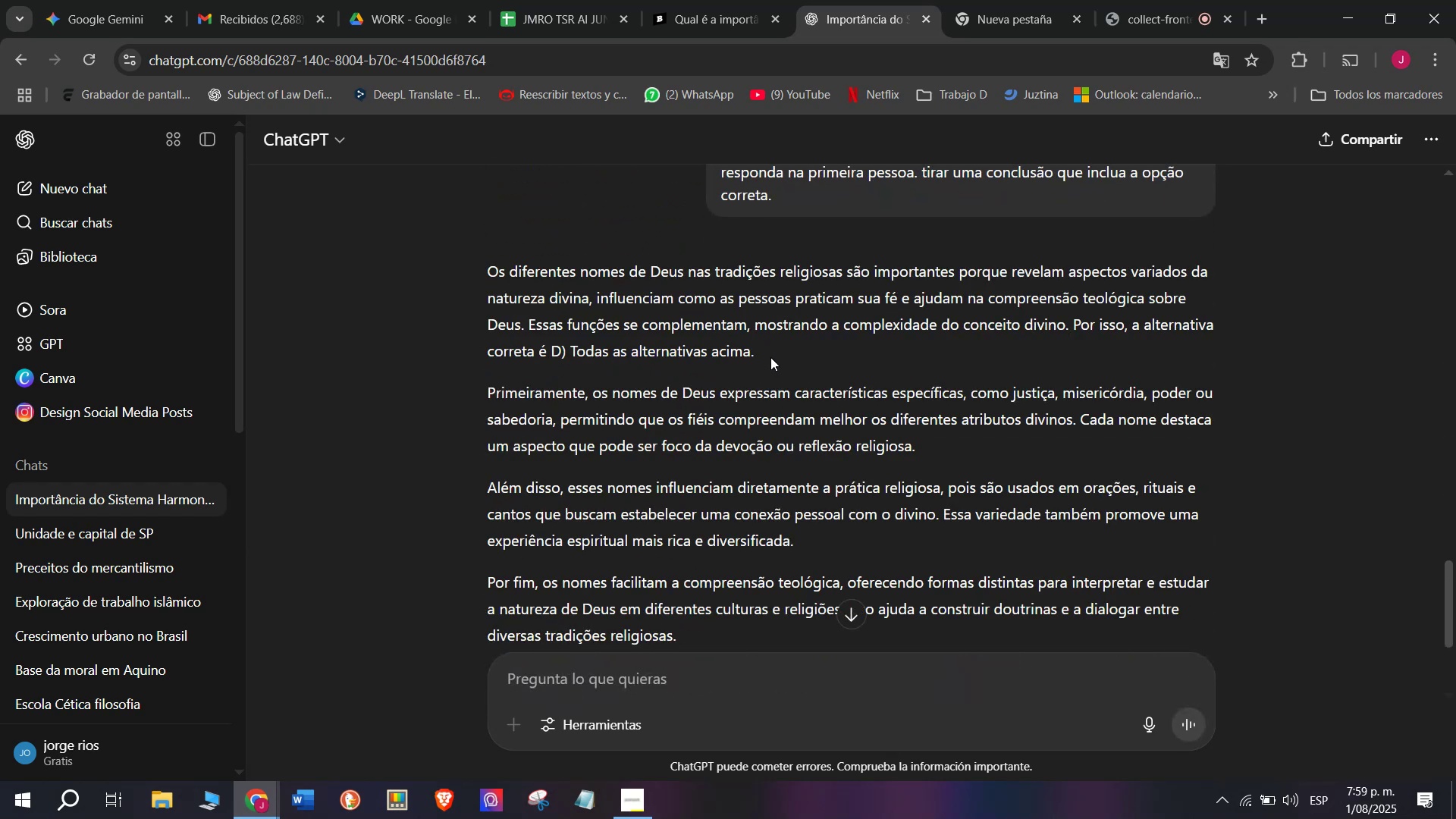 
wait(7.12)
 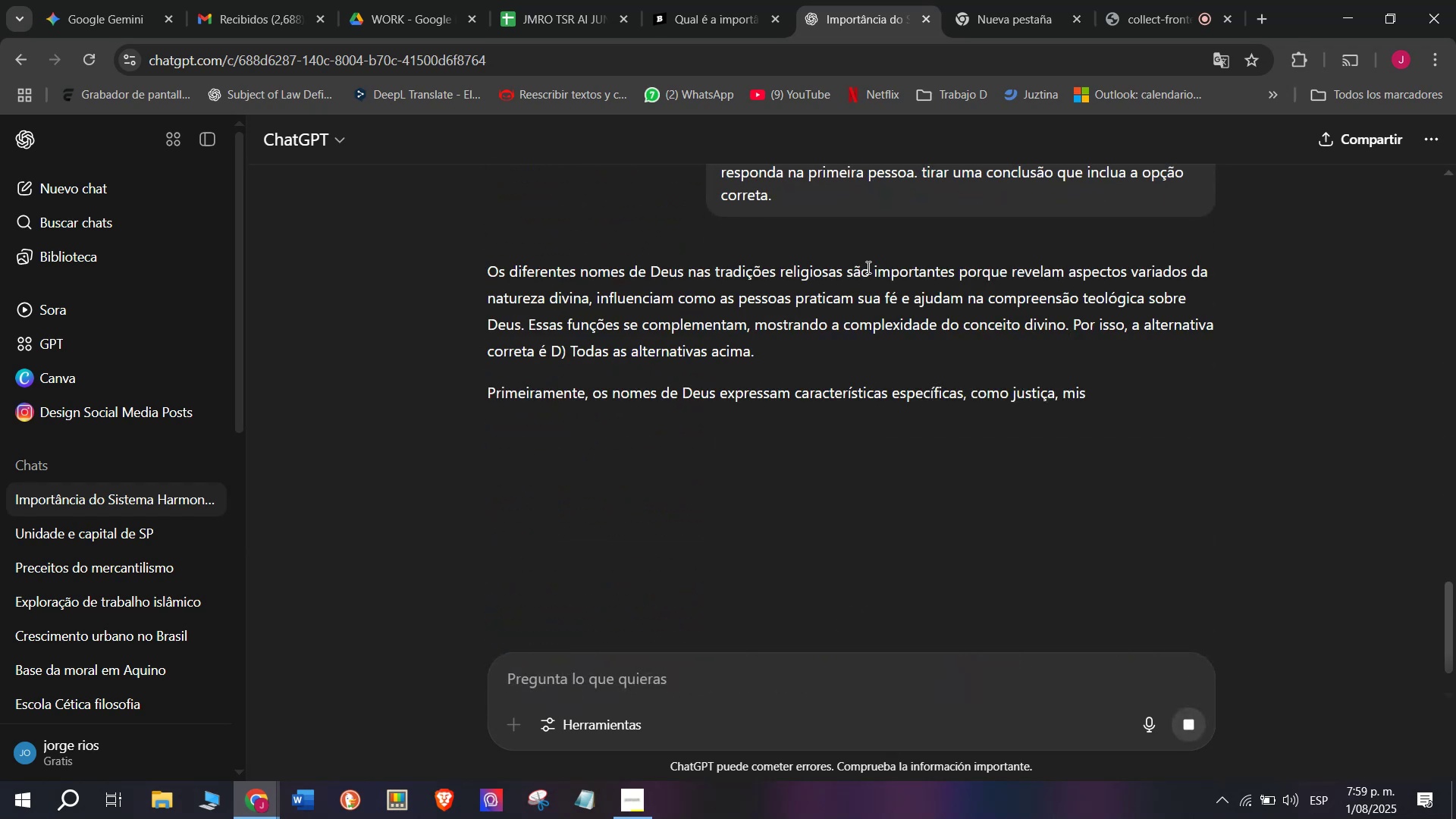 
key(Control+C)
 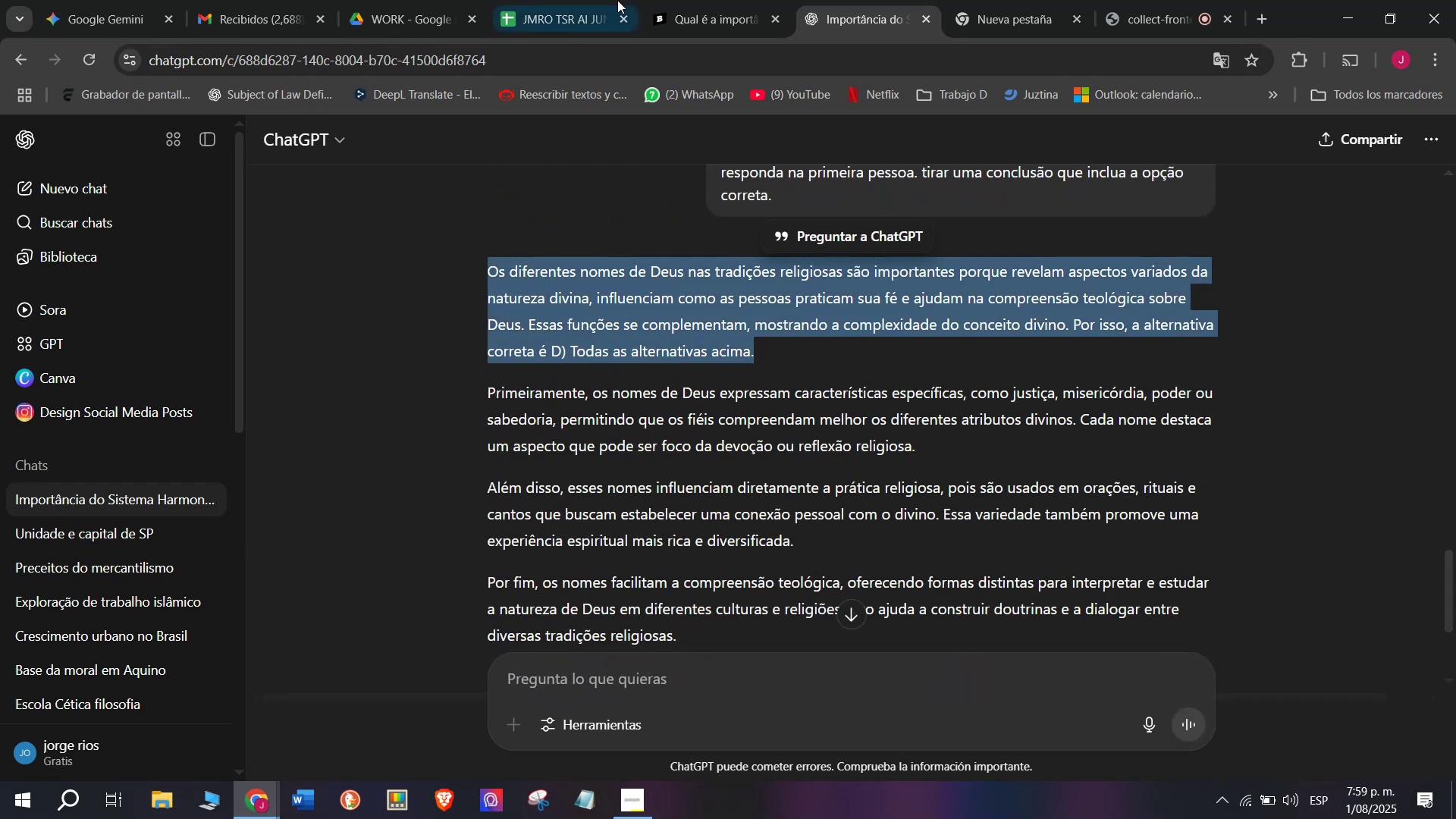 
left_click([702, 0])
 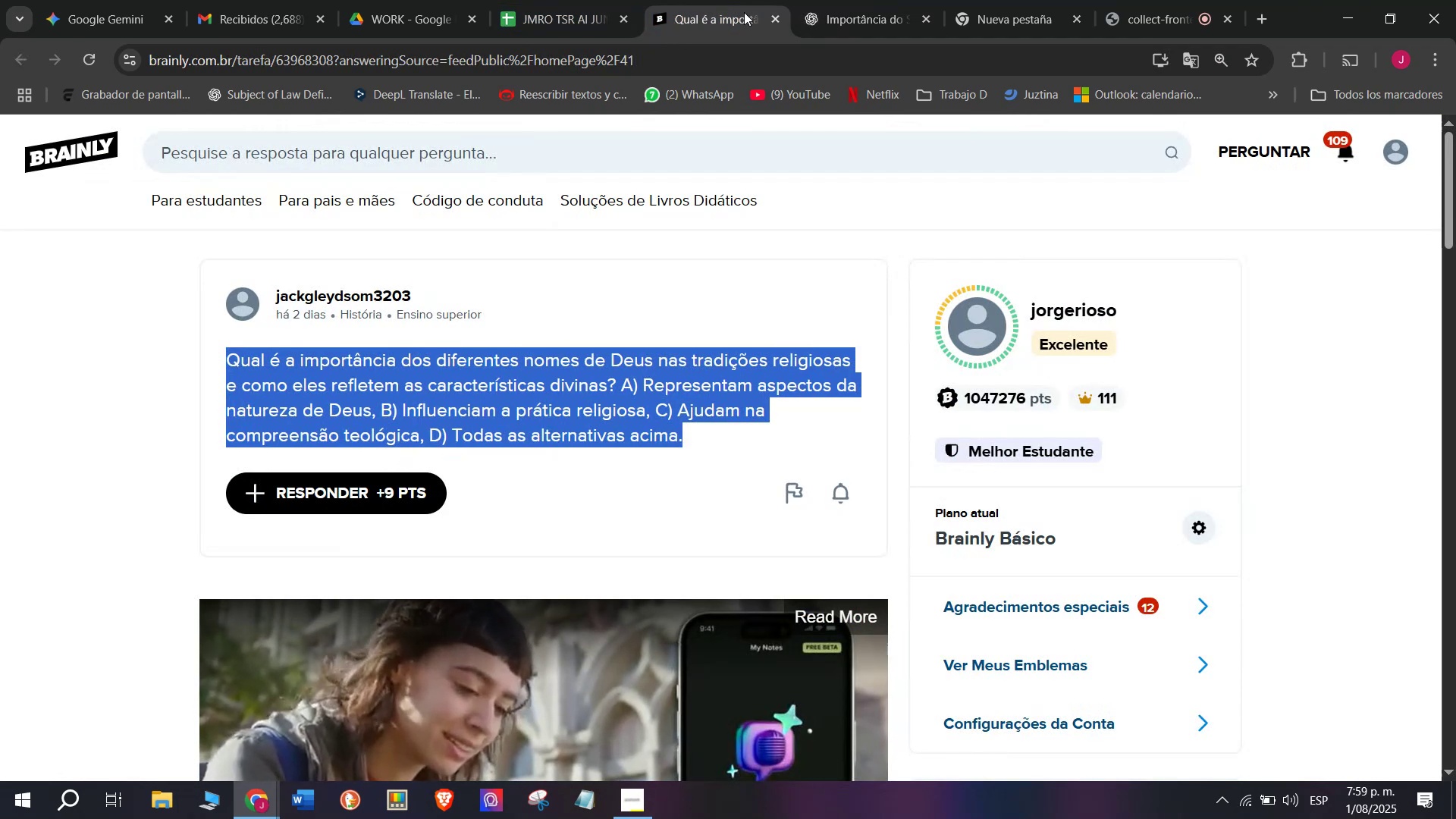 
left_click([876, 0])
 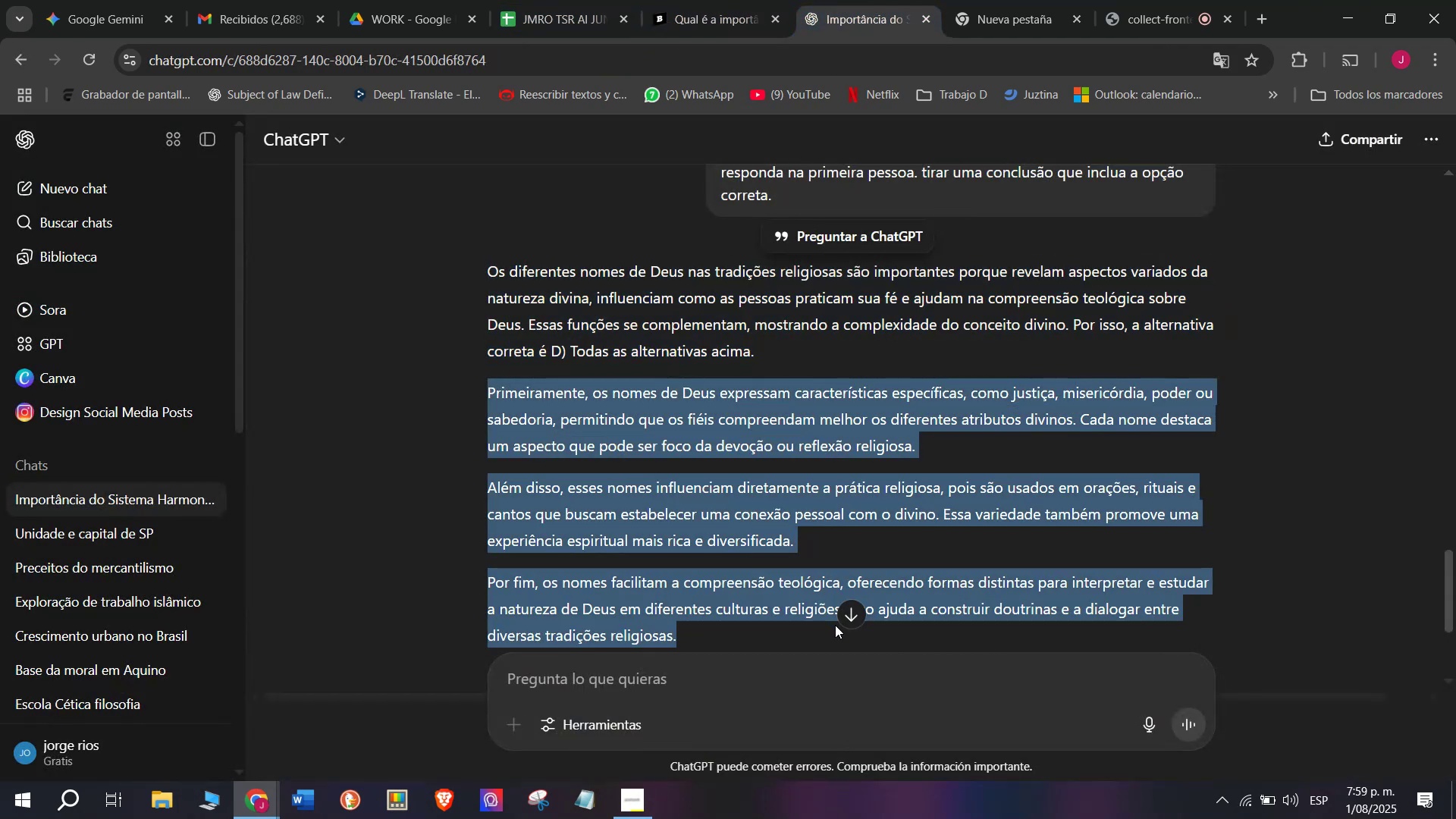 
key(Control+C)
 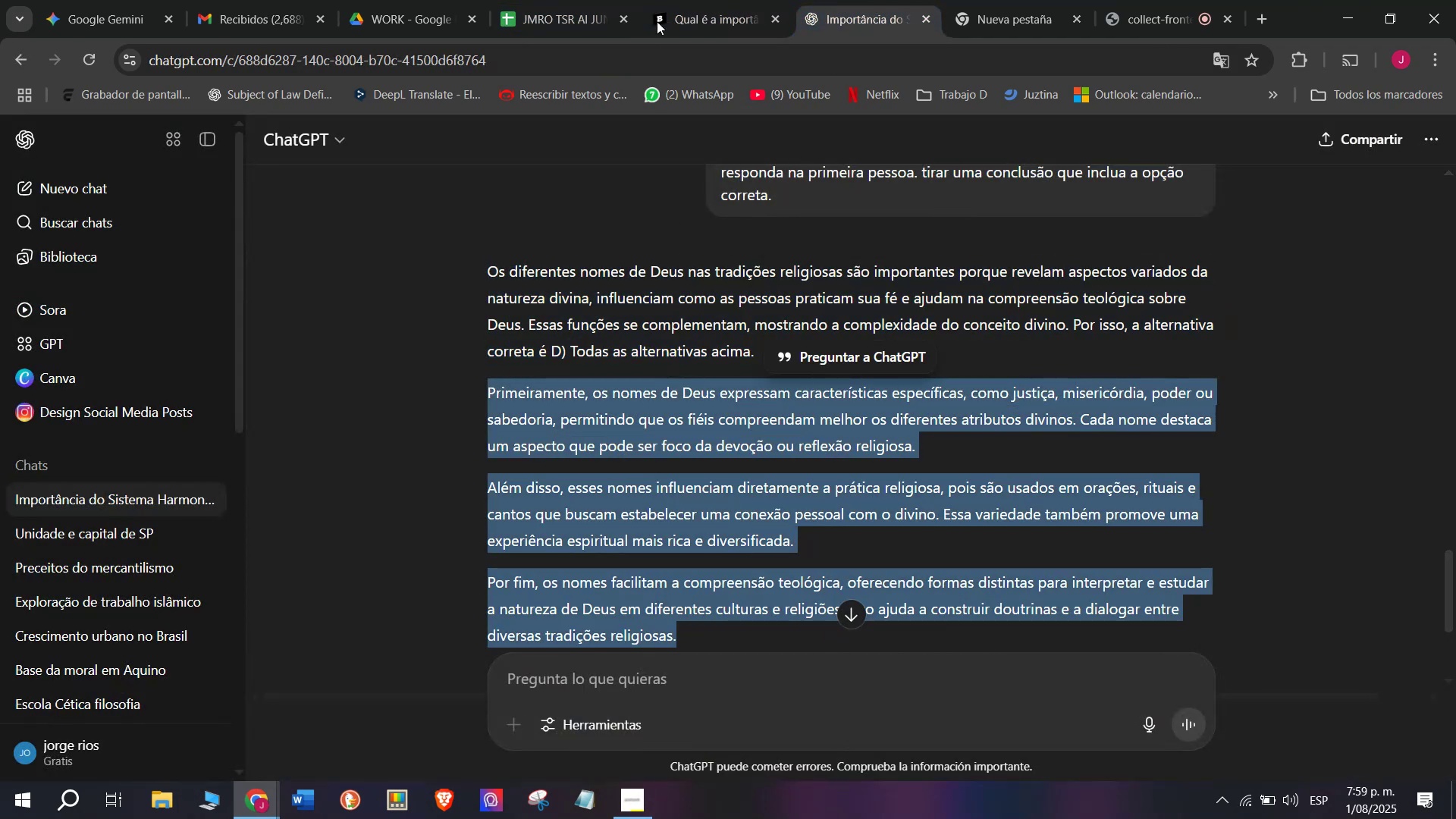 
left_click([689, 0])
 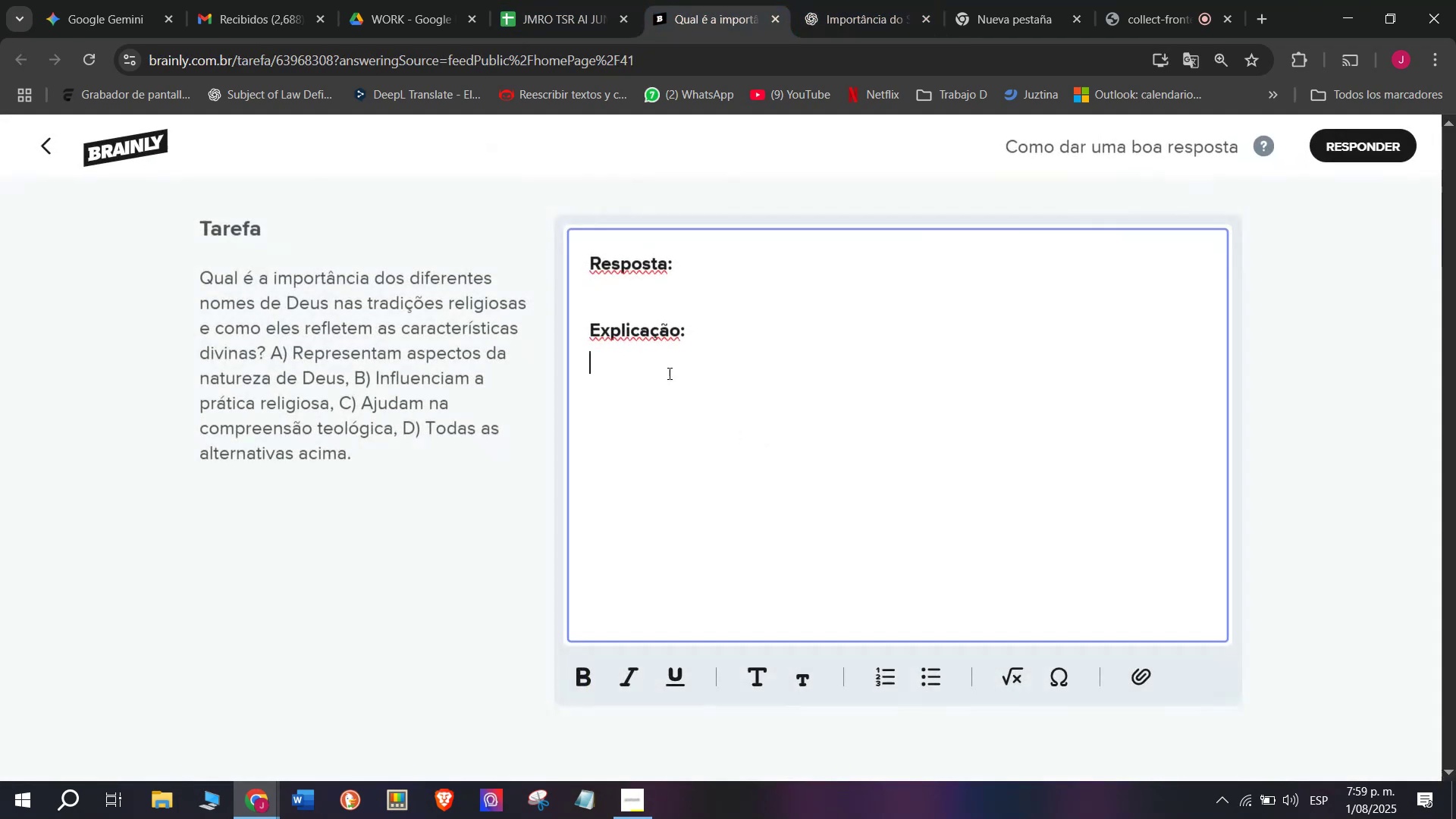 
key(Meta+V)
 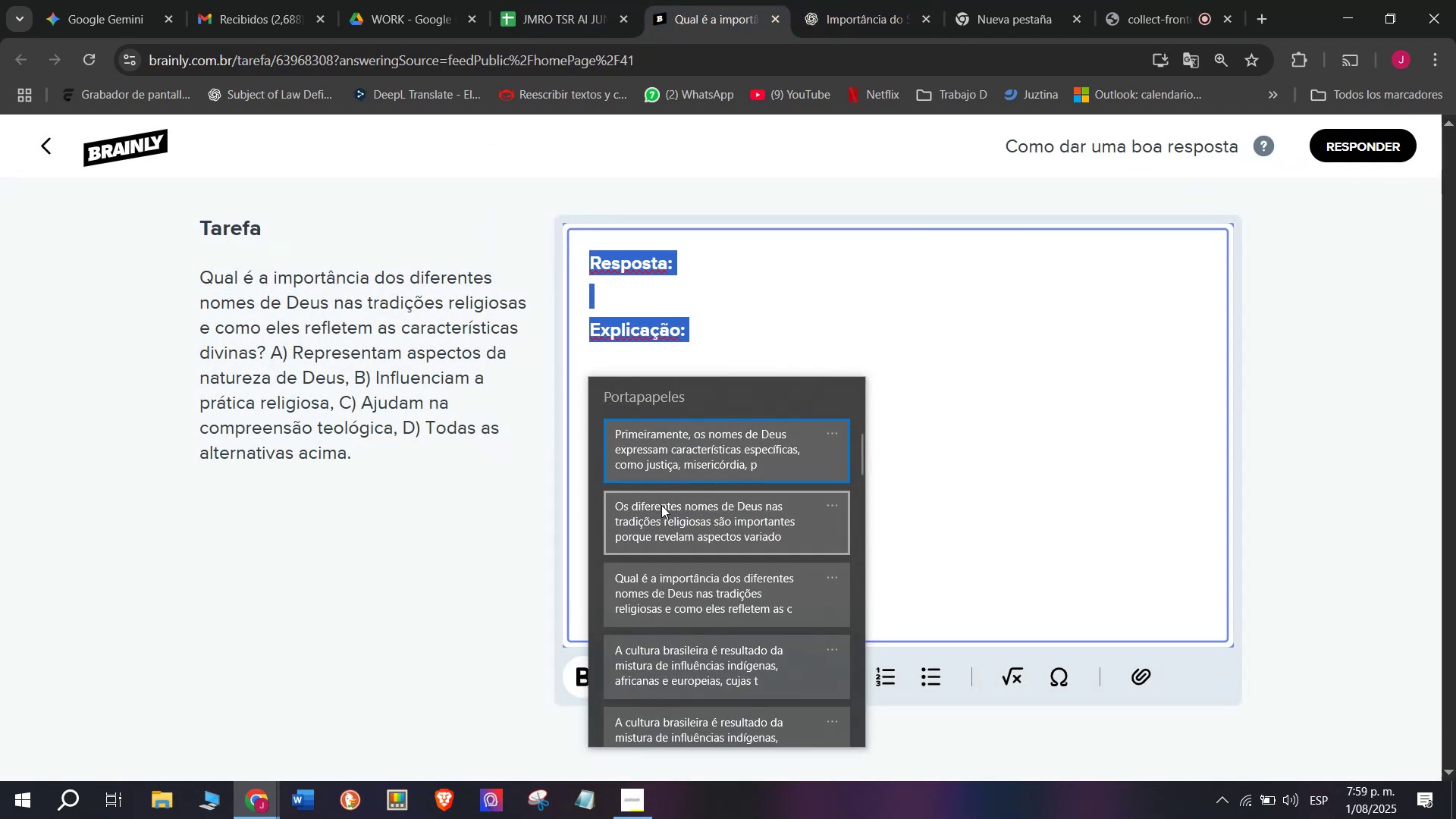 
left_click([661, 516])
 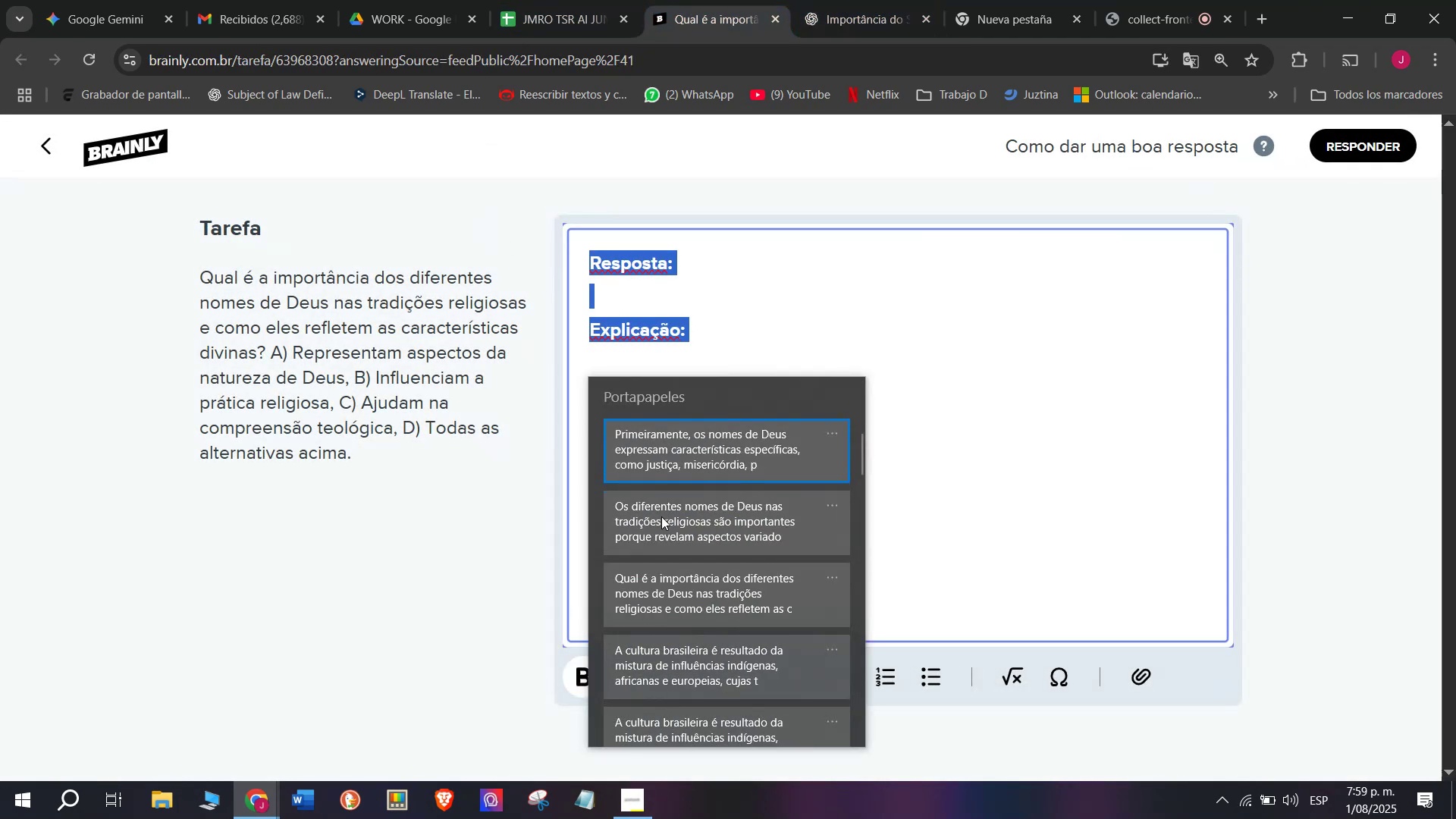 
key(Control+ControlLeft)
 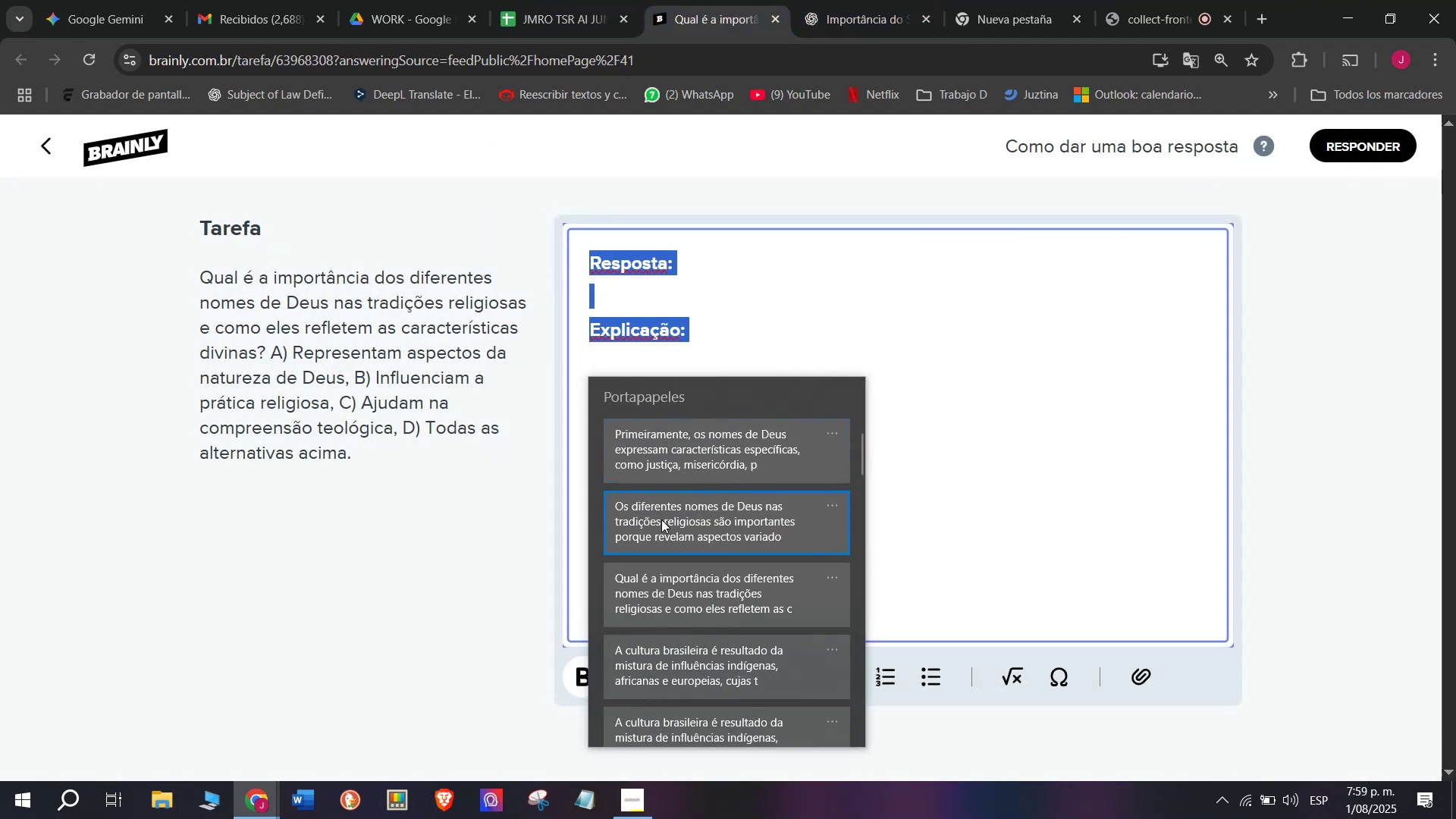 
key(Control+V)
 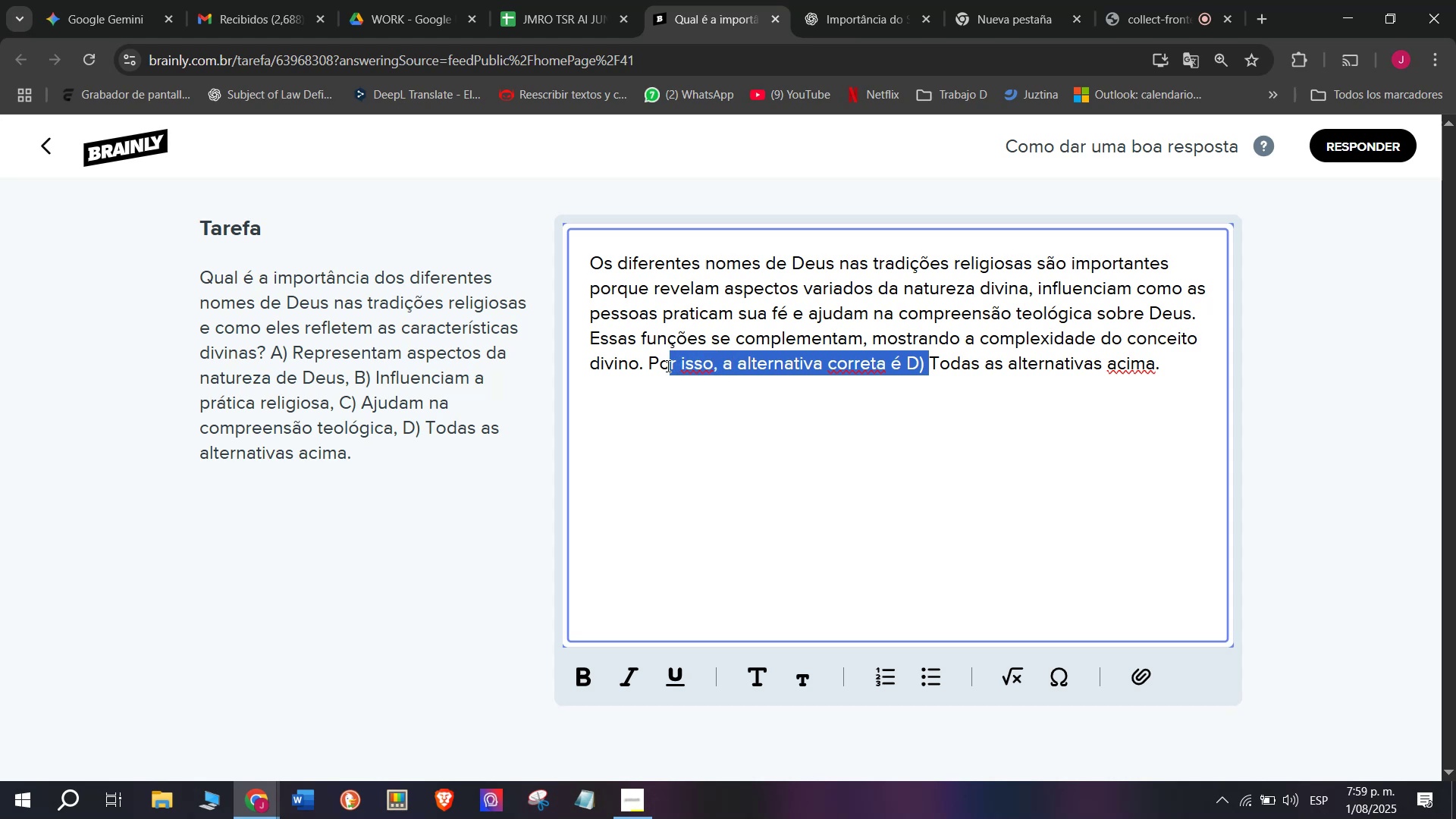 
key(Control+B)
 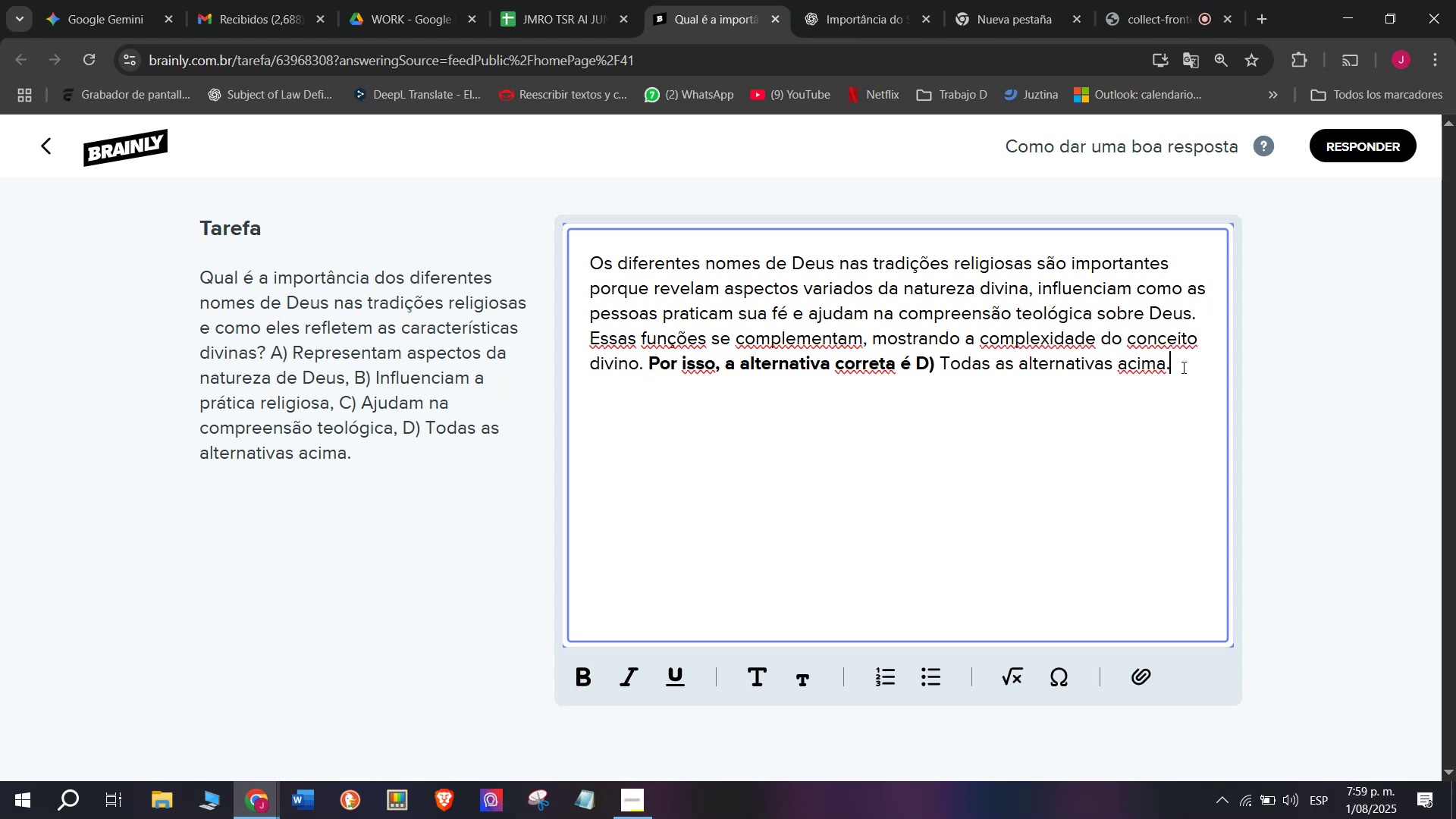 
key(Enter)
 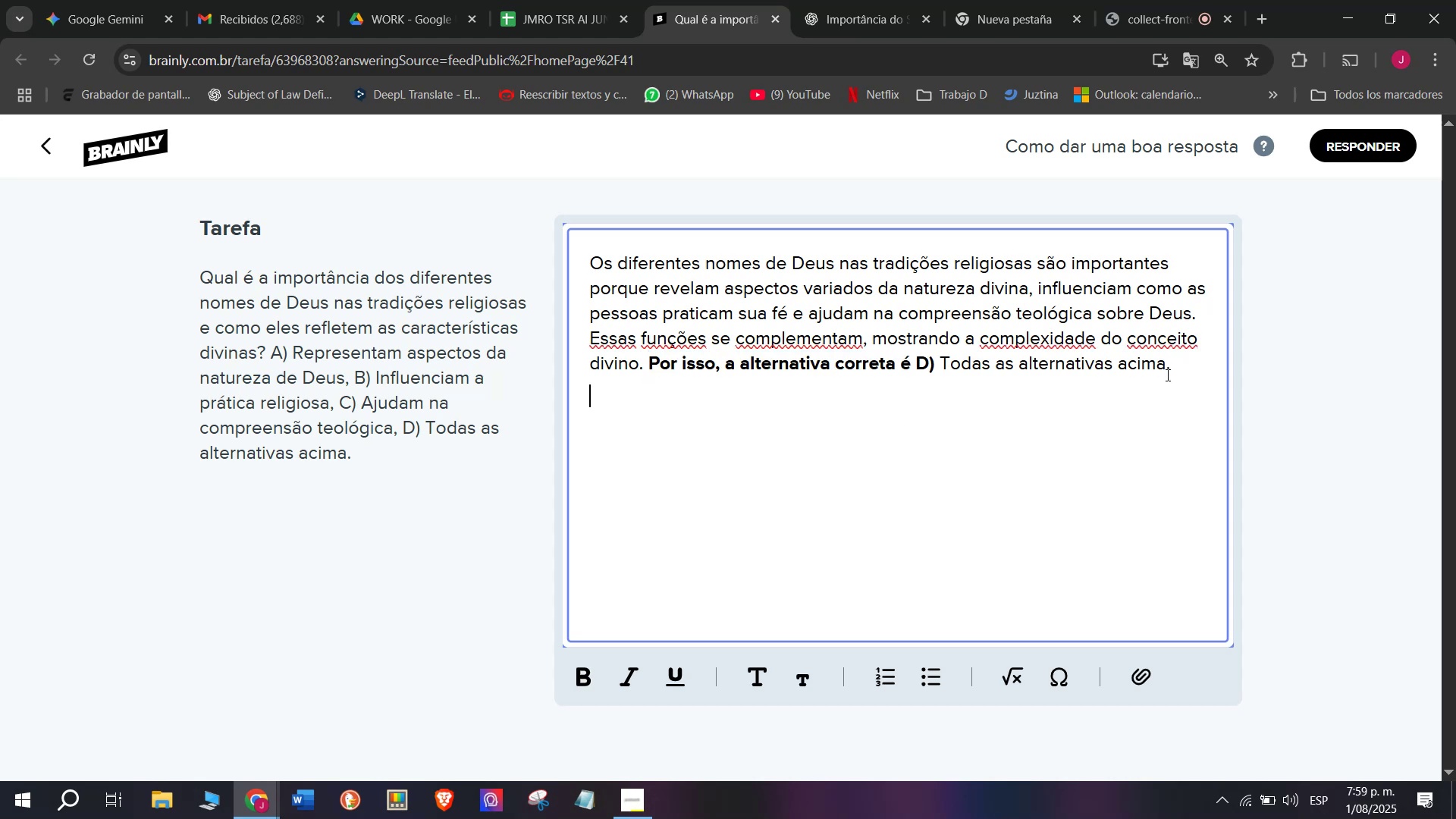 
key(Enter)
 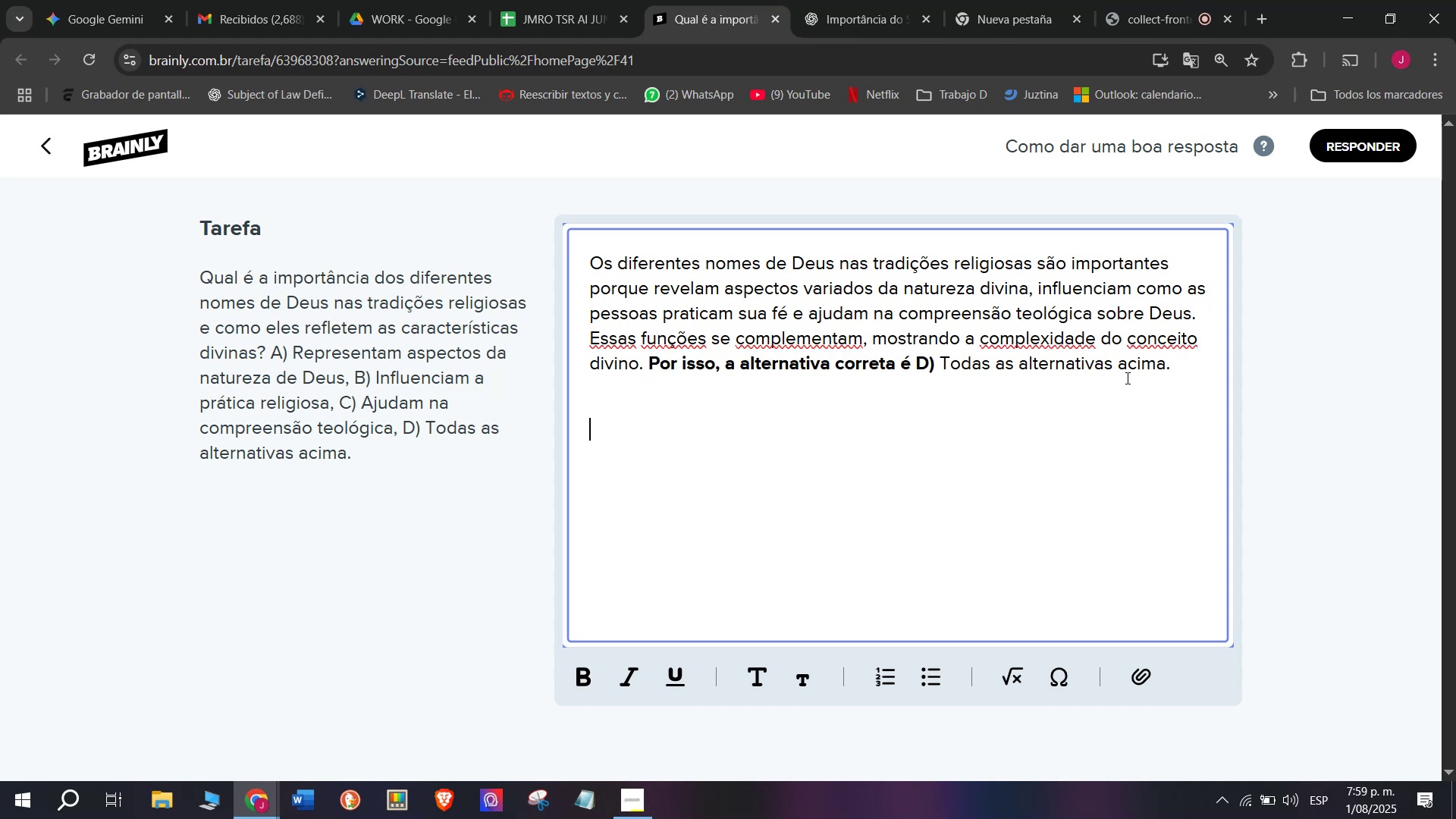 
key(Meta+MetaLeft)
 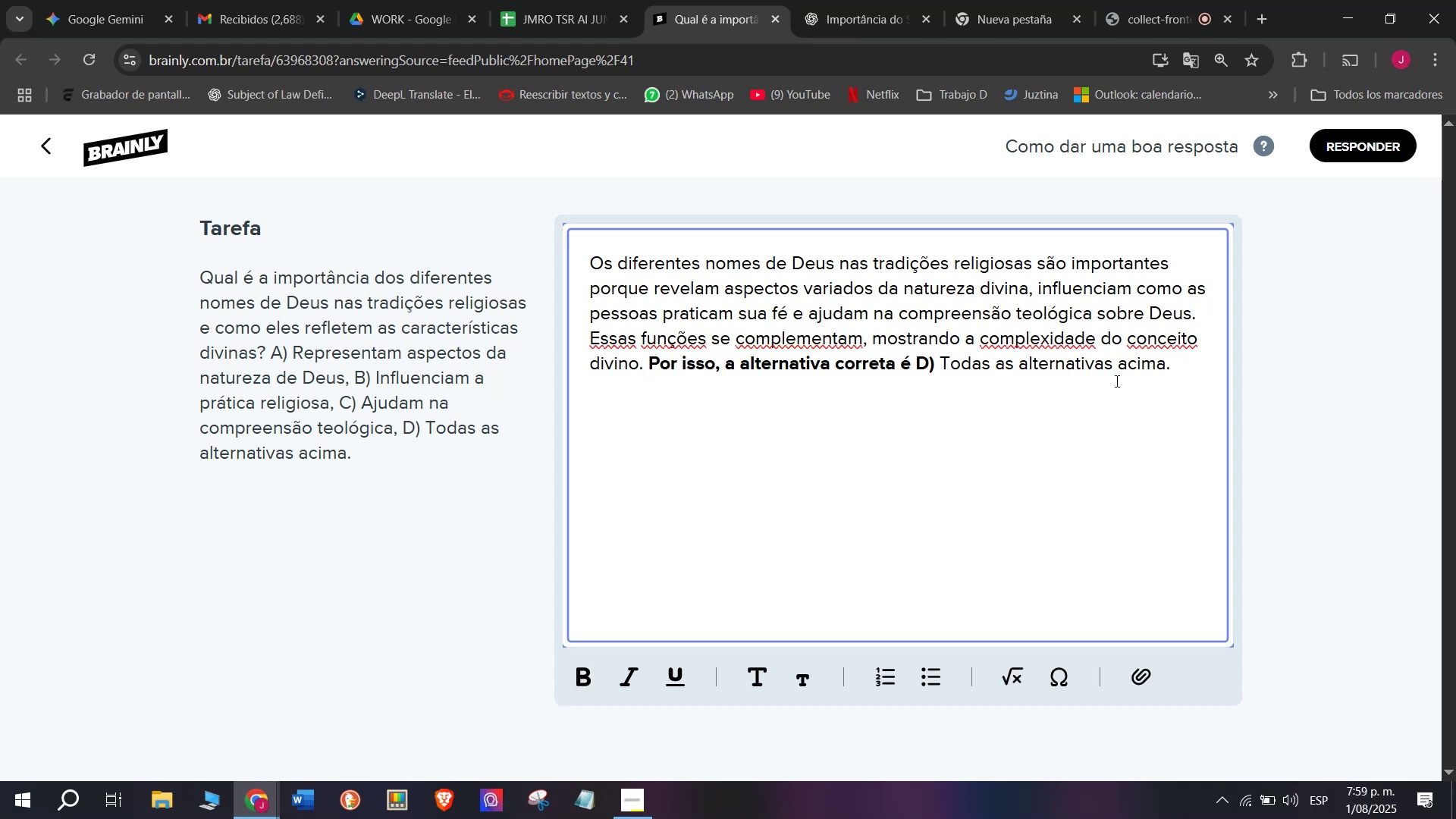 
key(Meta+V)
 